 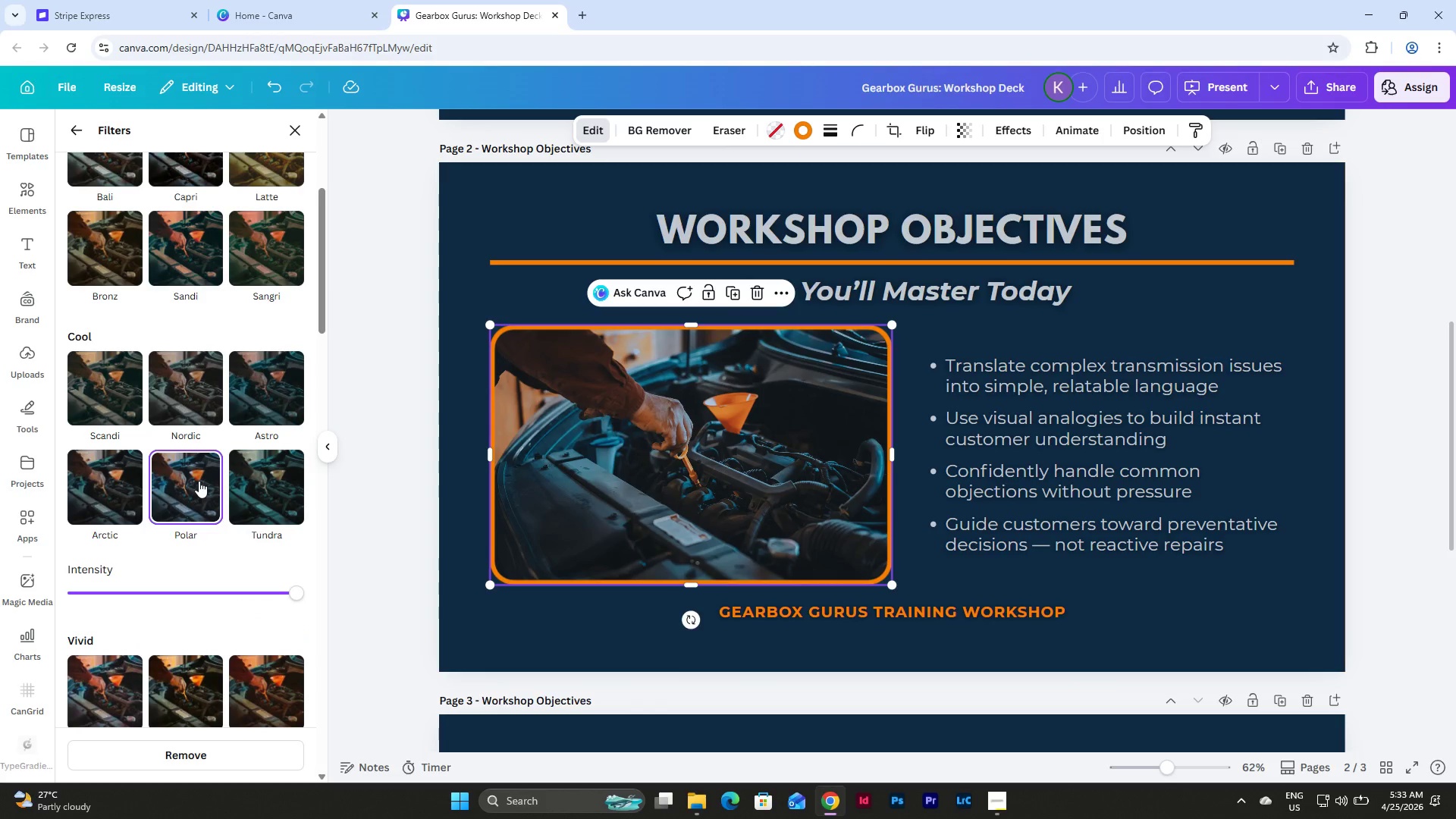 
left_click([96, 479])
 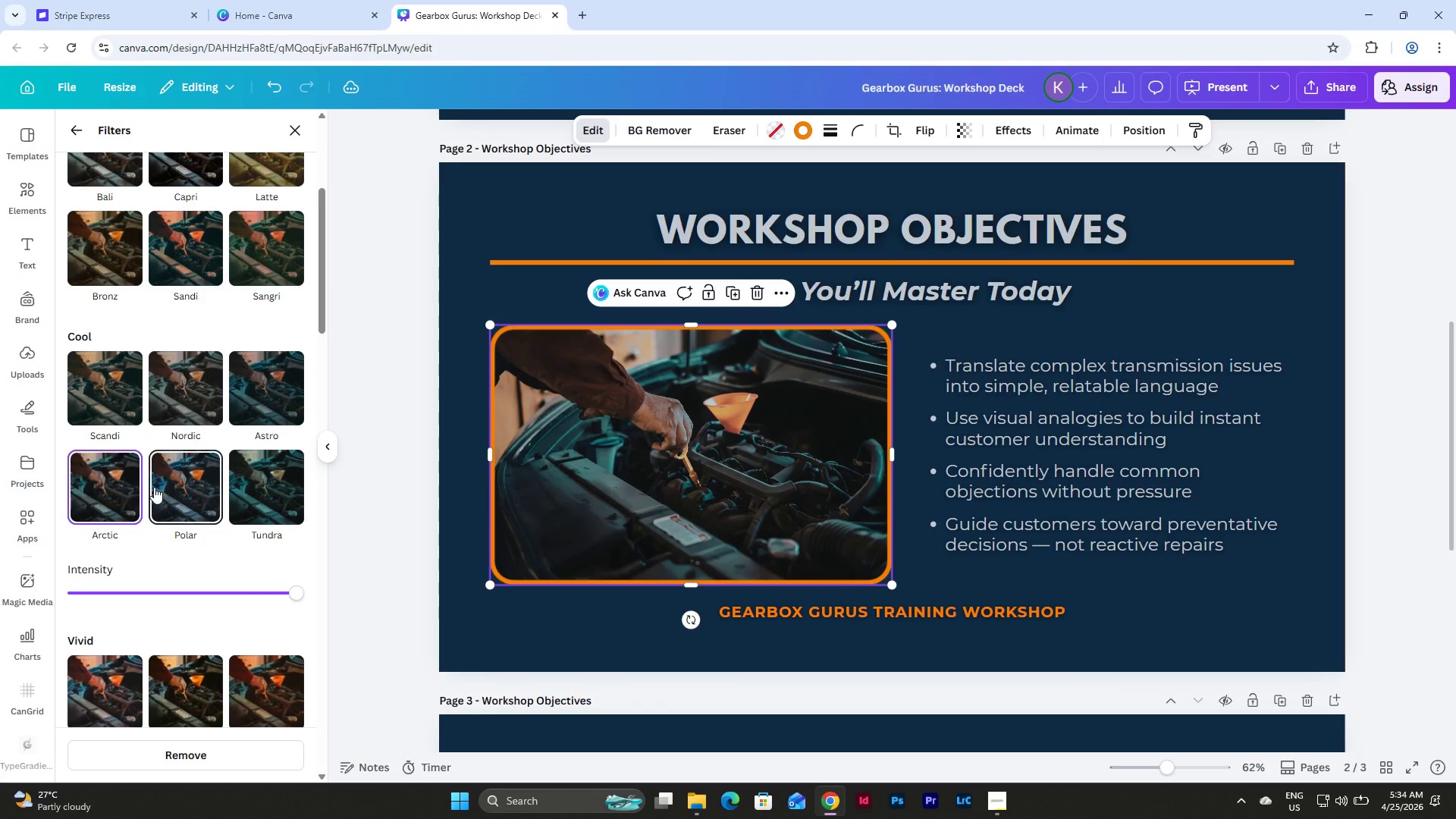 
left_click([154, 487])
 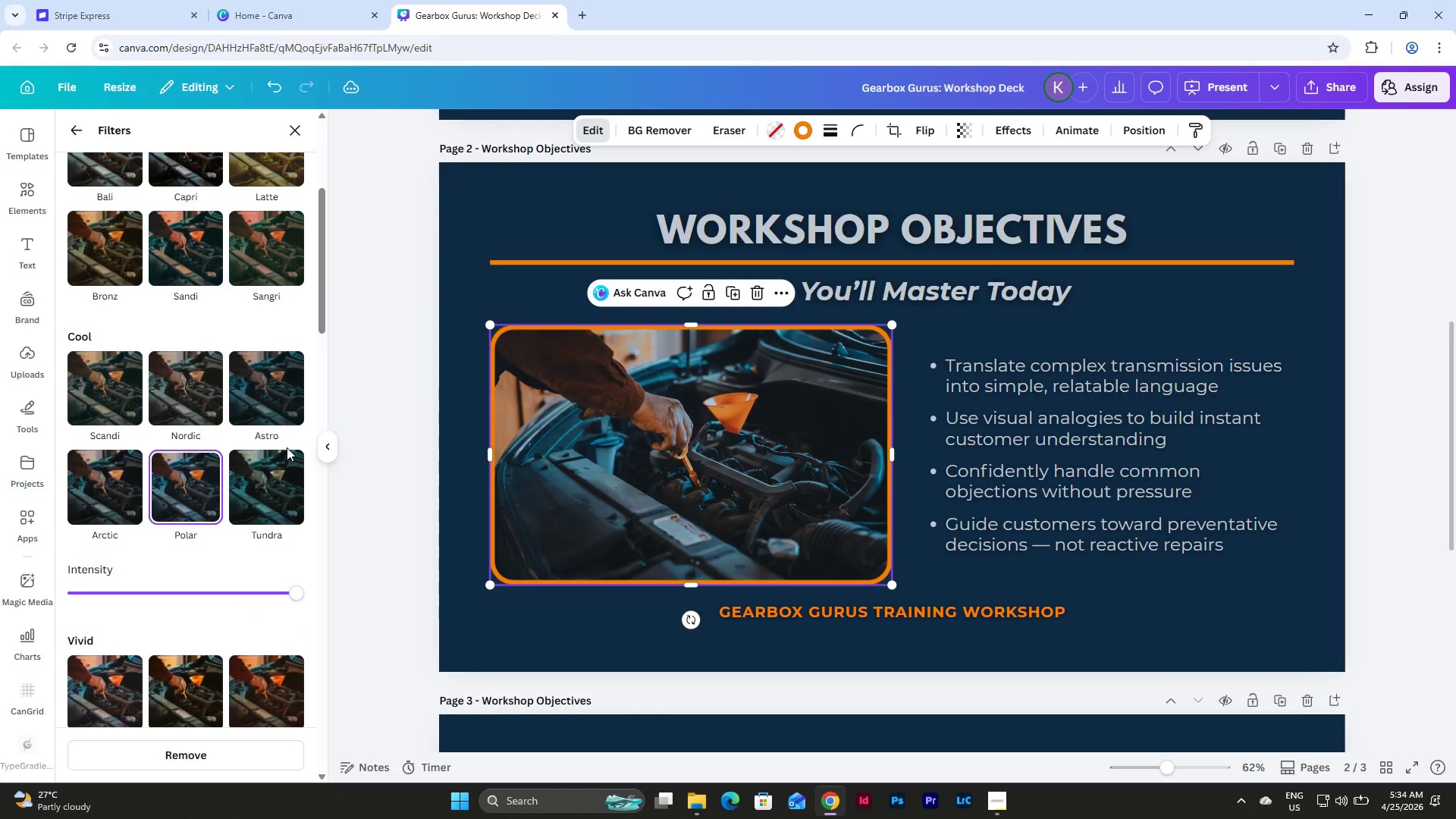 
scroll: coordinate [287, 447], scroll_direction: down, amount: 5.0
 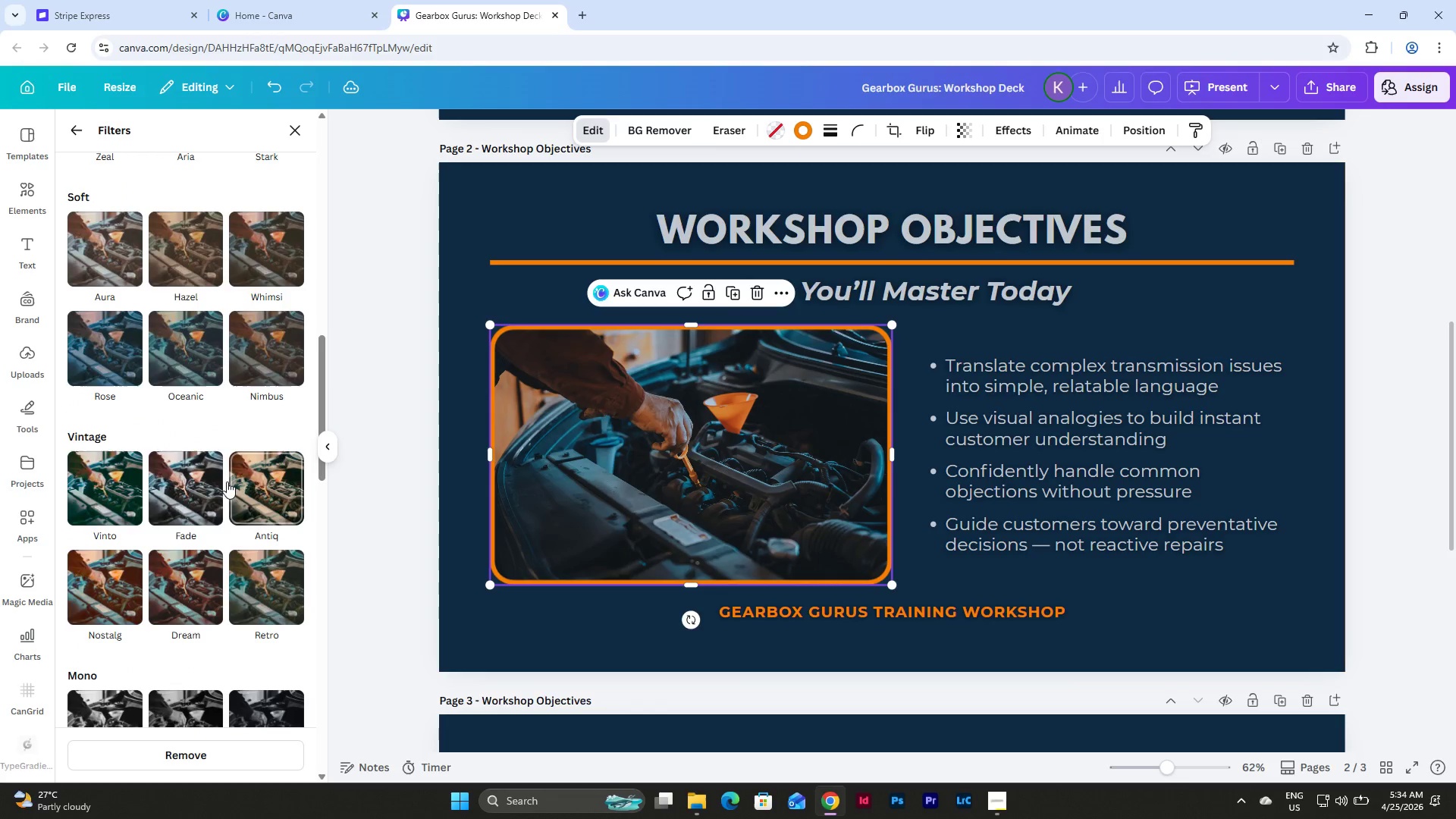 
left_click([125, 493])
 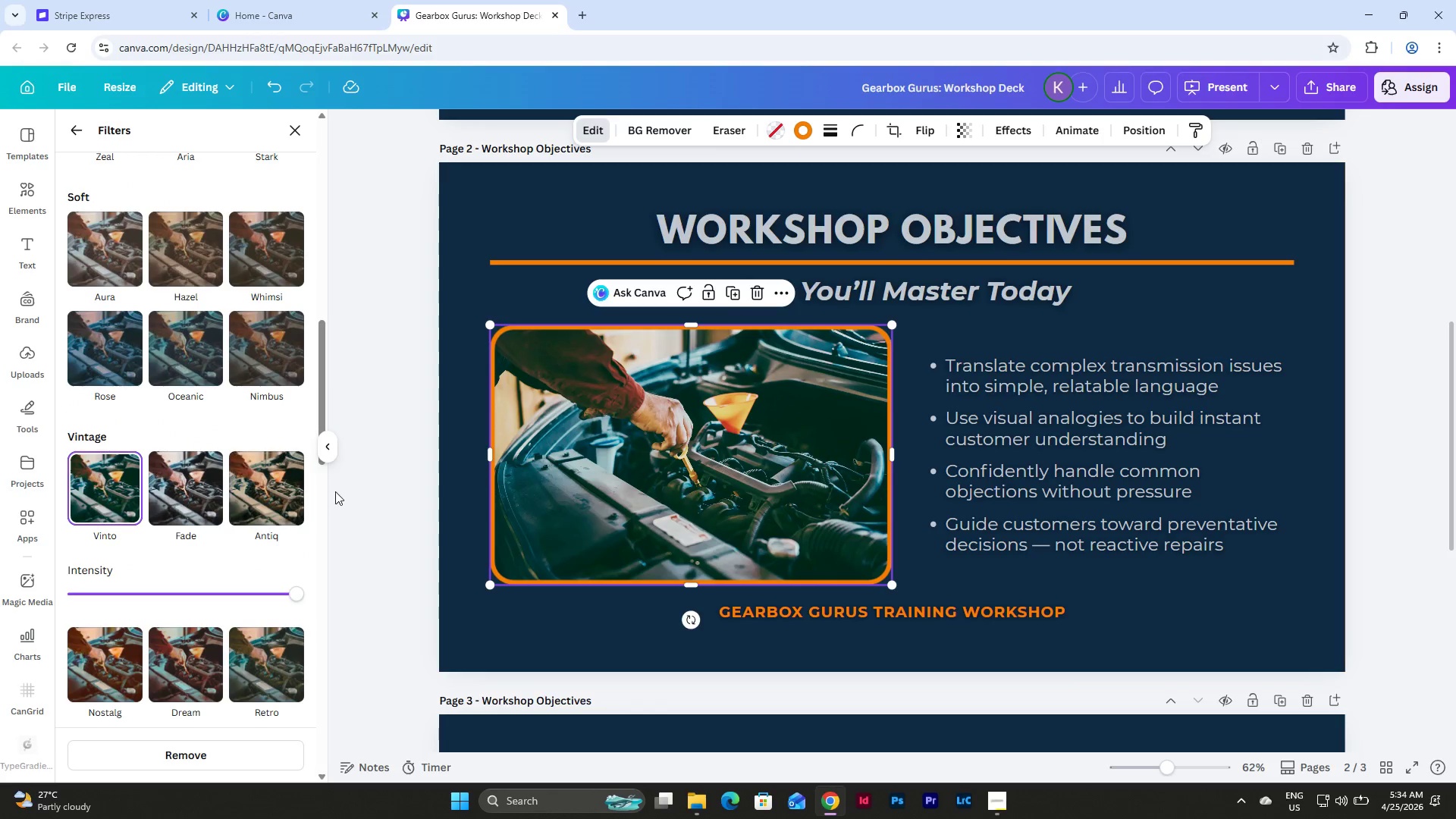 
scroll: coordinate [215, 443], scroll_direction: up, amount: 8.0
 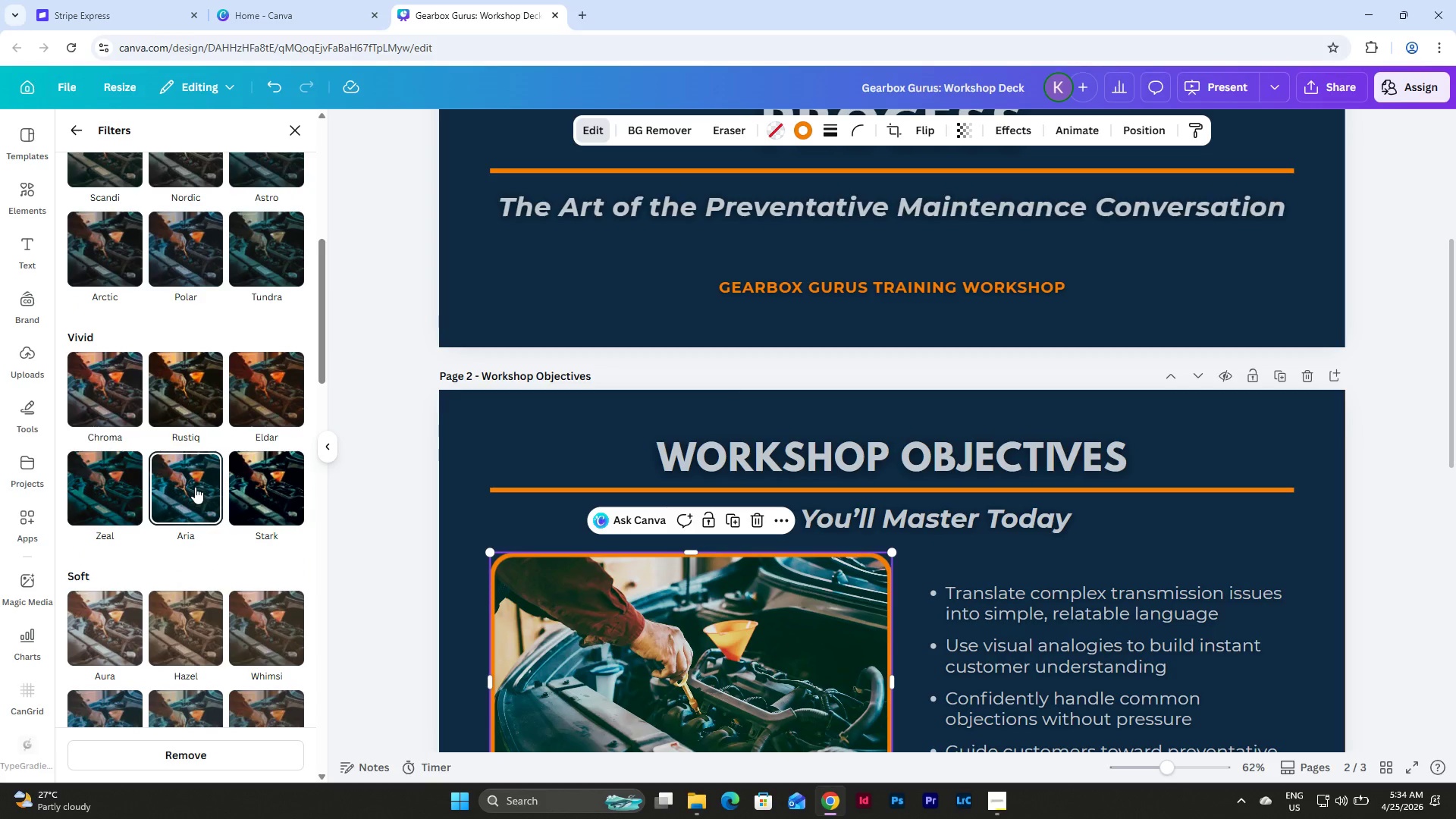 
left_click([195, 487])
 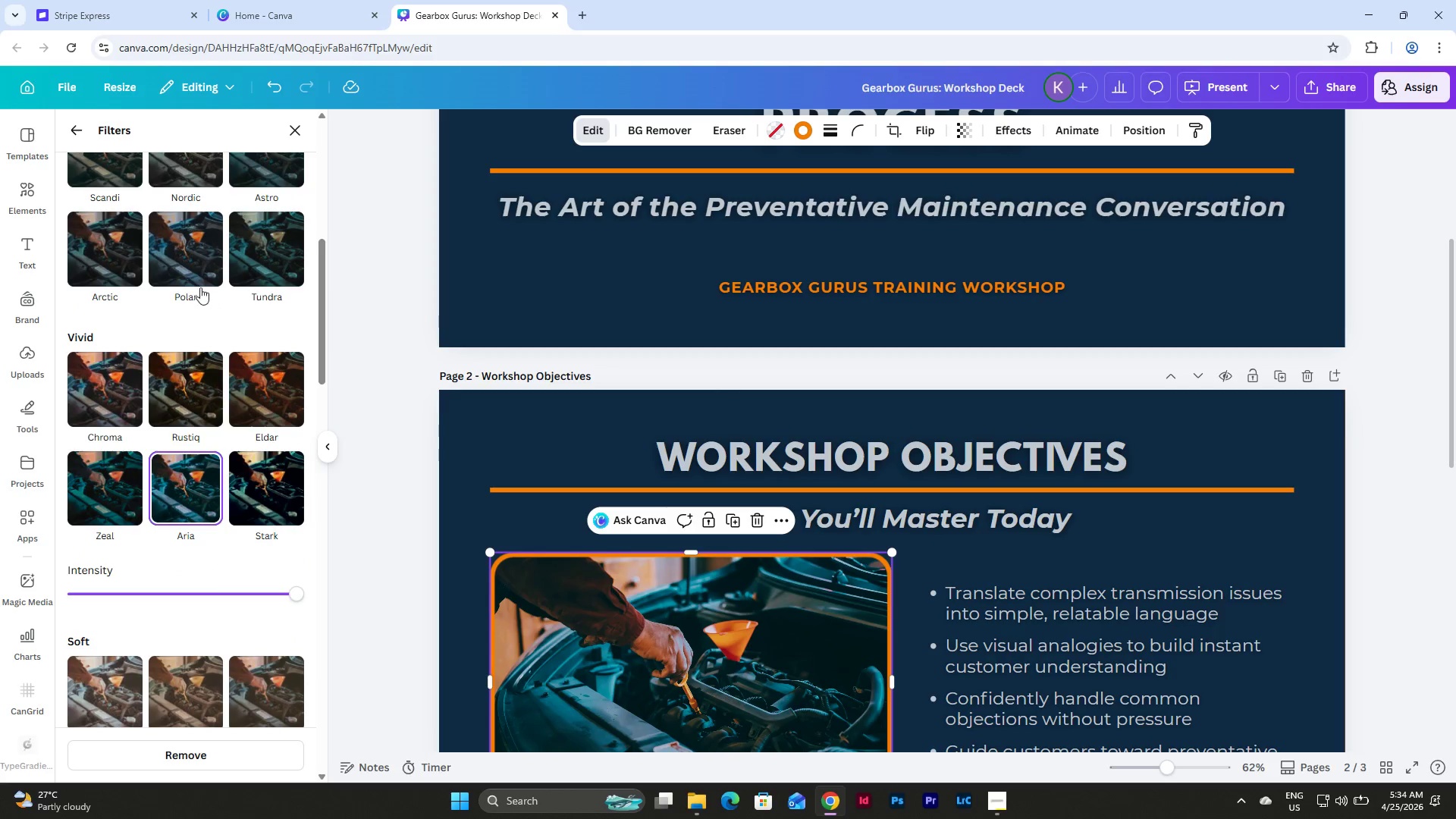 
left_click([191, 252])
 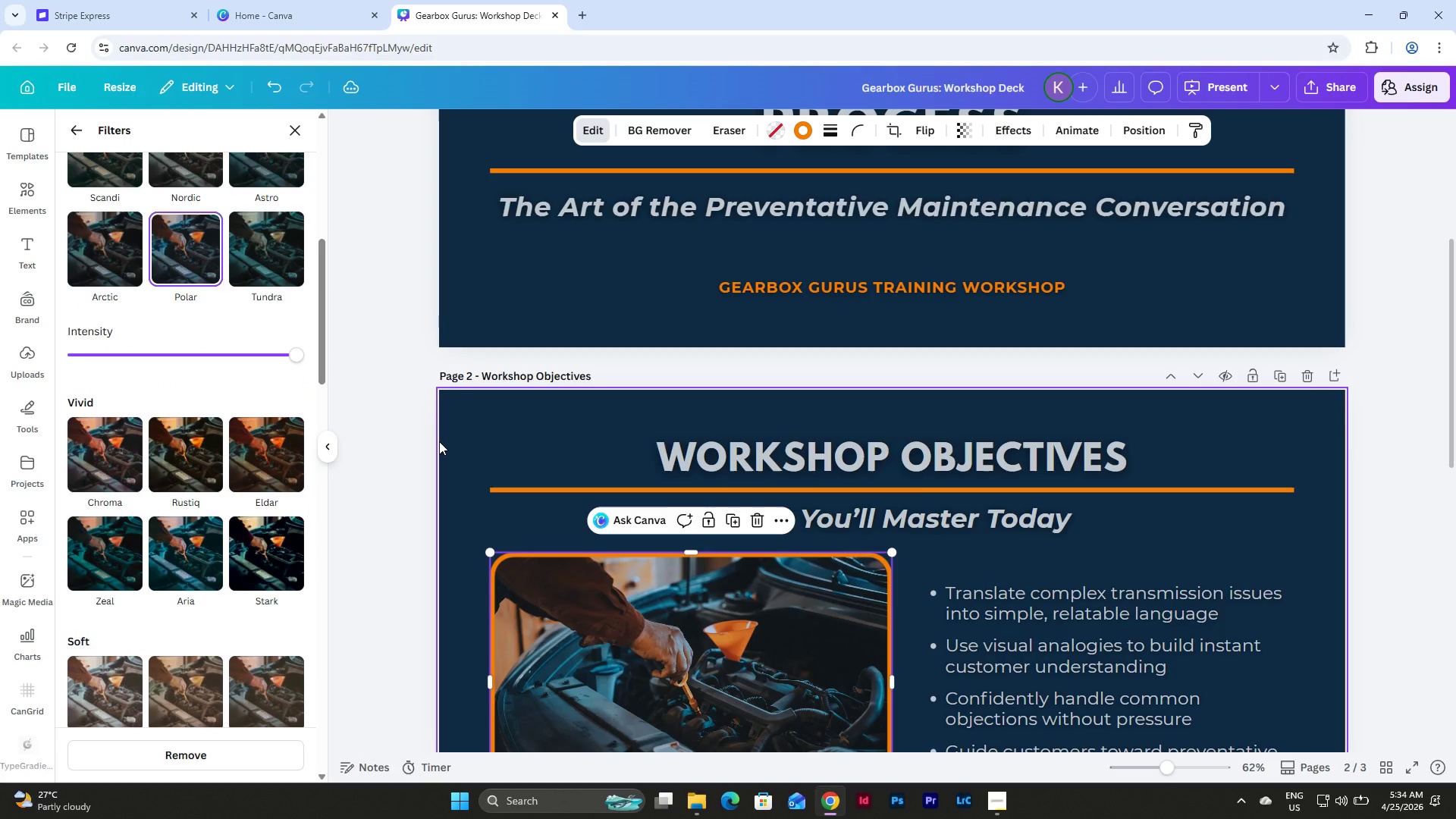 
scroll: coordinate [439, 441], scroll_direction: down, amount: 5.0
 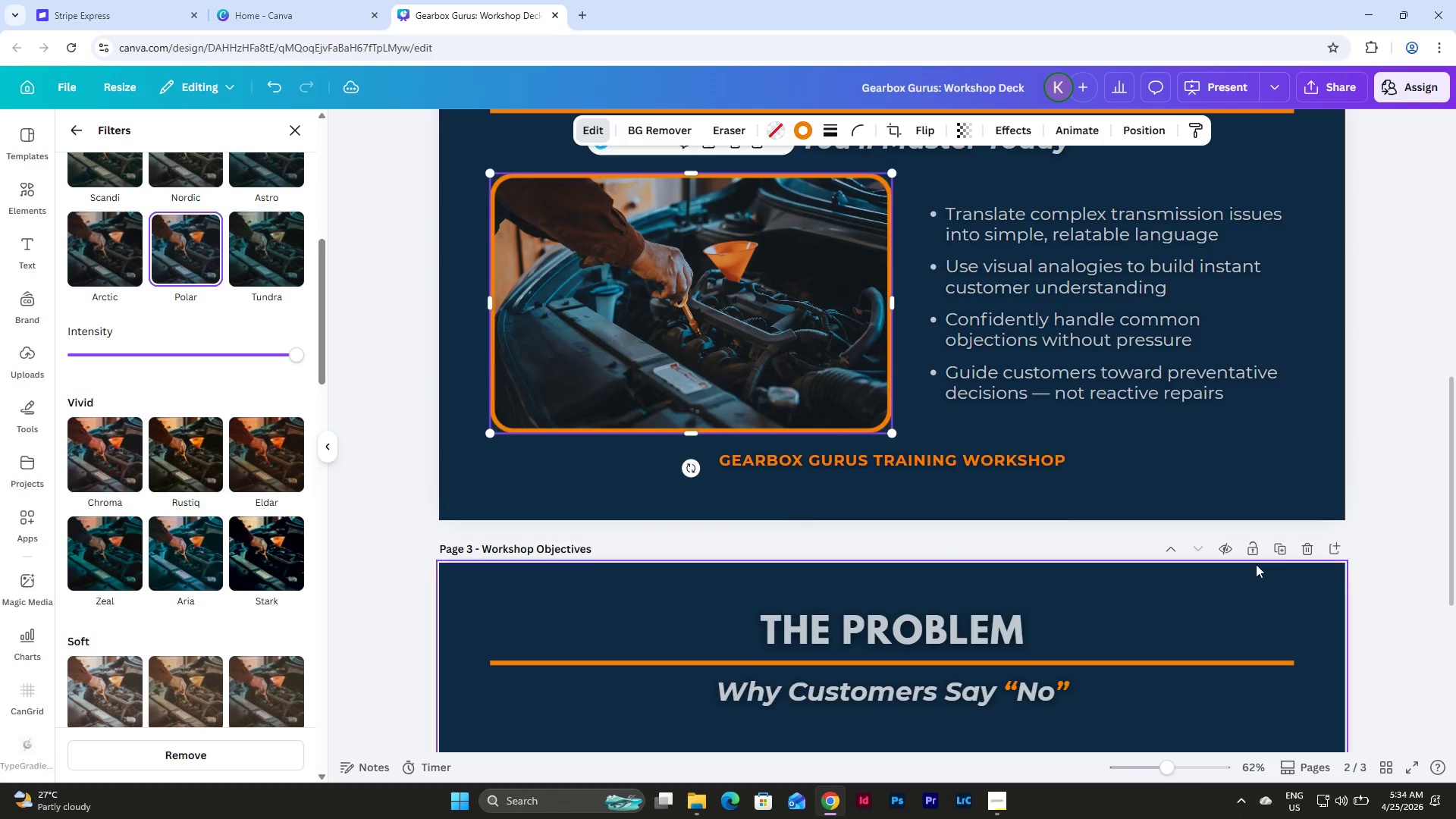 
scroll: coordinate [1338, 553], scroll_direction: up, amount: 4.0
 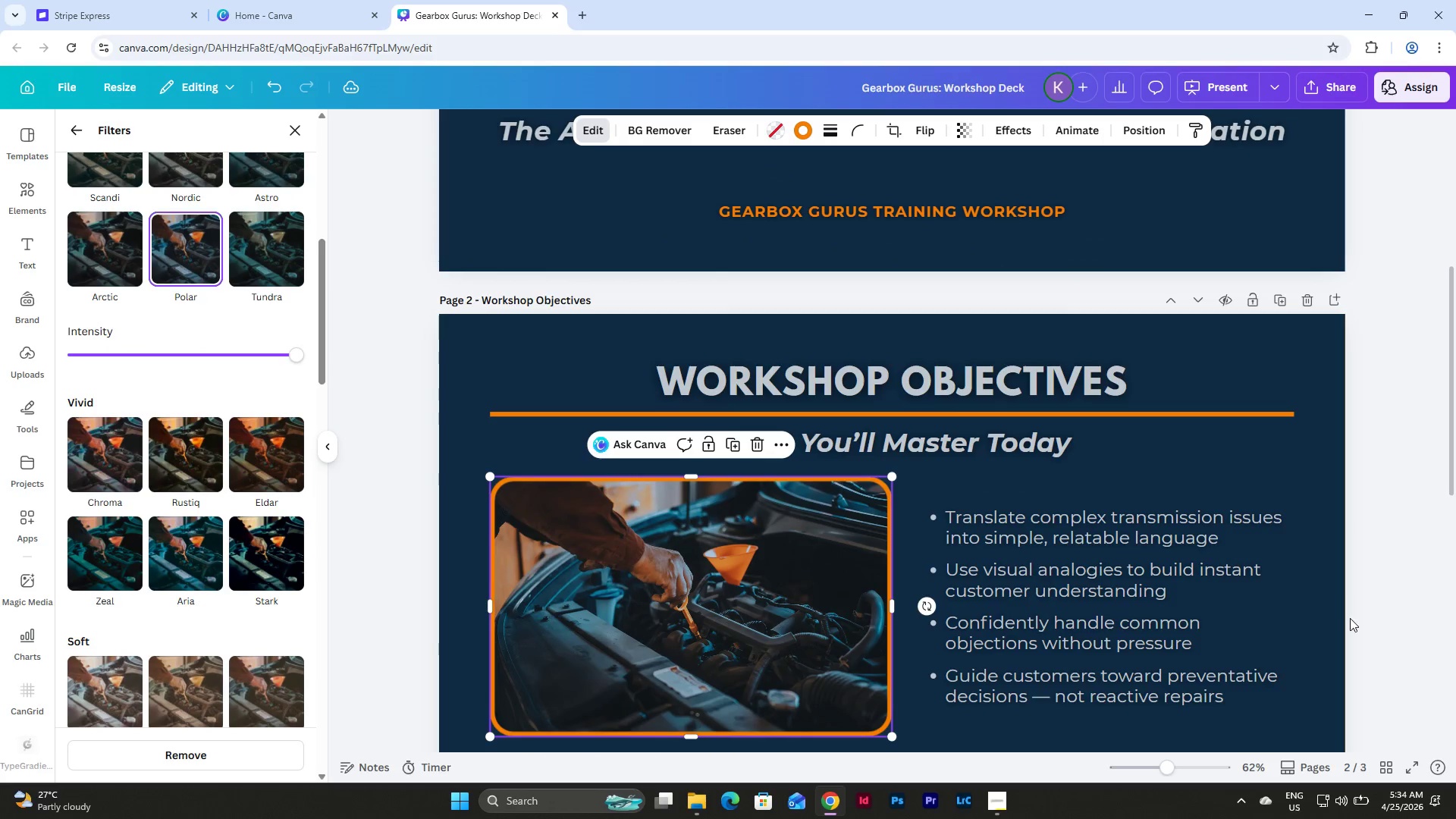 
scroll: coordinate [1349, 620], scroll_direction: down, amount: 3.0
 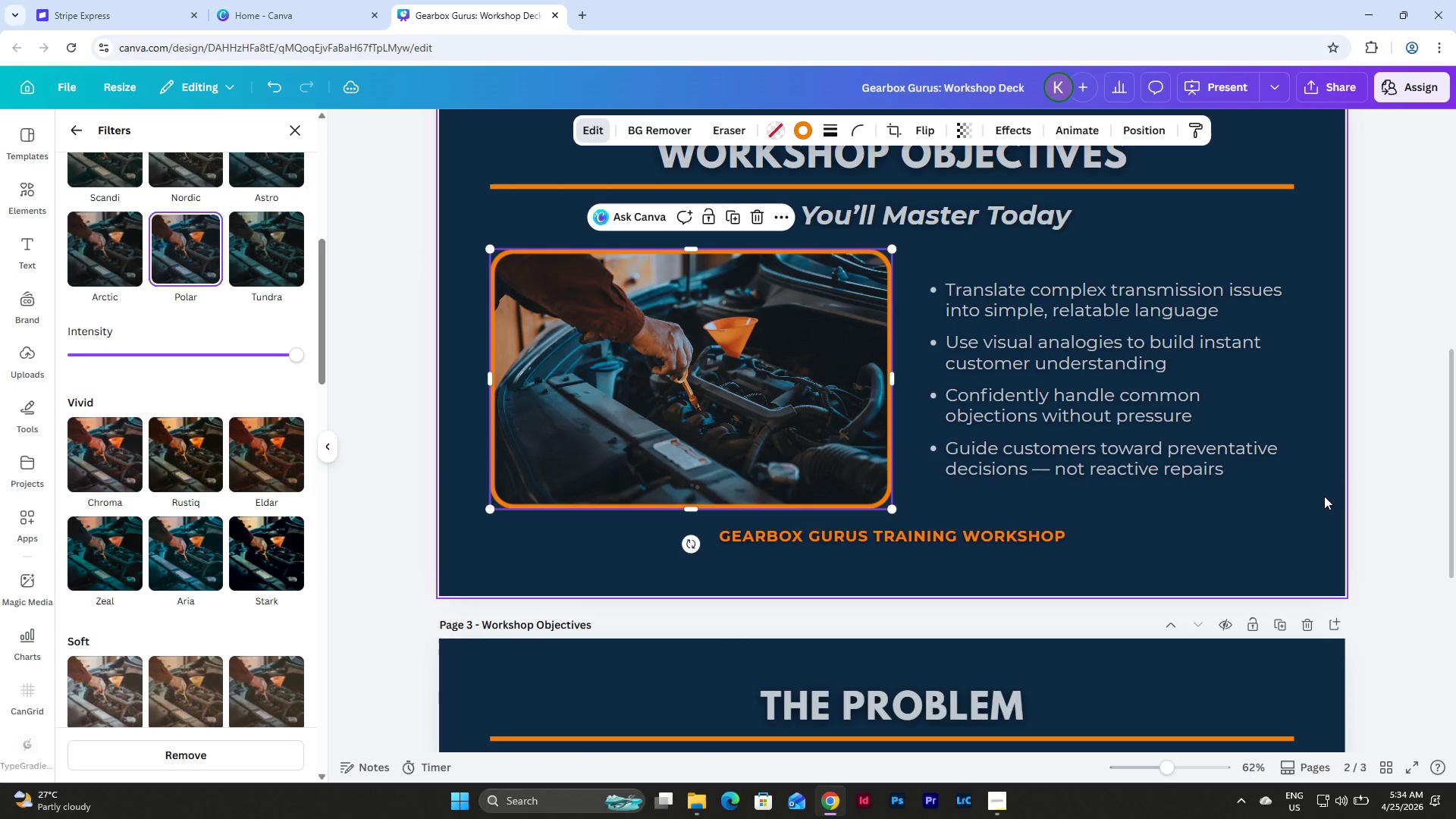 
left_click([1308, 484])
 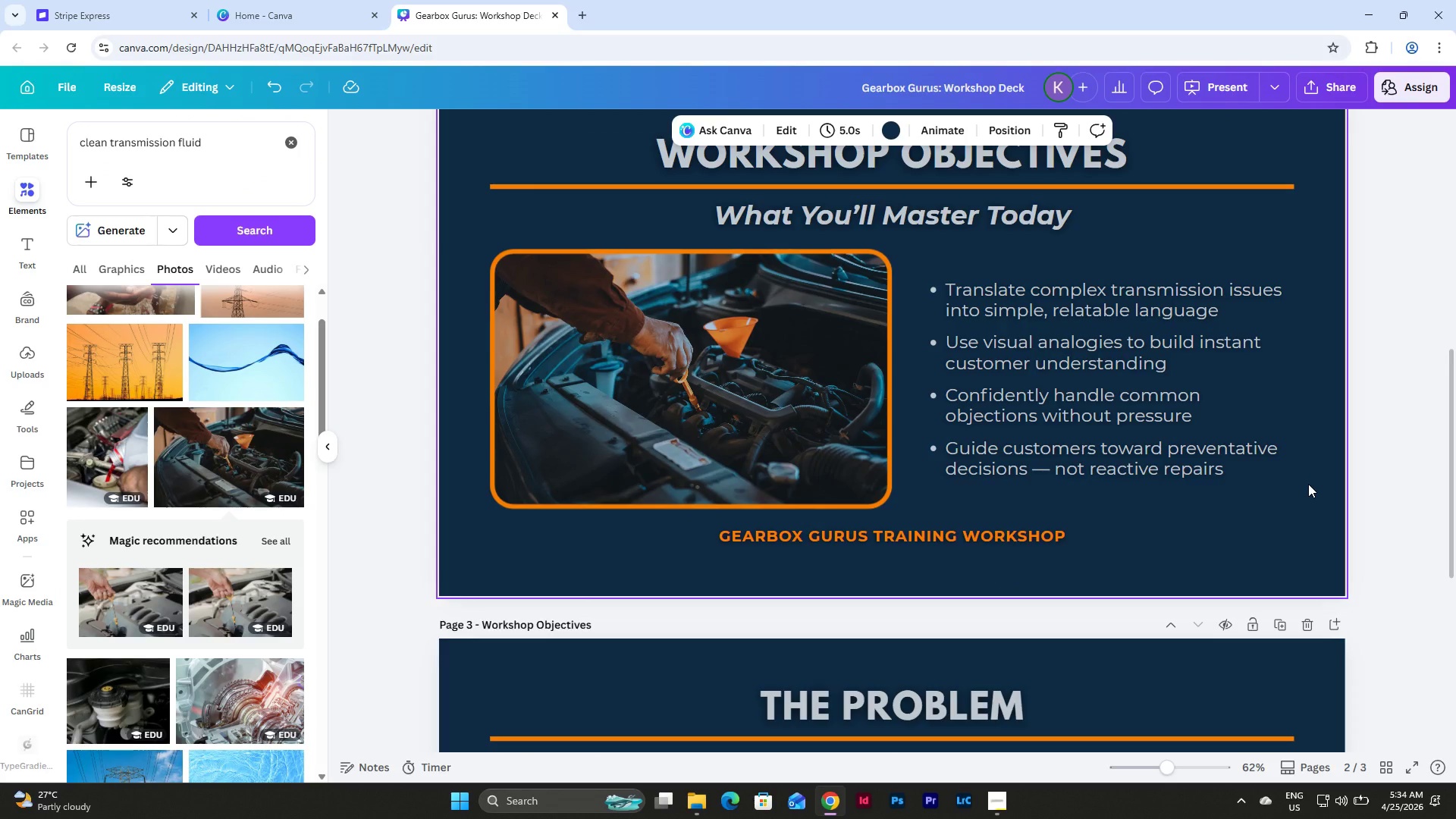 
wait(5.5)
 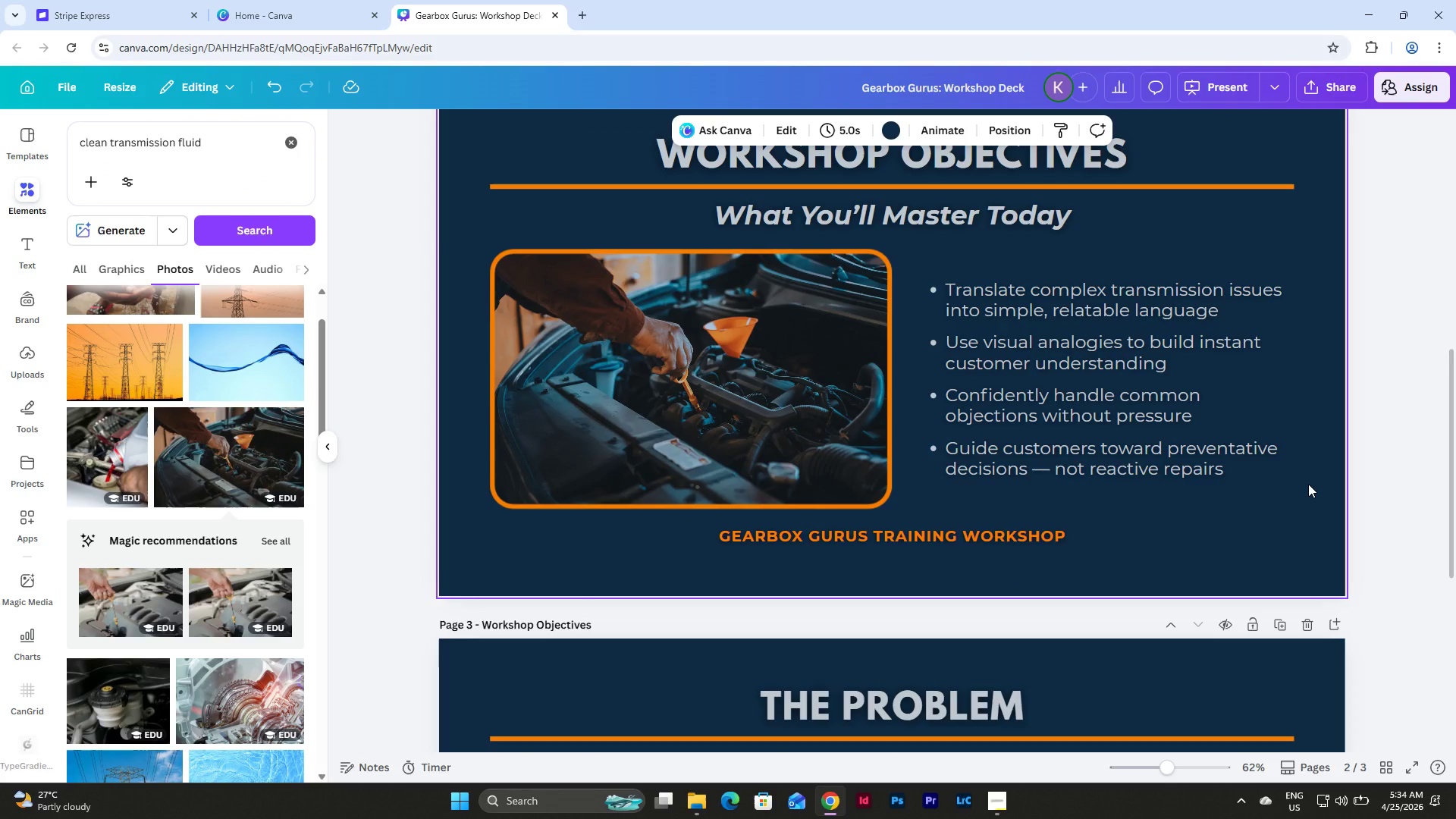 
left_click([1025, 303])
 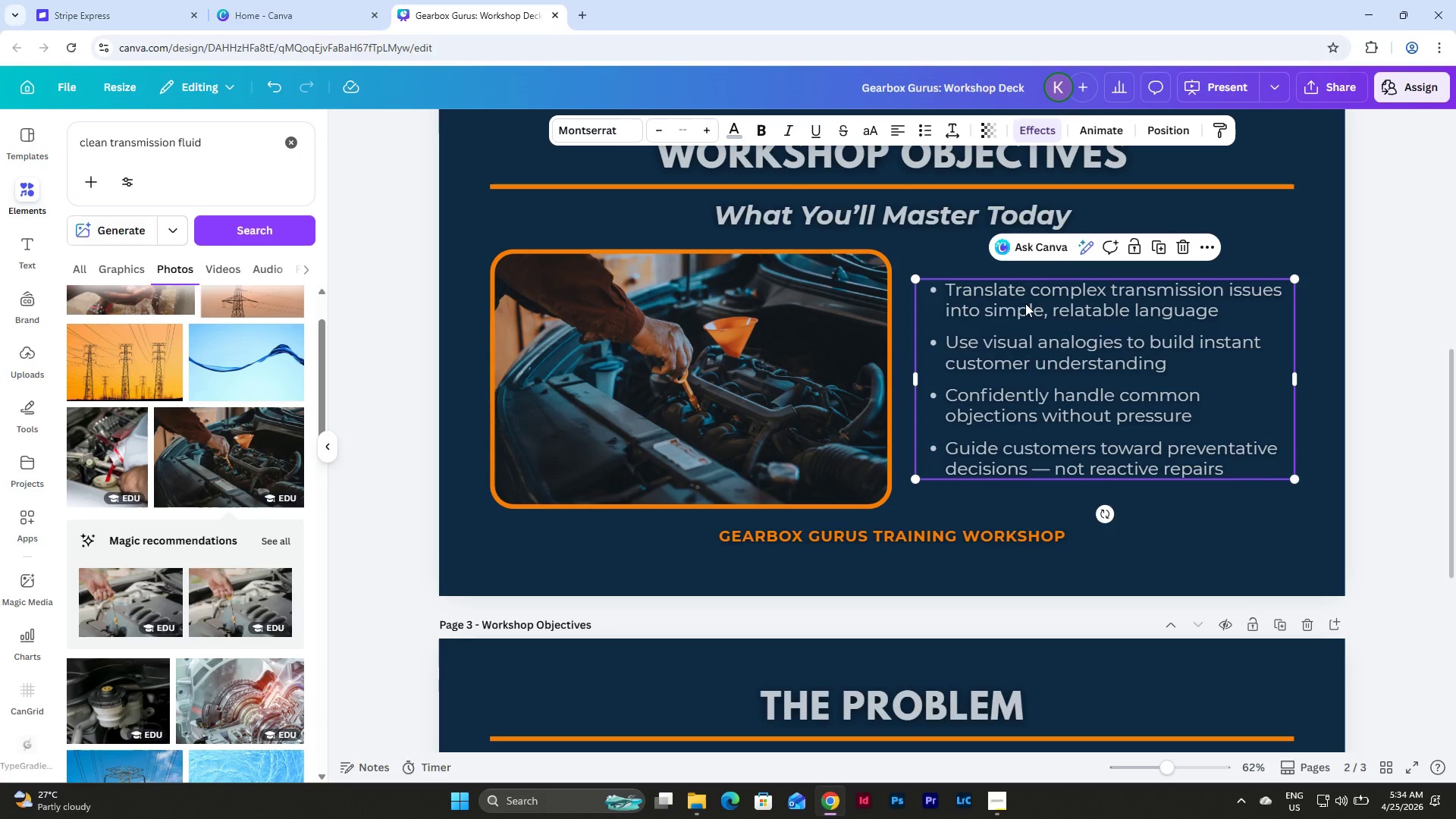 
left_click([1025, 303])
 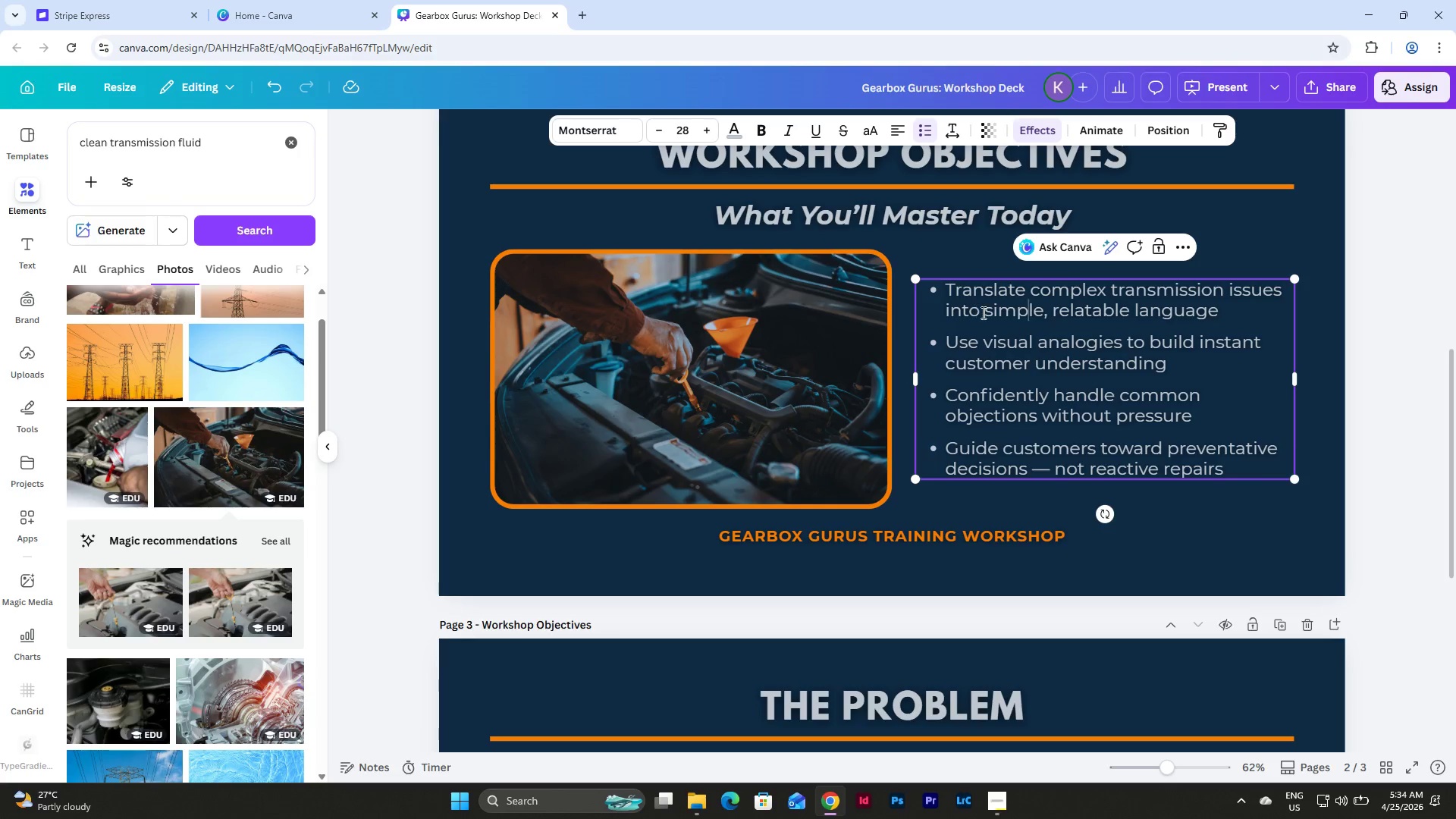 
left_click_drag(start_coordinate=[984, 313], to_coordinate=[1040, 307])
 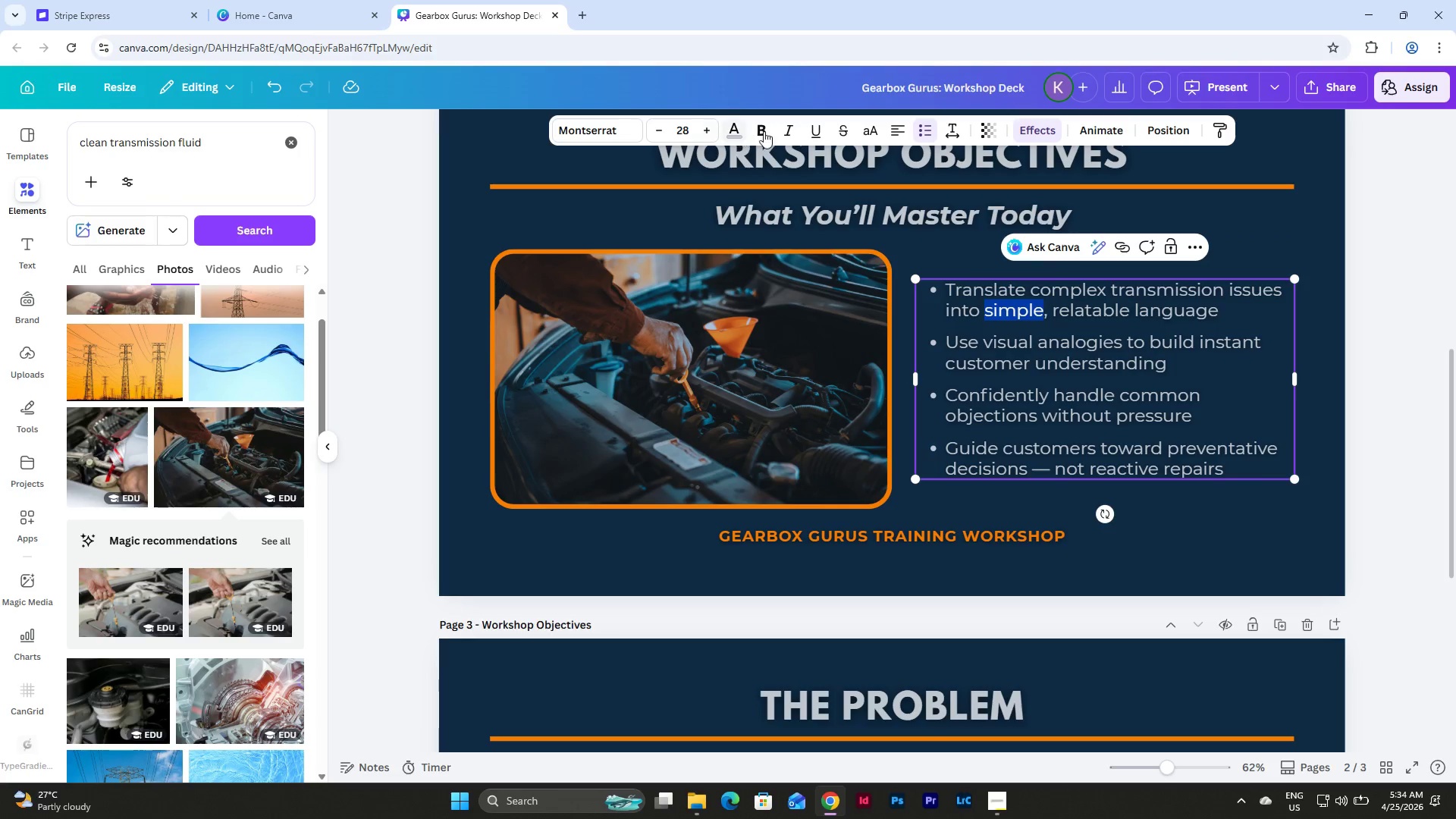 
left_click([768, 131])
 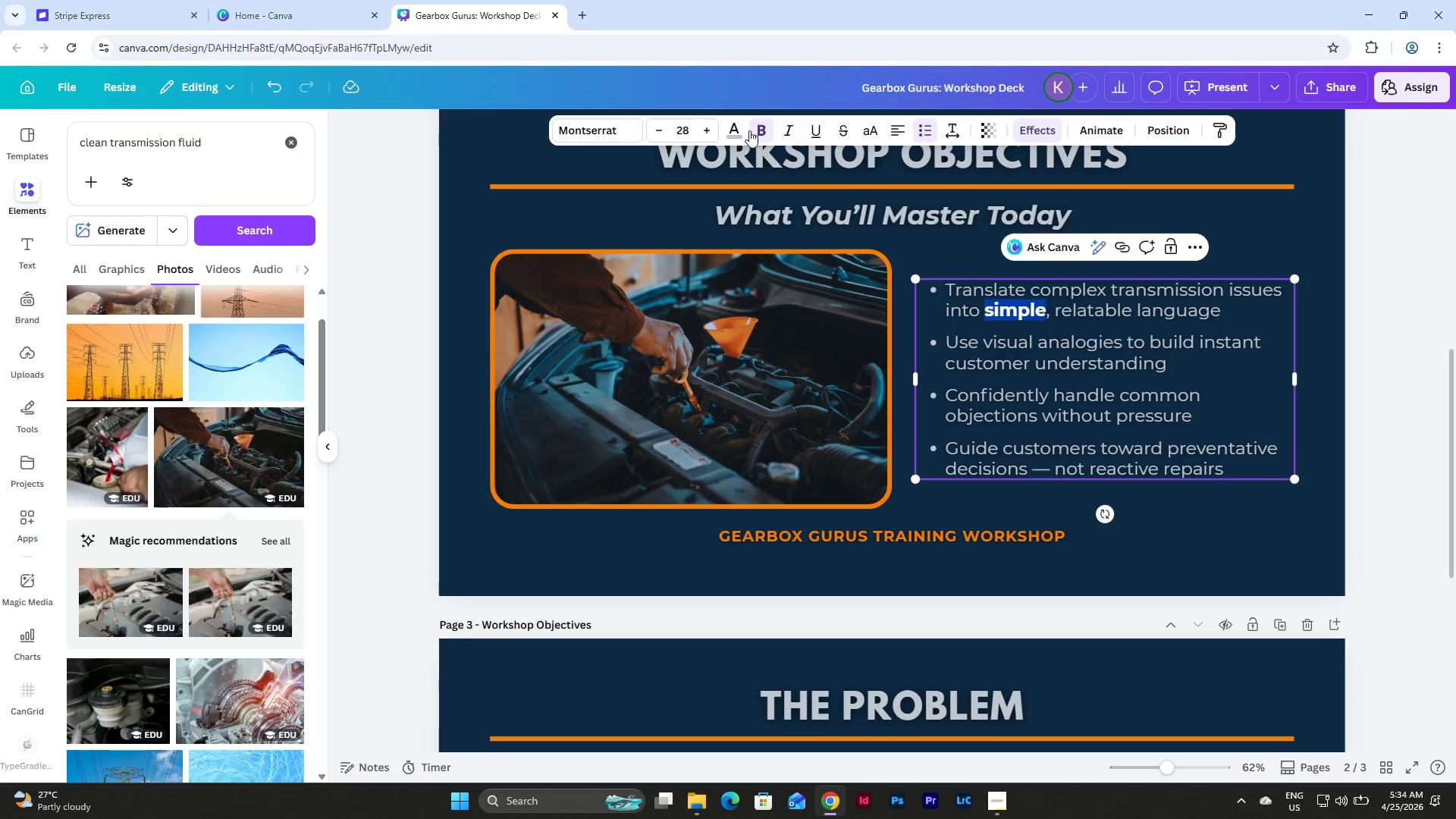 
left_click([740, 130])
 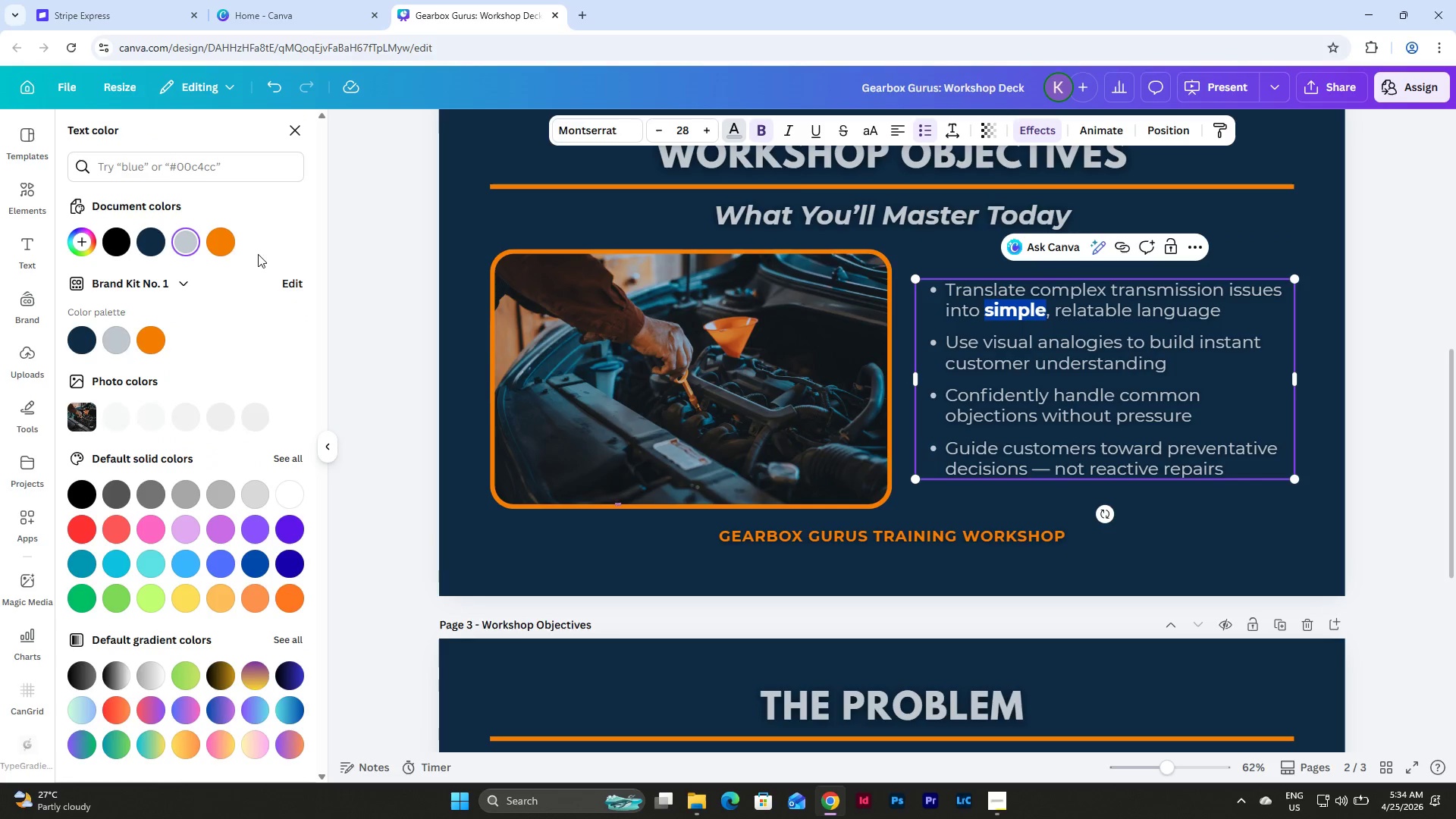 
left_click([221, 241])
 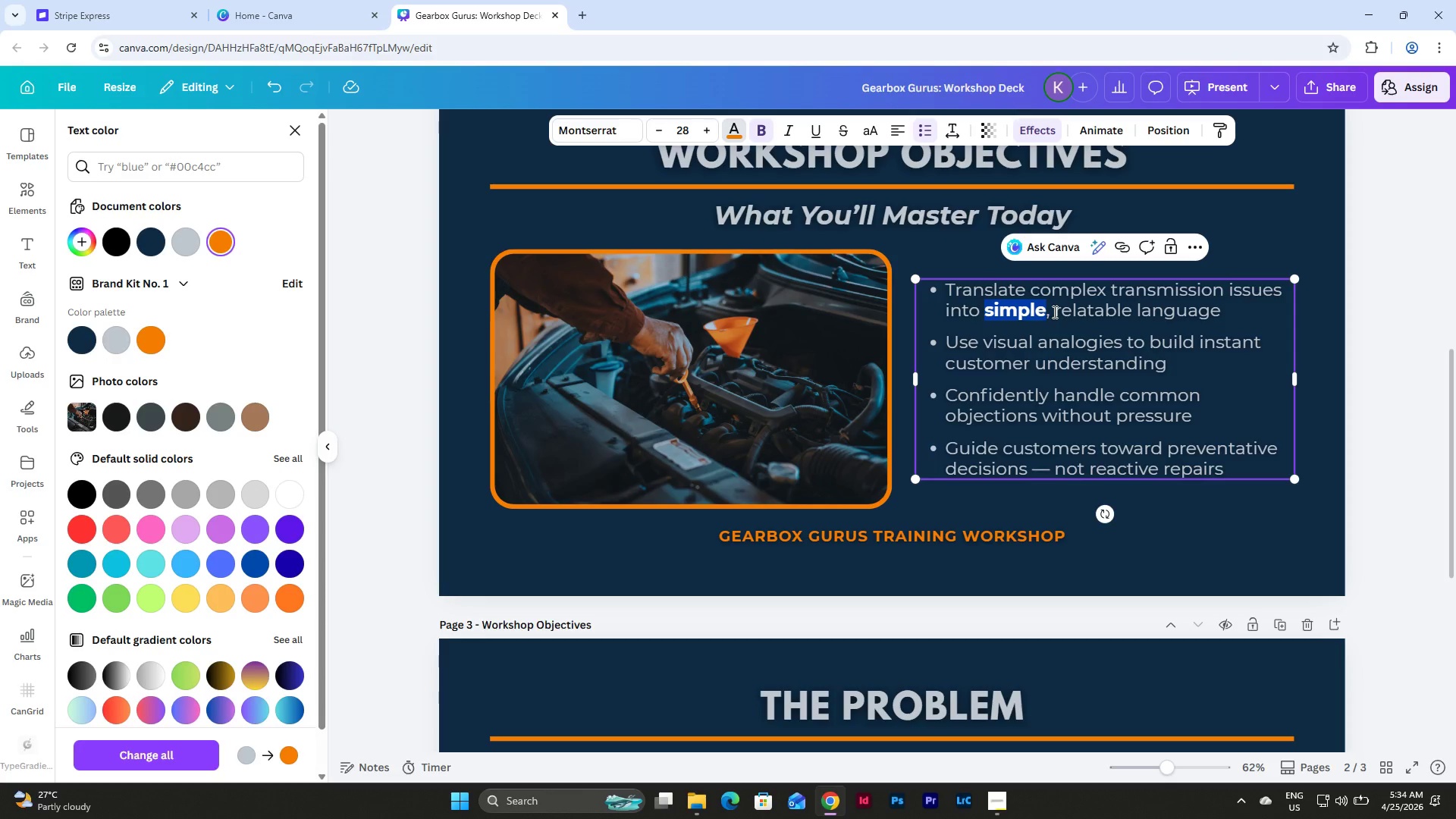 
left_click_drag(start_coordinate=[1055, 312], to_coordinate=[1238, 325])
 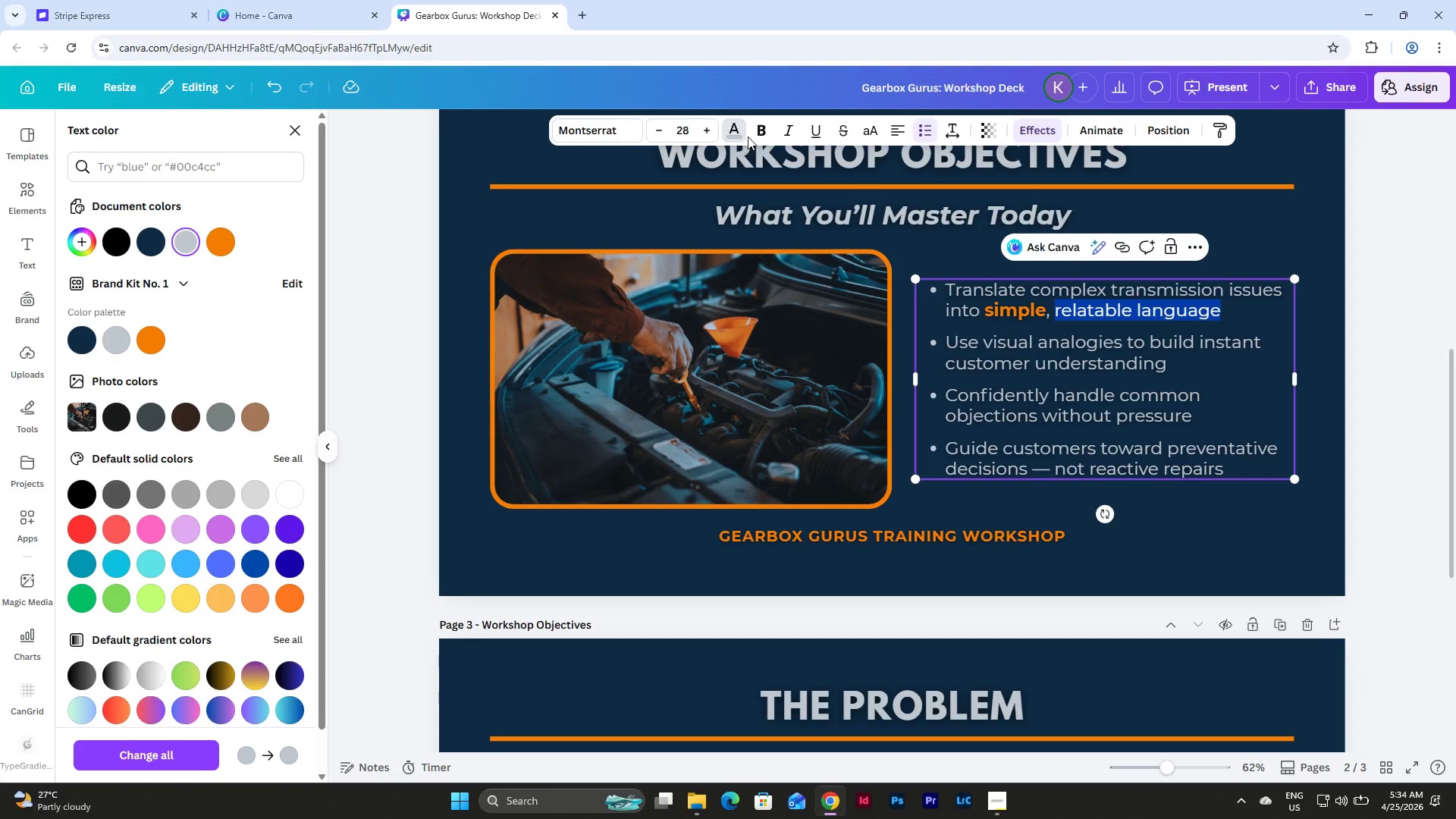 
left_click([761, 128])
 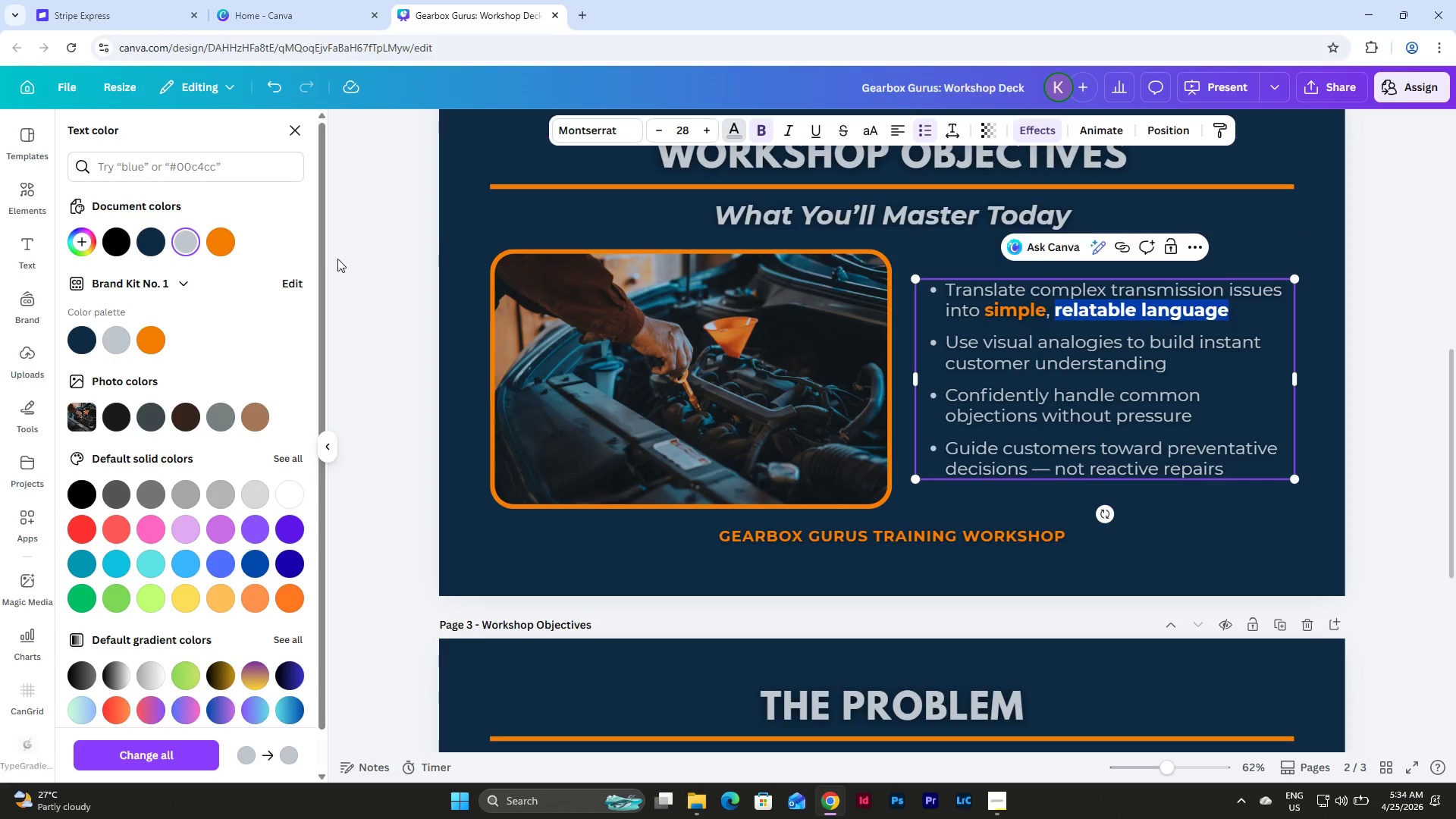 
mouse_move([237, 248])
 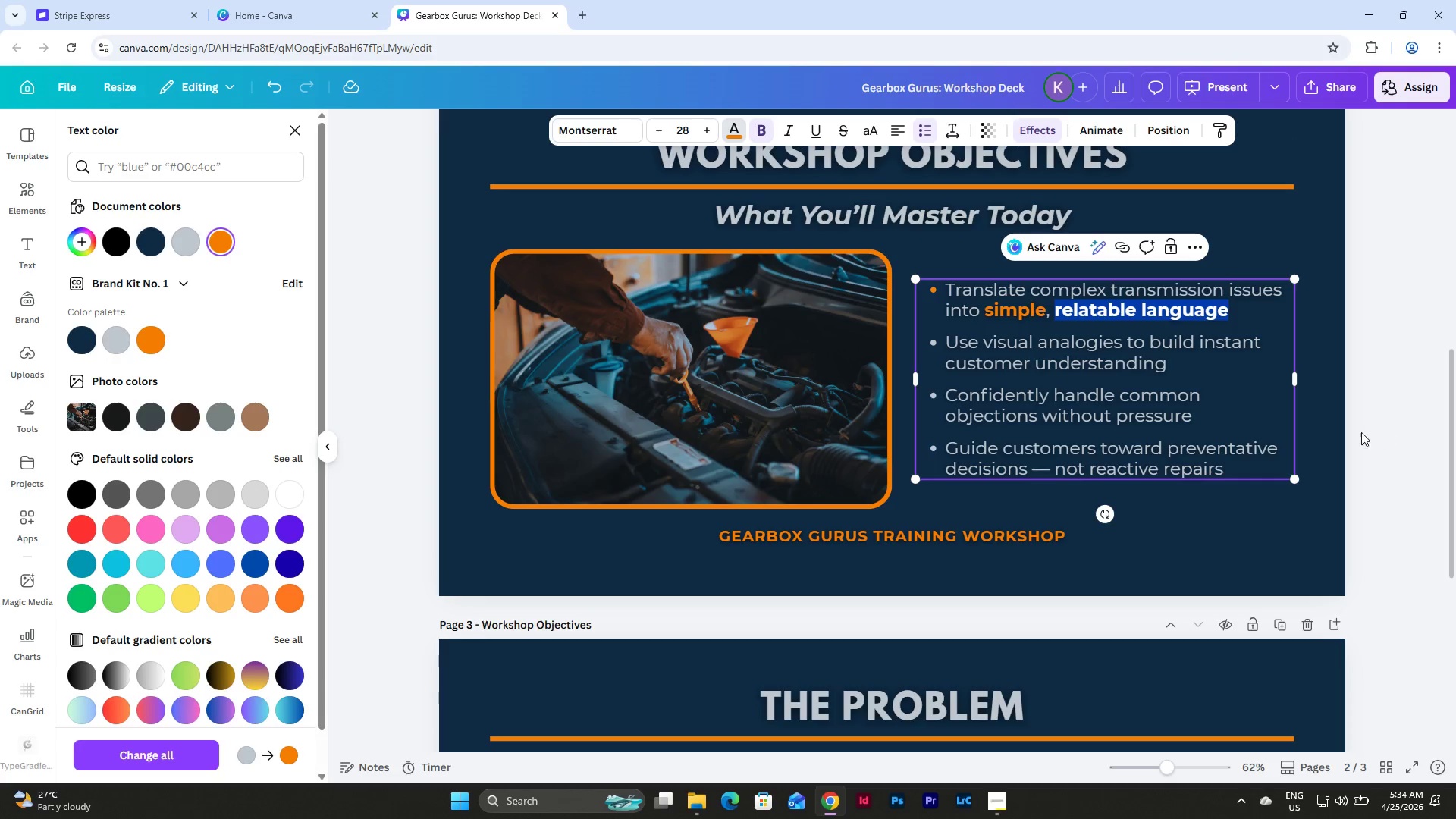 
left_click([1306, 428])
 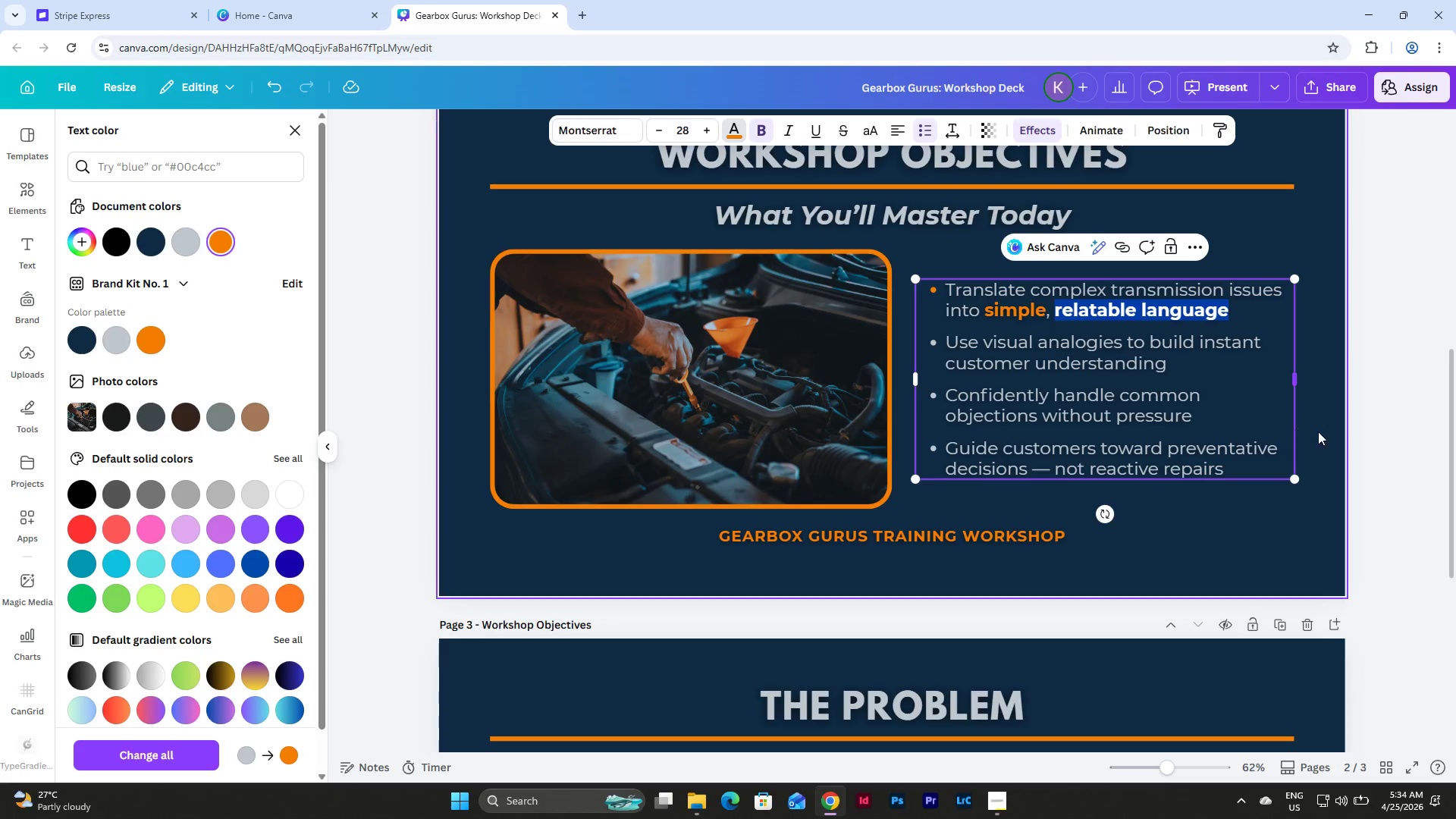 
left_click([1323, 431])
 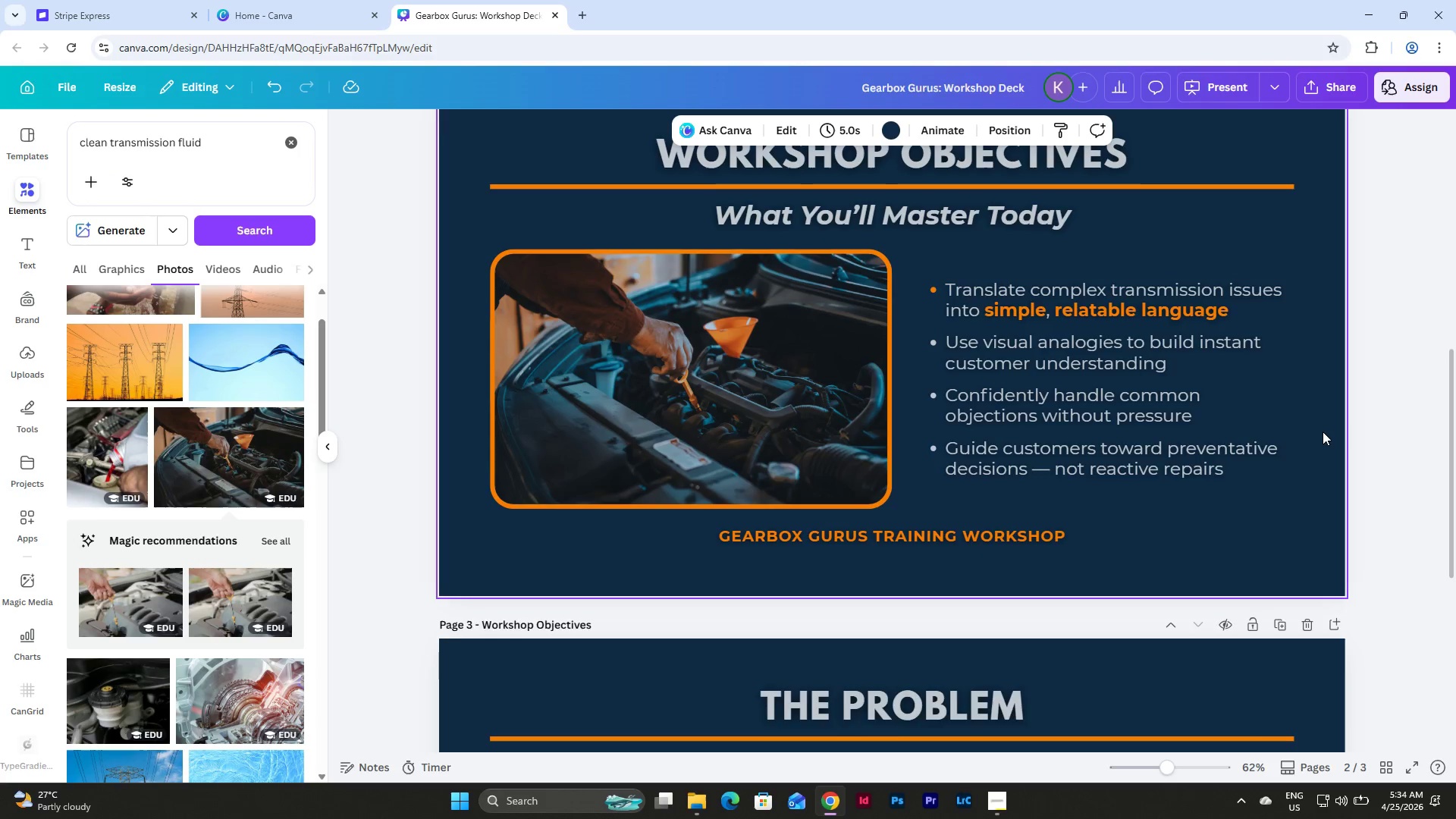 
scroll: coordinate [1323, 431], scroll_direction: up, amount: 2.0
 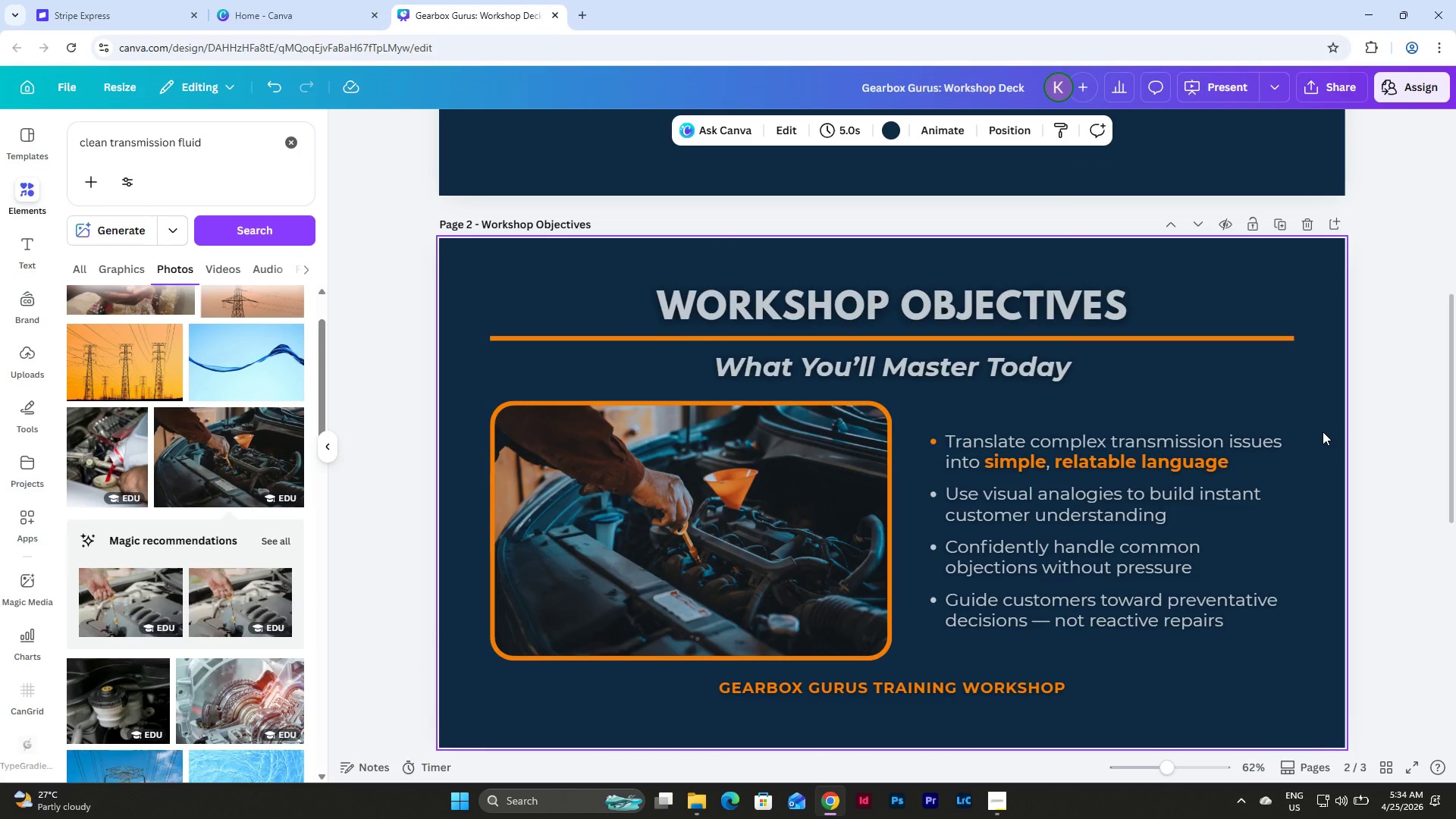 
wait(5.47)
 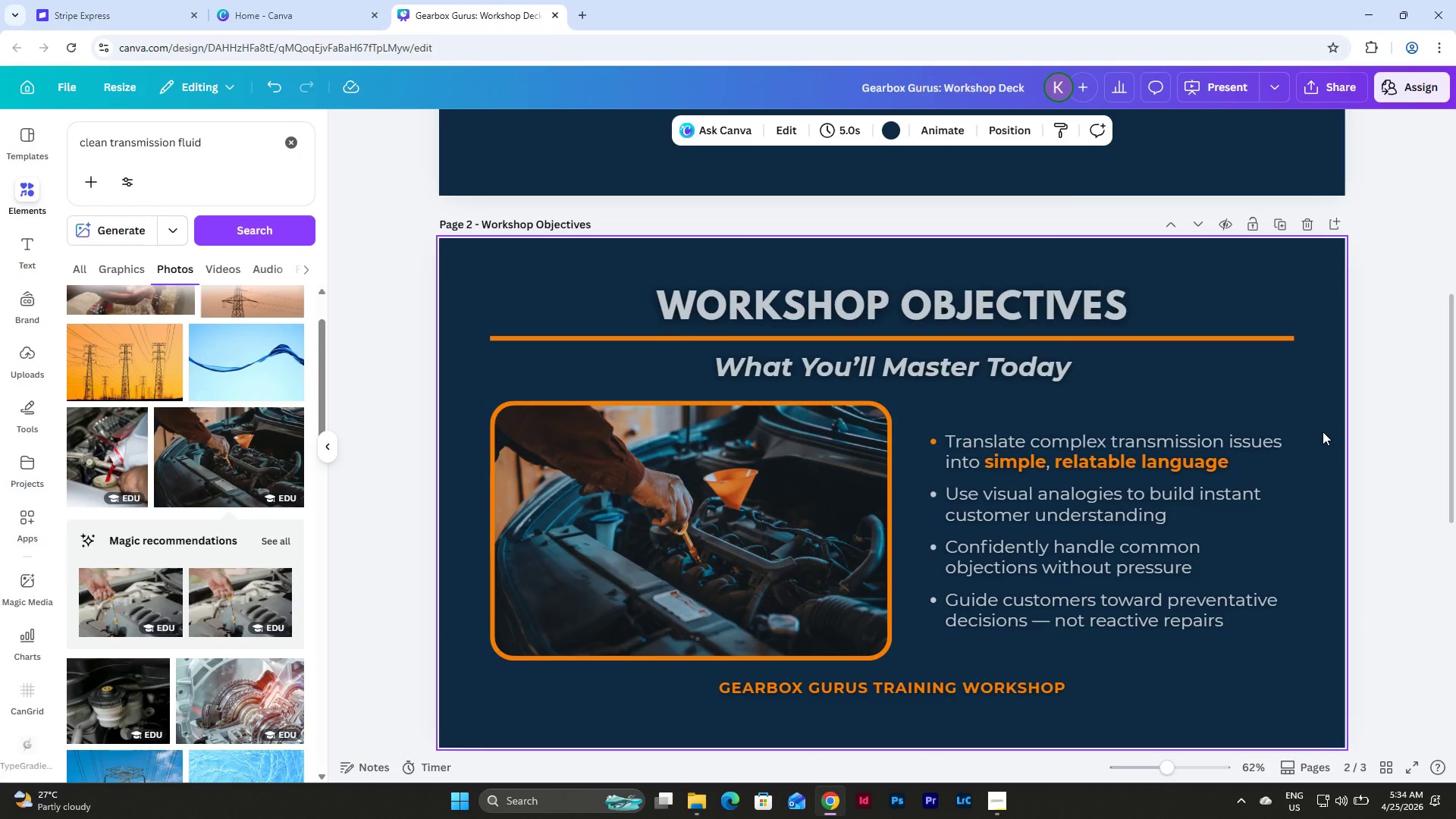 
key(Control+Z)
 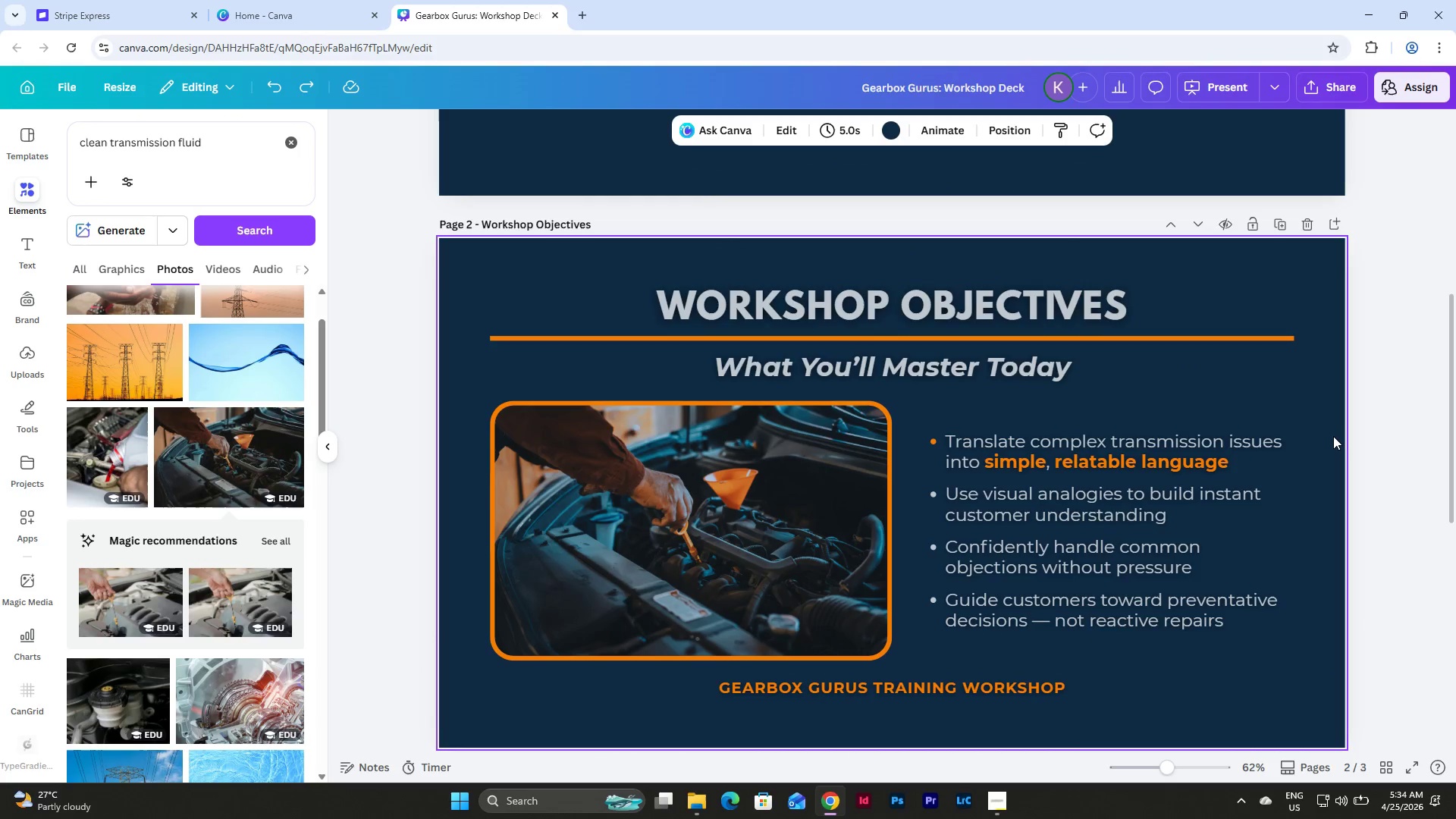 
key(Control+Z)
 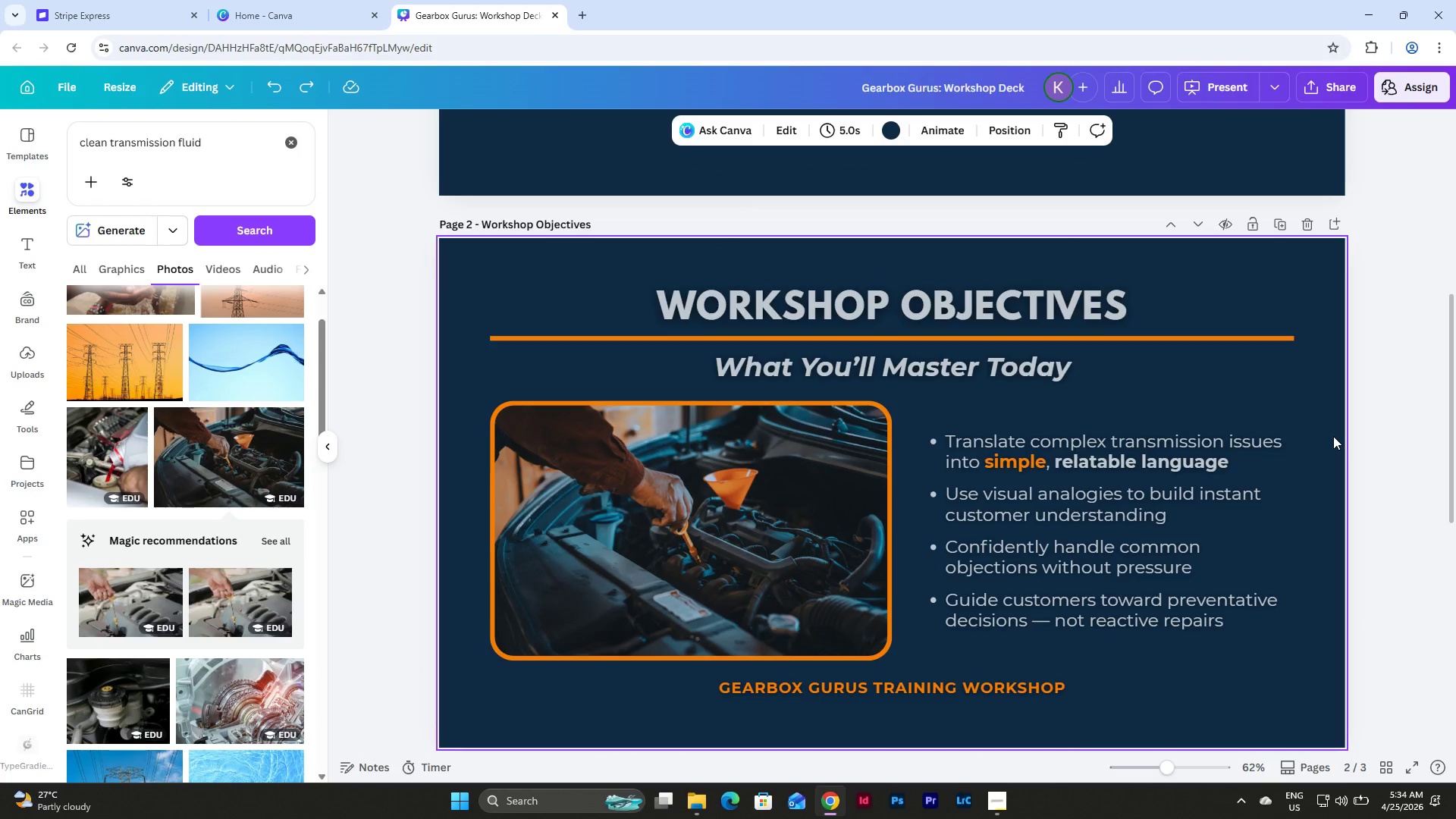 
key(Control+Z)
 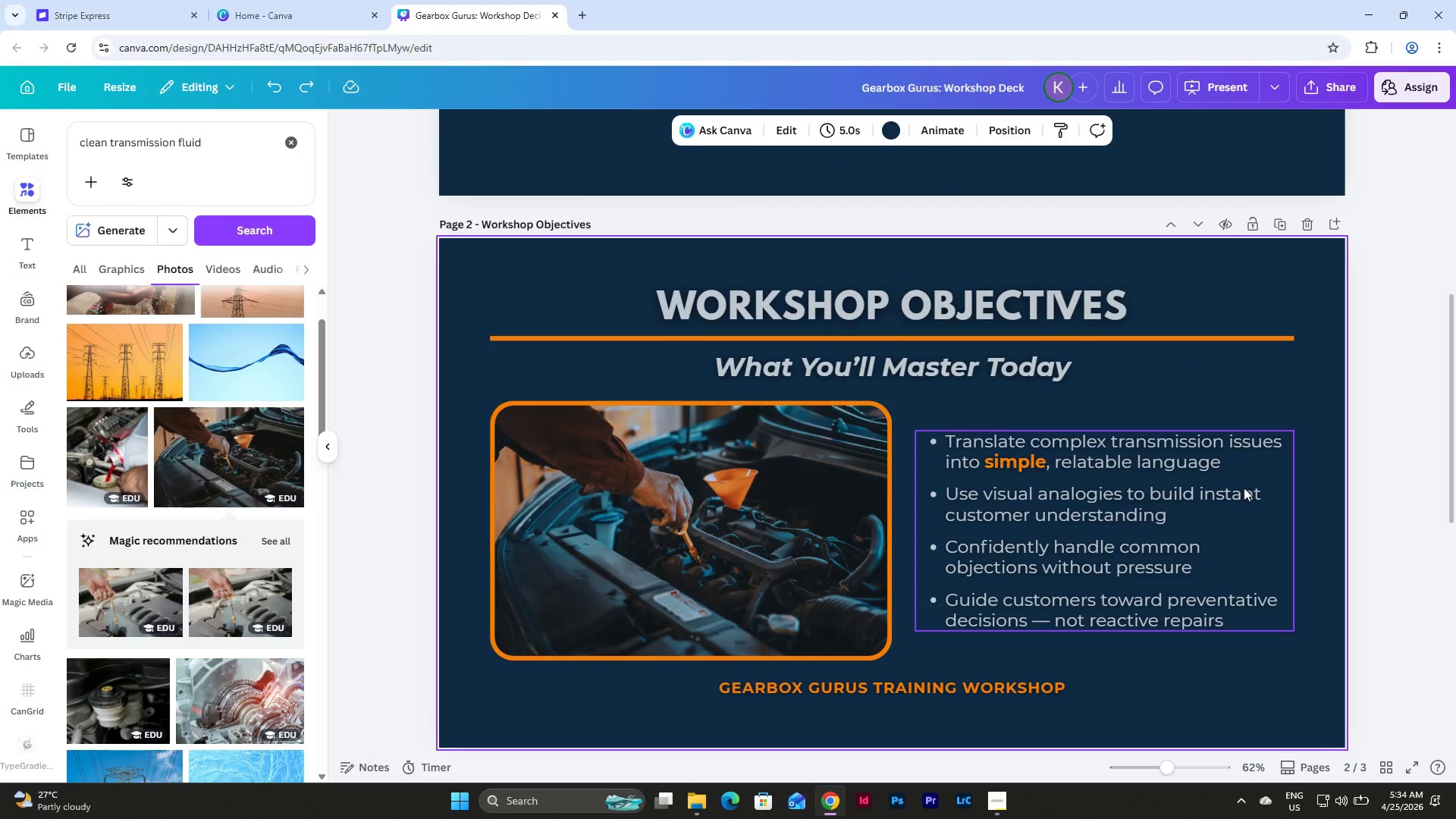 
key(Control+Z)
 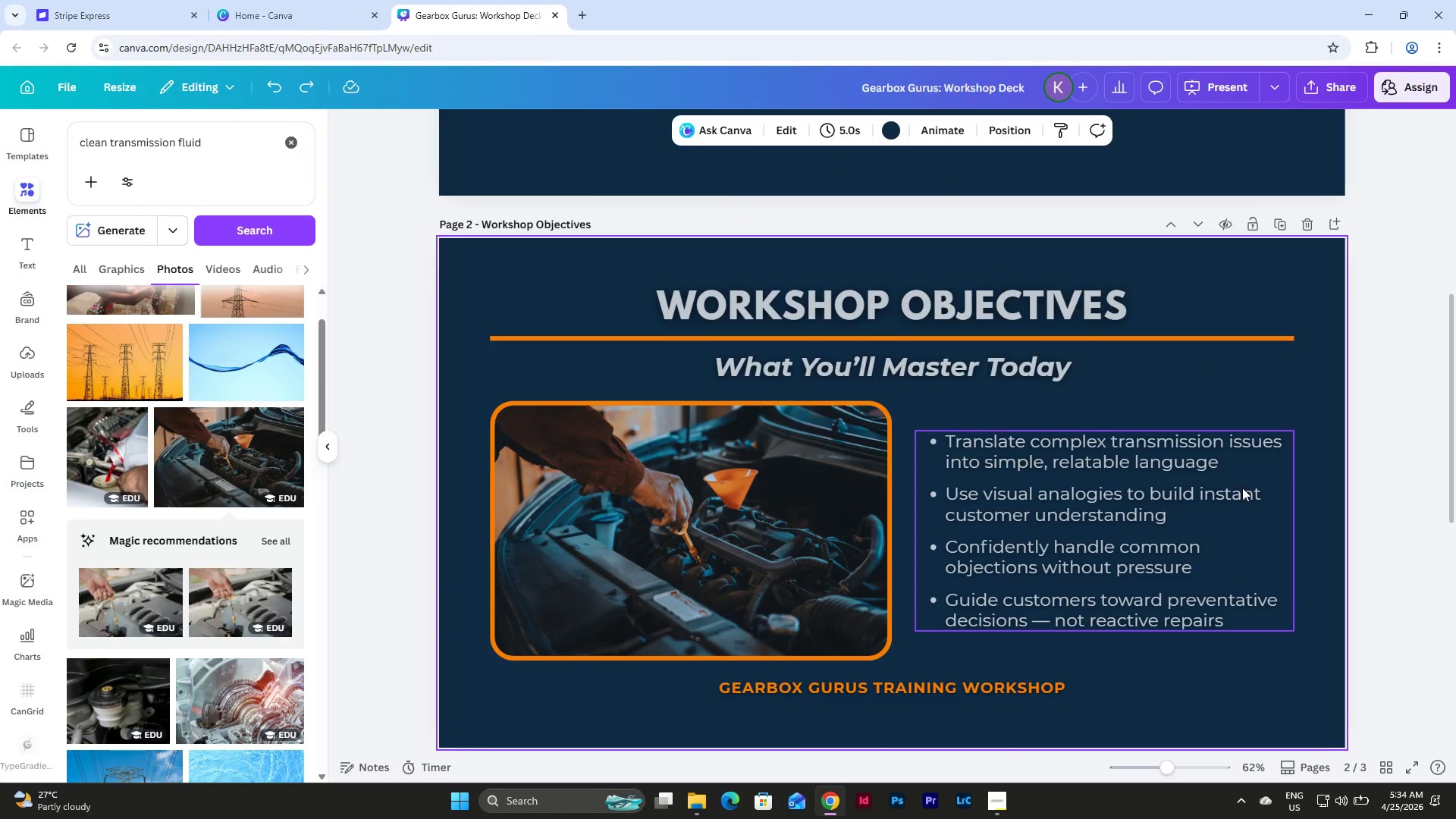 
key(Control+Z)
 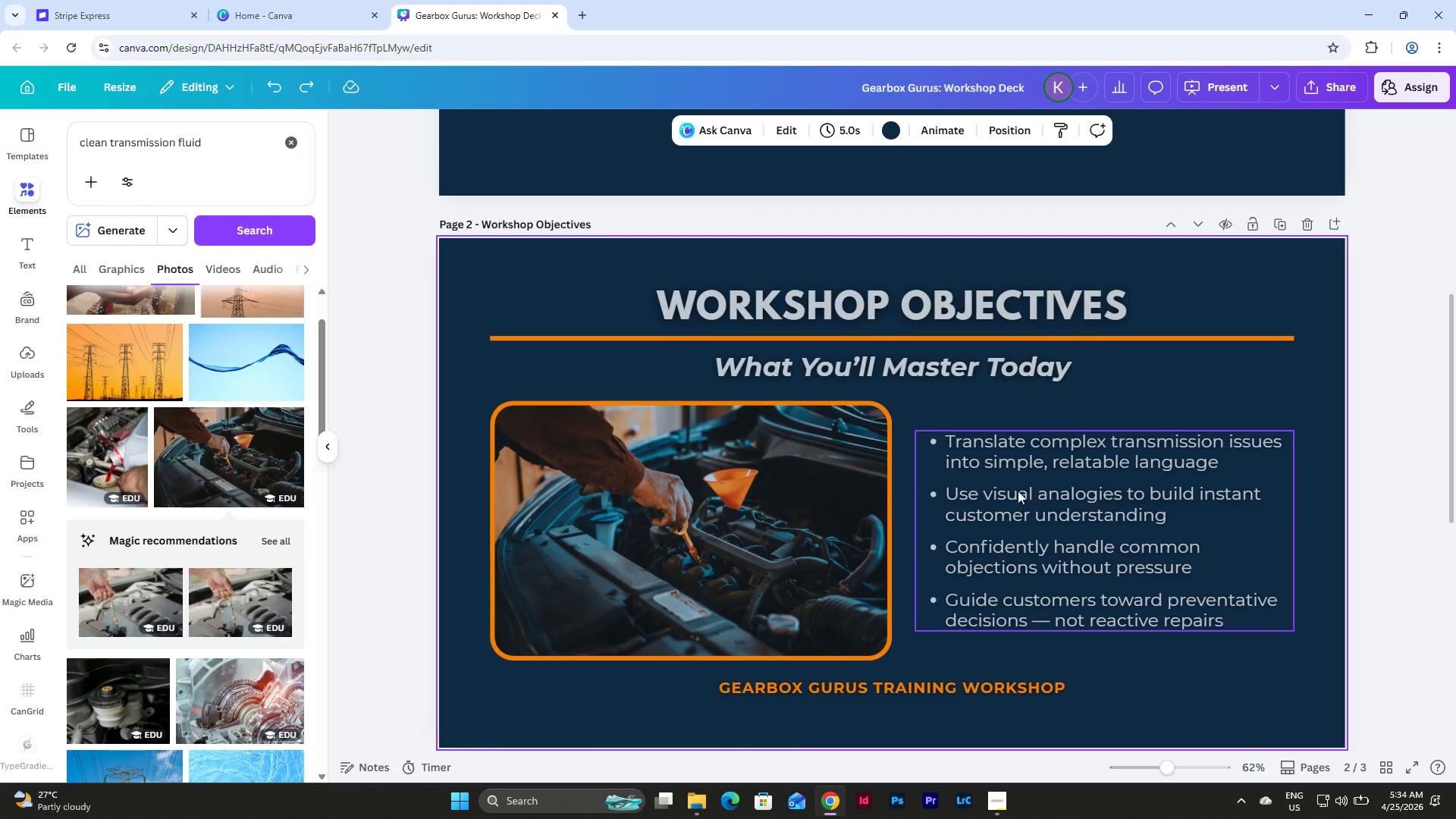 
left_click([1006, 491])
 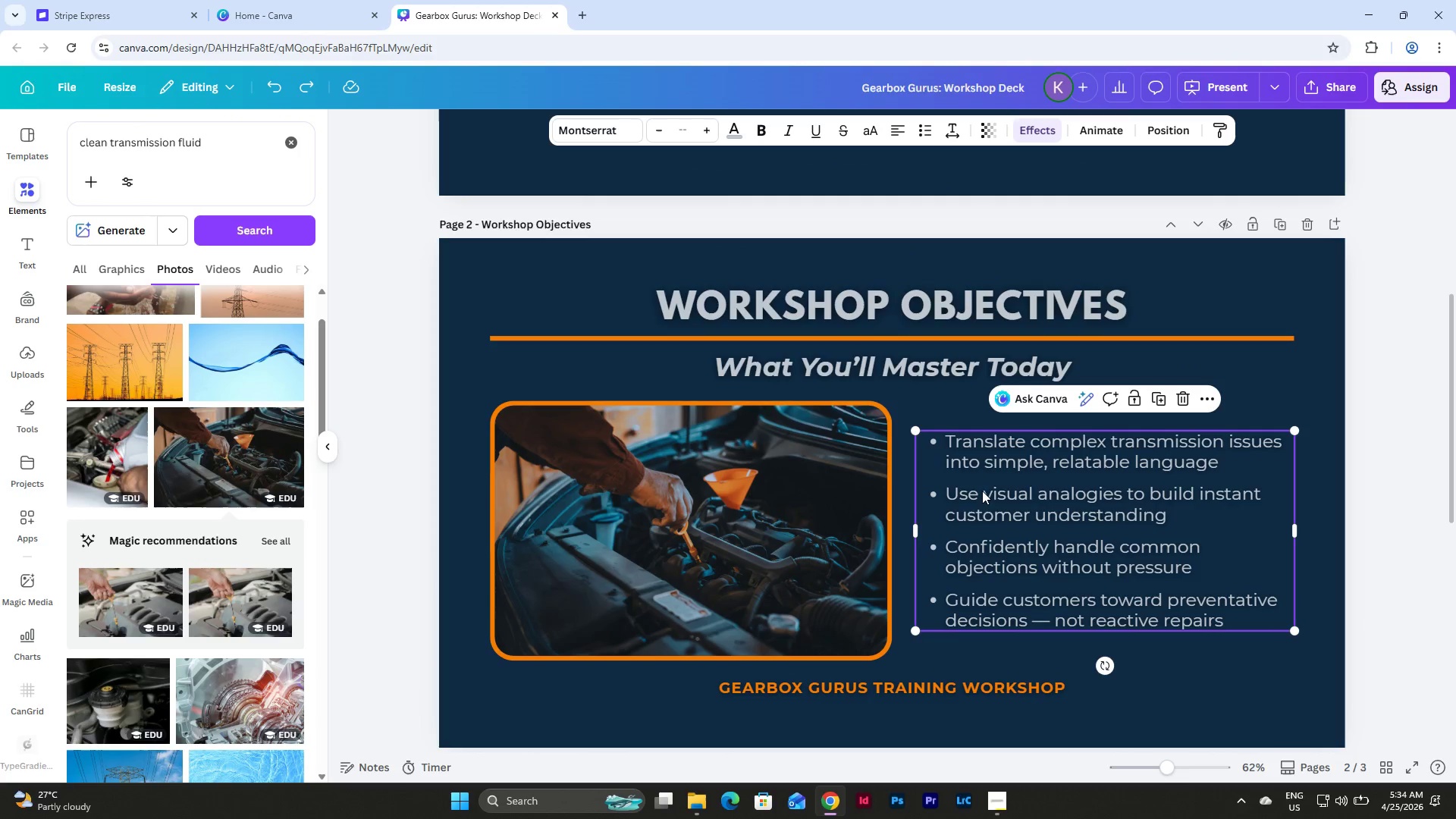 
left_click([983, 491])
 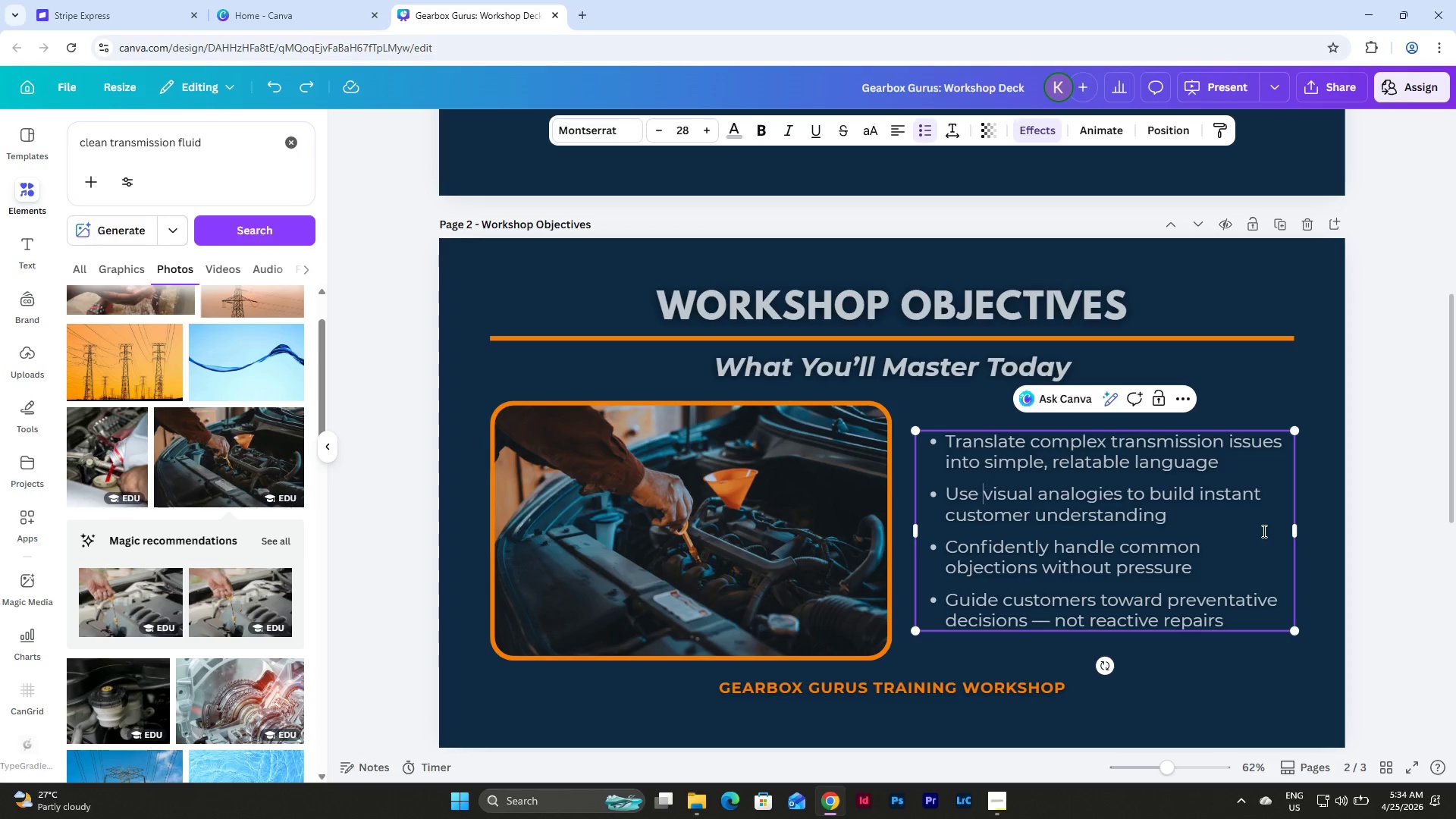 
left_click([1314, 536])
 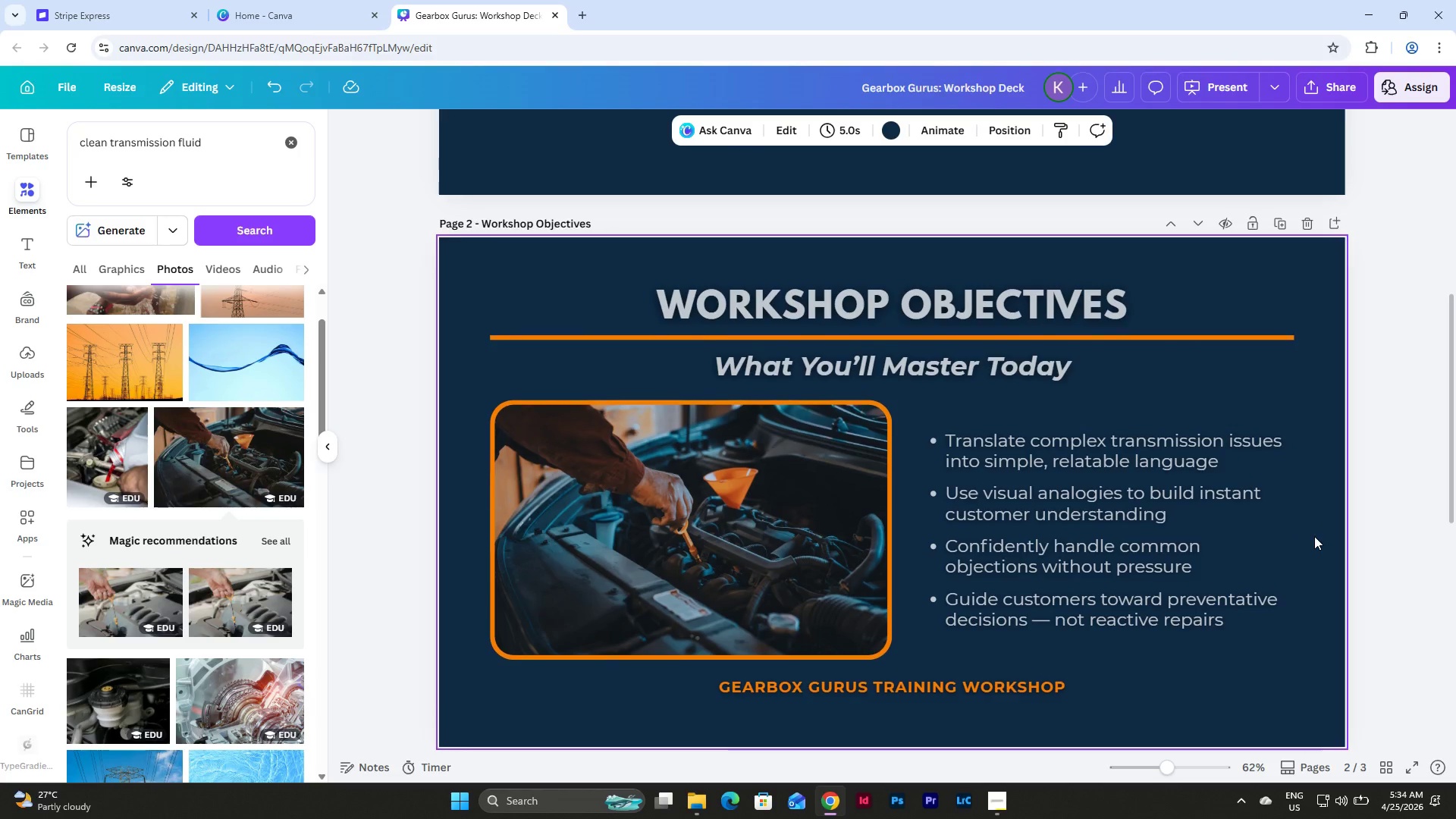 
scroll: coordinate [1314, 536], scroll_direction: down, amount: 4.0
 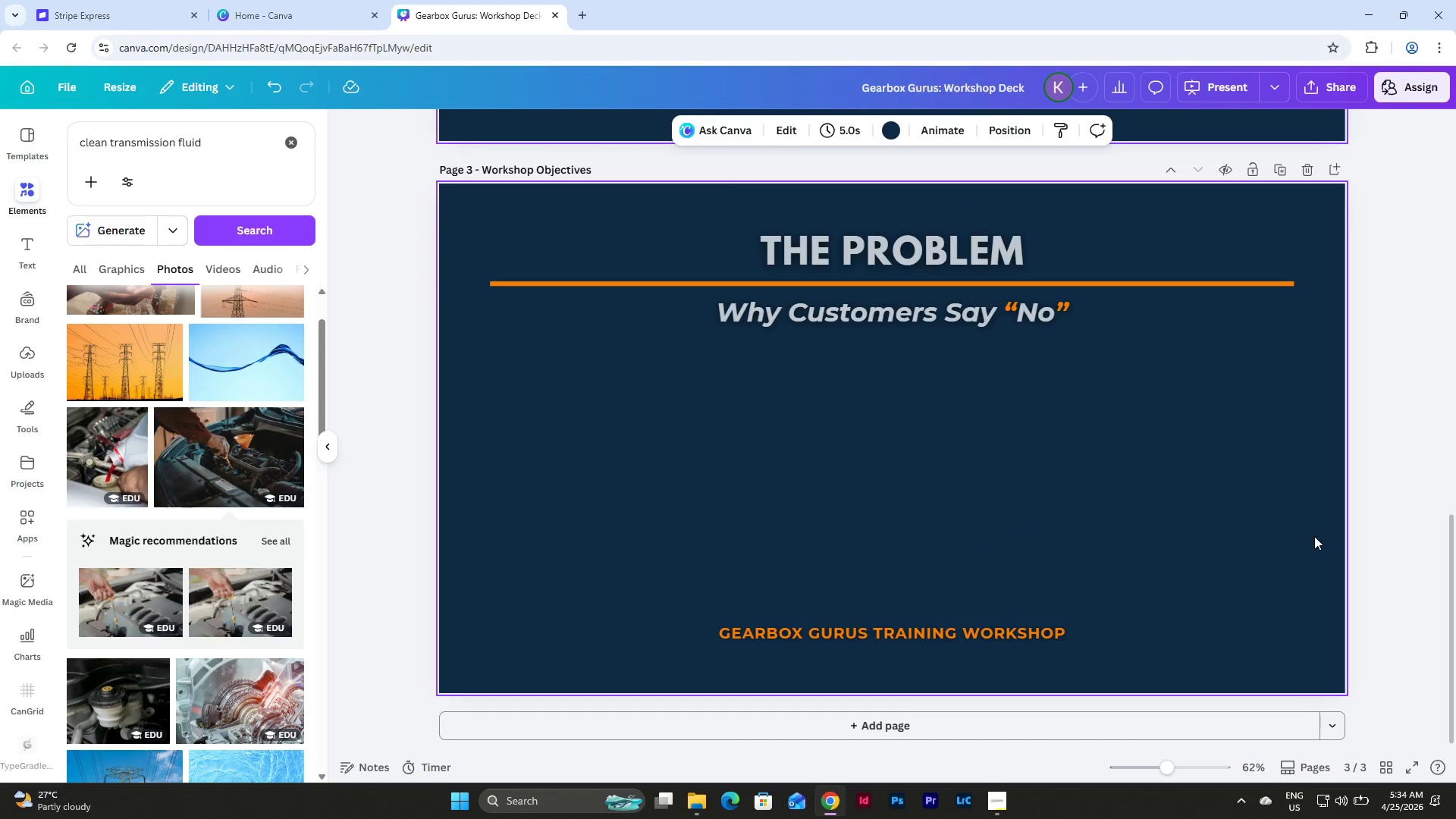 
left_click([1226, 505])
 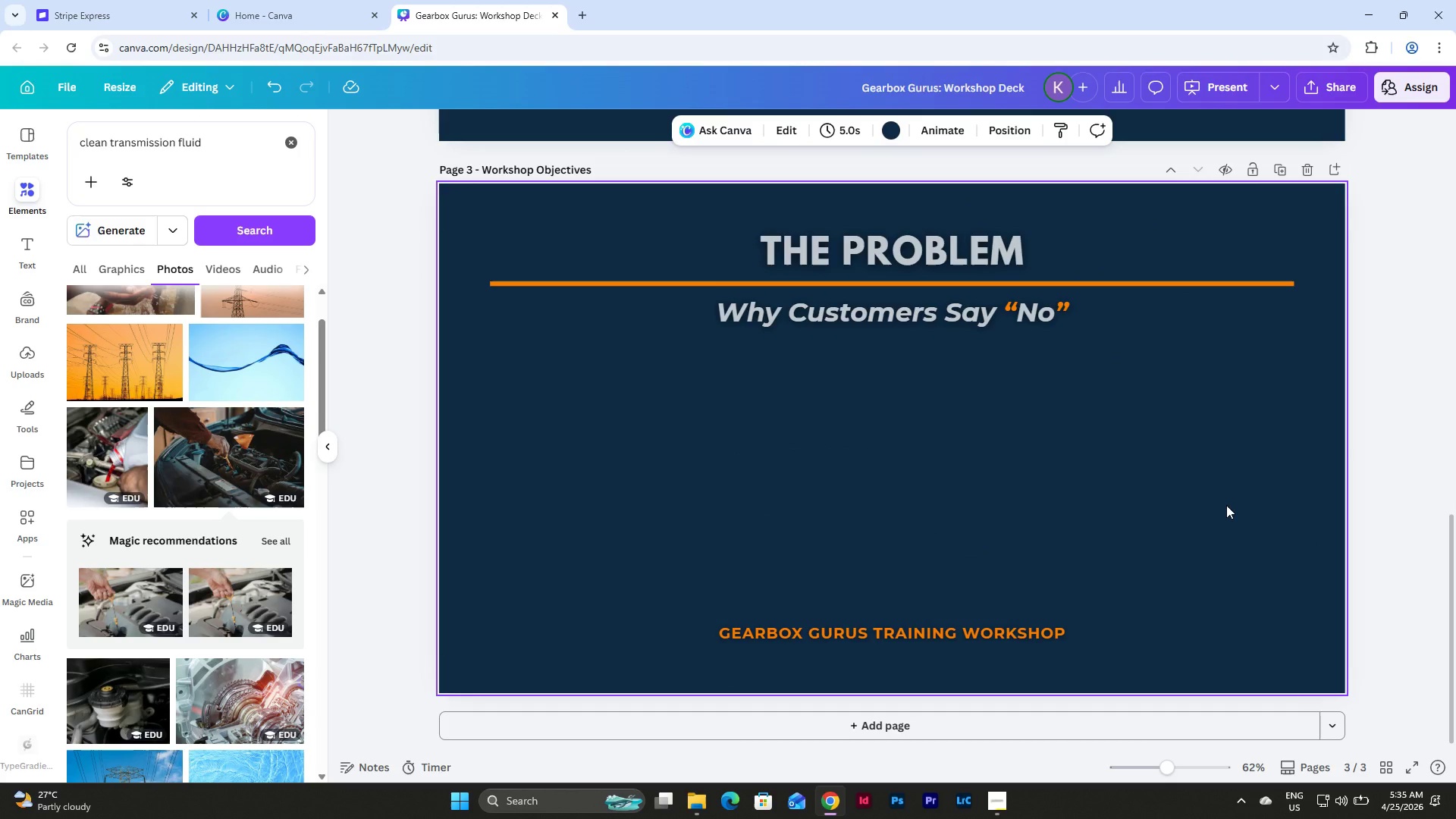 
wait(5.78)
 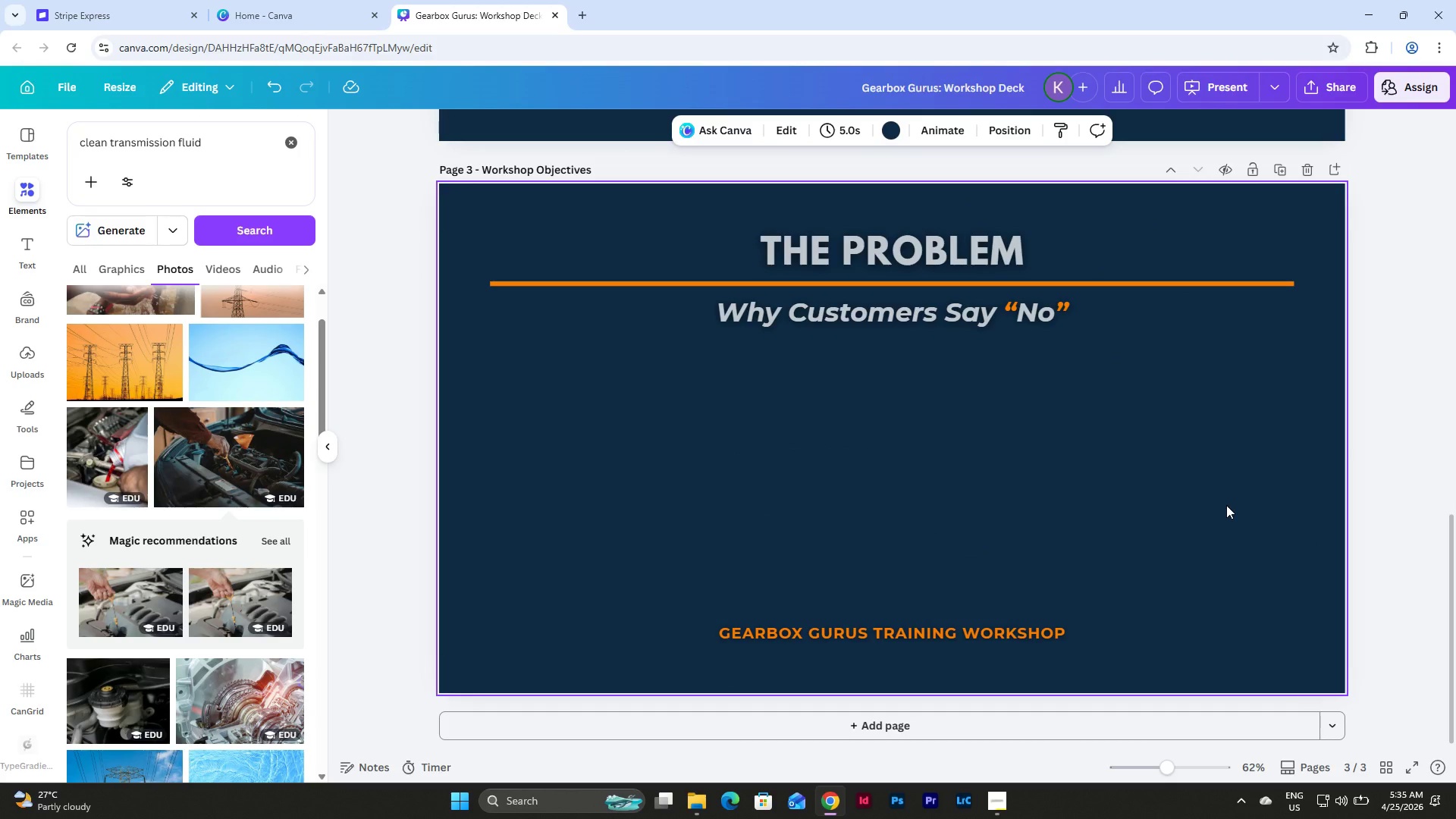 
scroll: coordinate [1227, 494], scroll_direction: up, amount: 4.0
 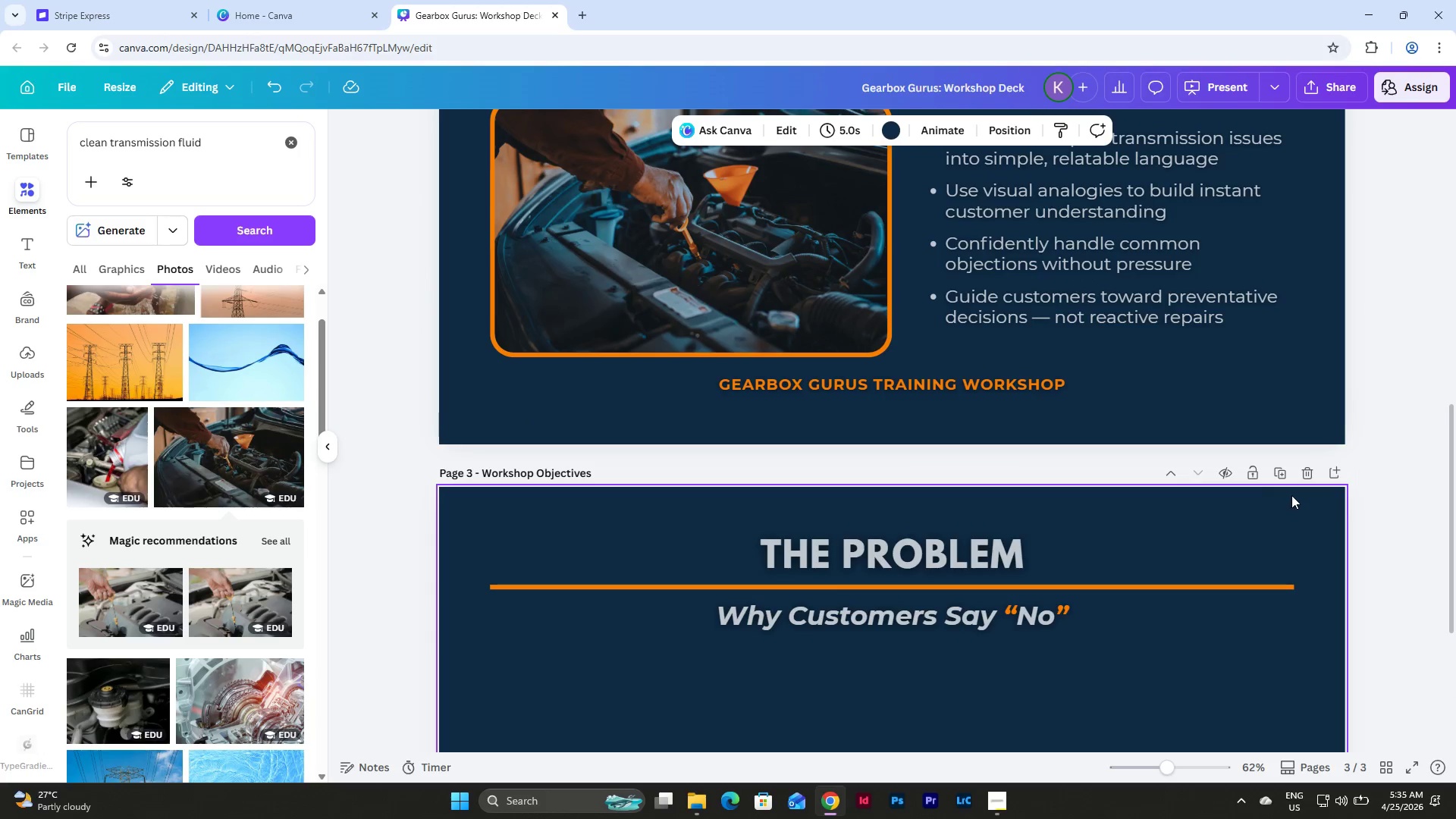 
scroll: coordinate [1291, 495], scroll_direction: down, amount: 3.0
 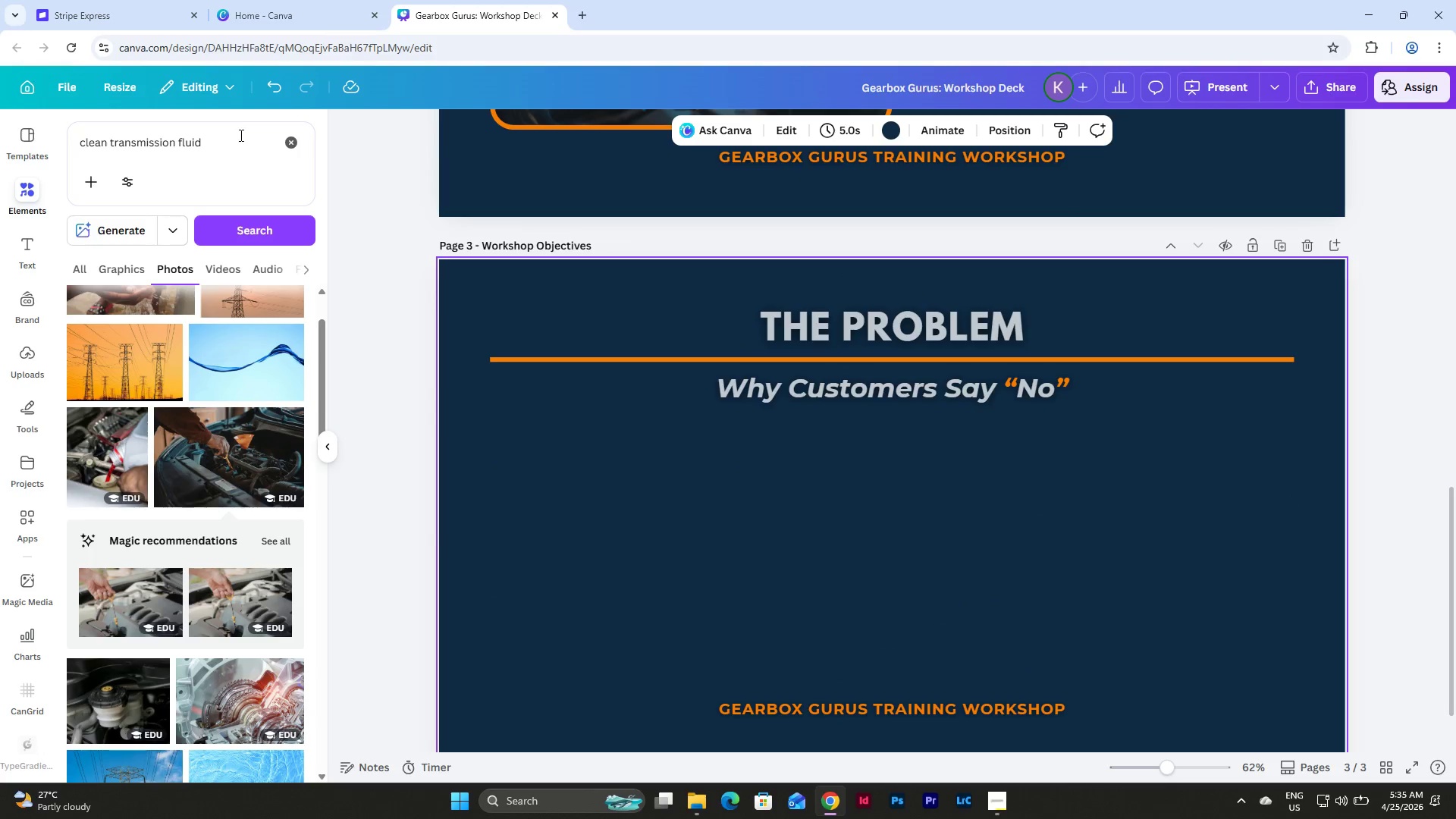 
left_click([293, 143])
 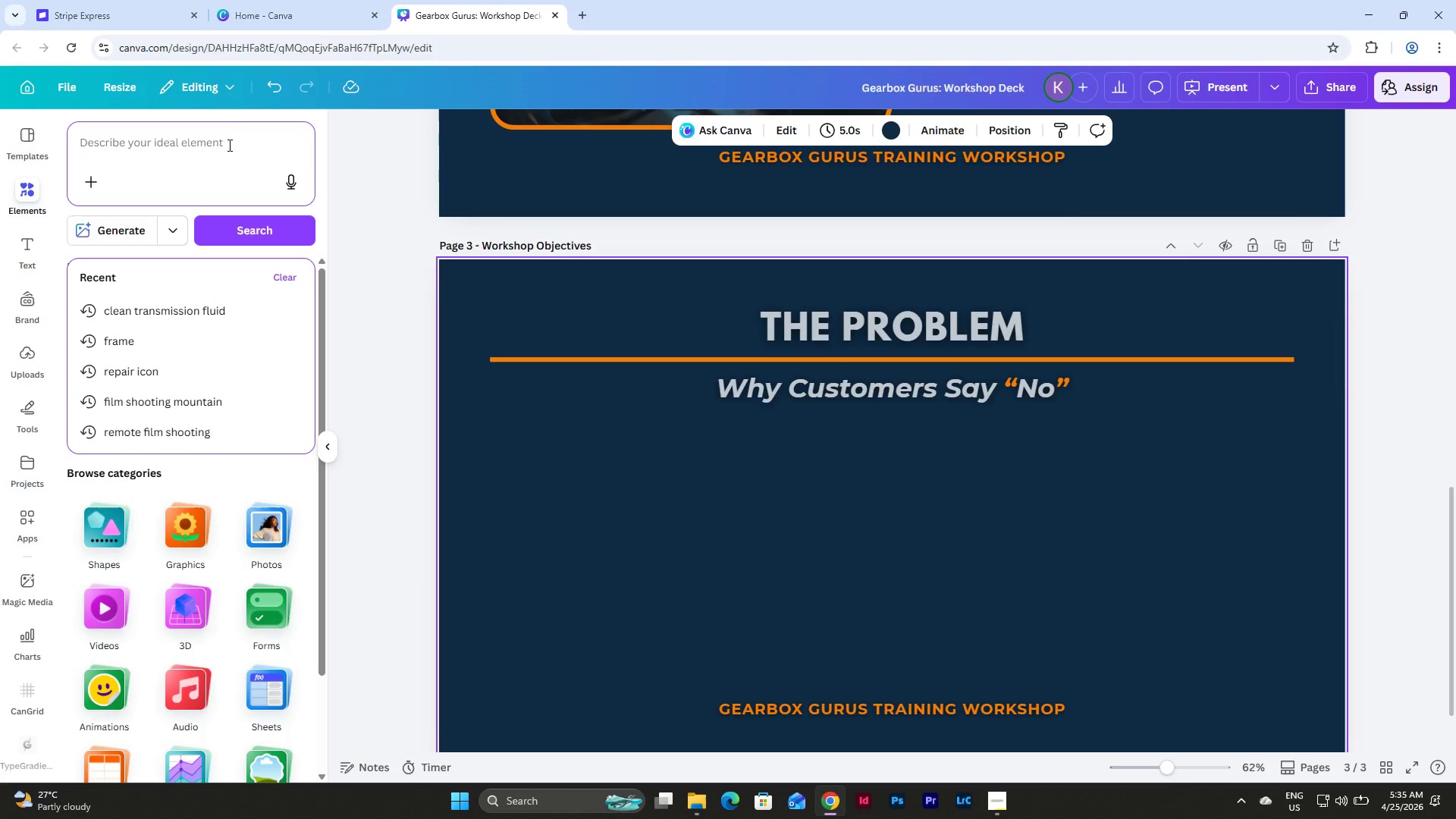 
key(R)
 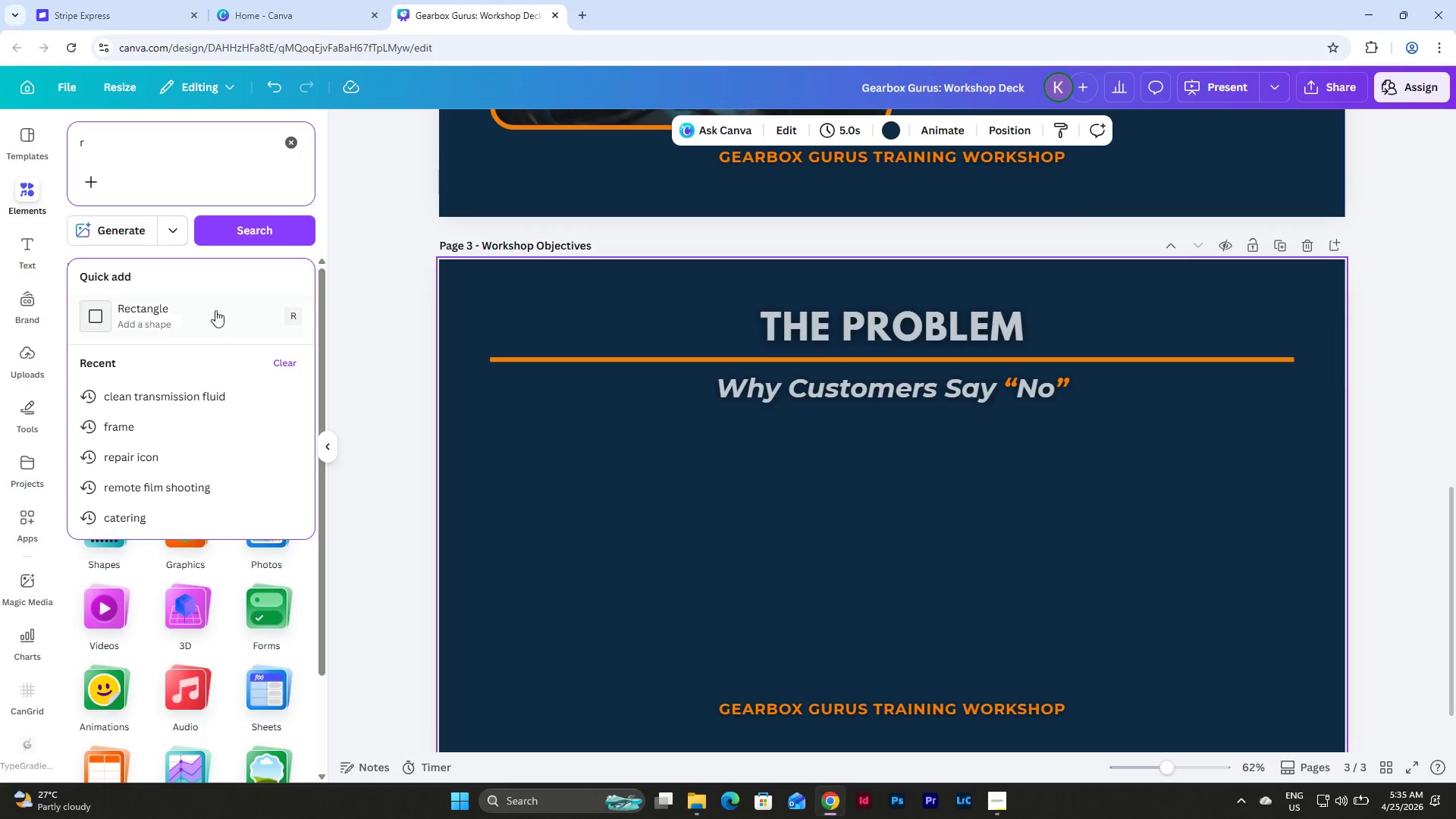 
left_click([213, 319])
 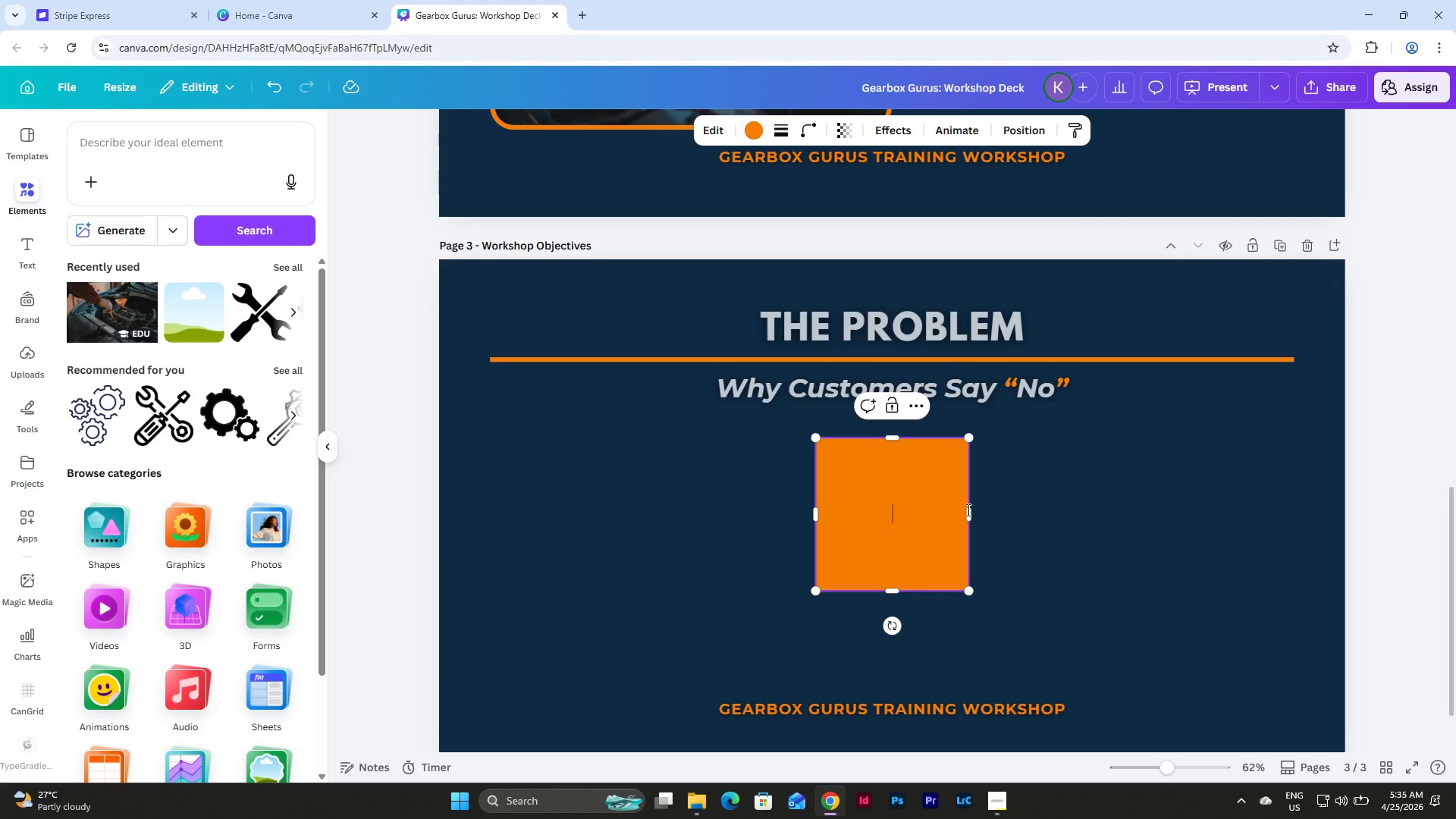 
left_click([1098, 517])
 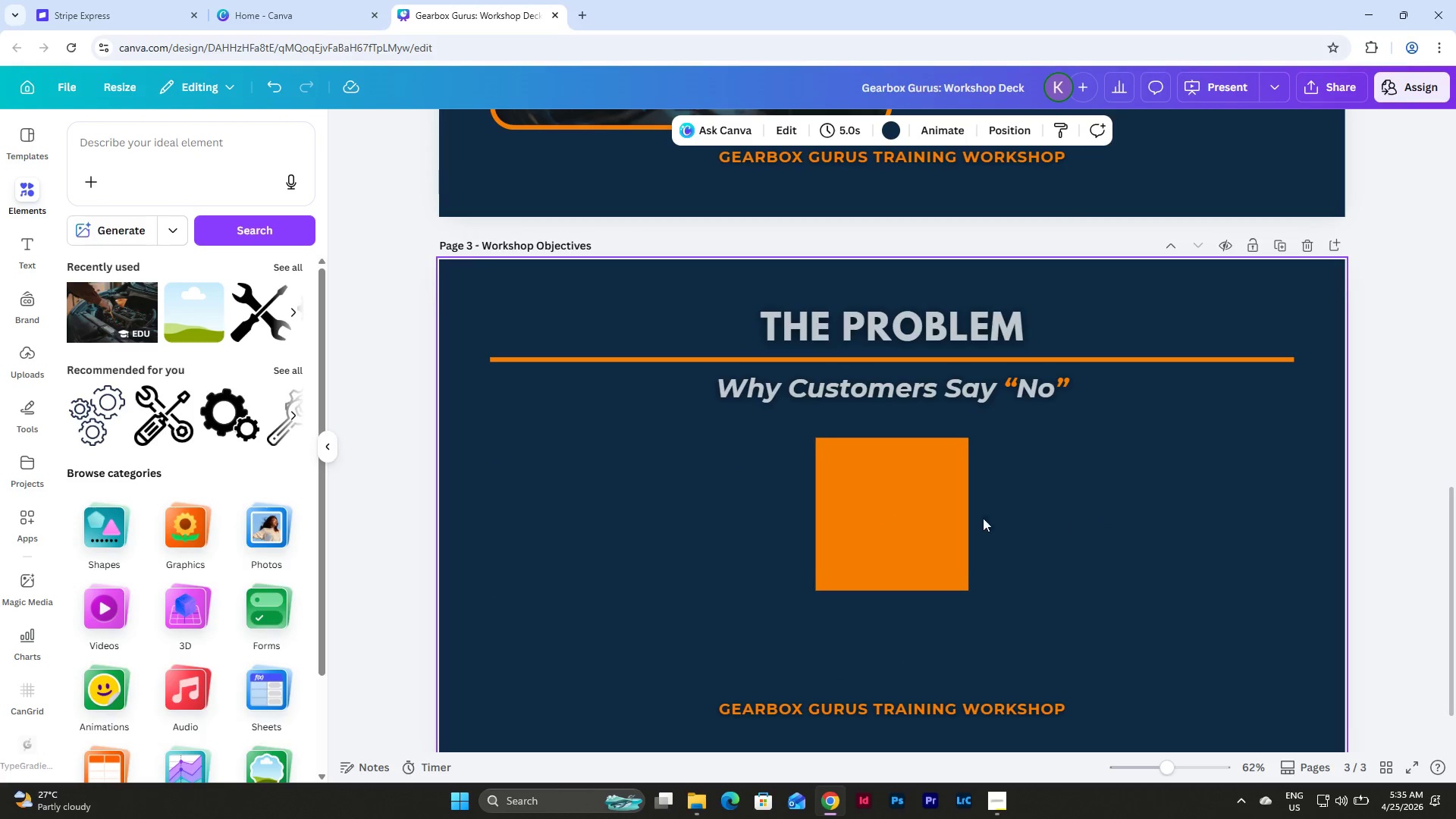 
left_click([859, 507])
 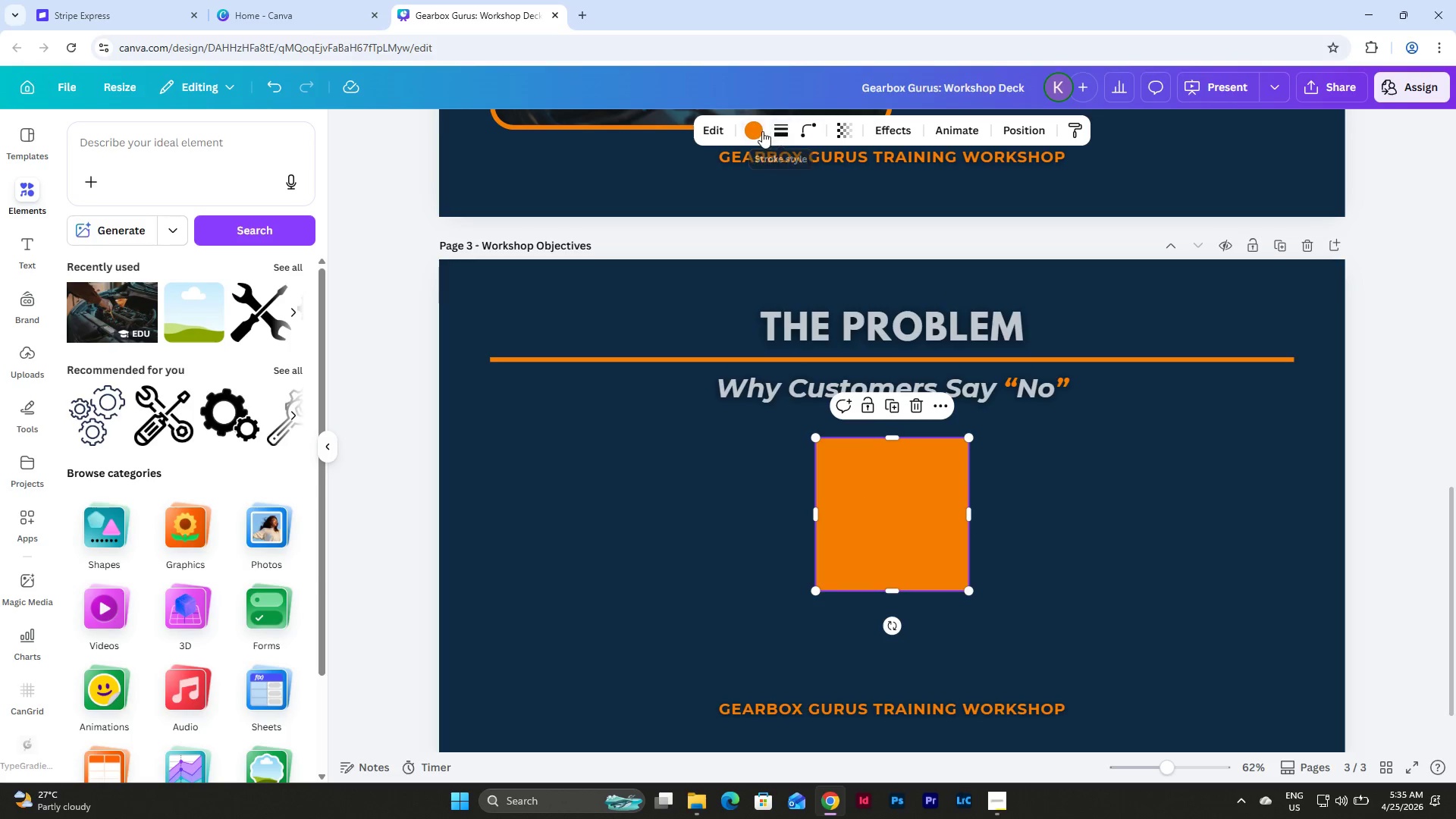 
left_click([783, 127])
 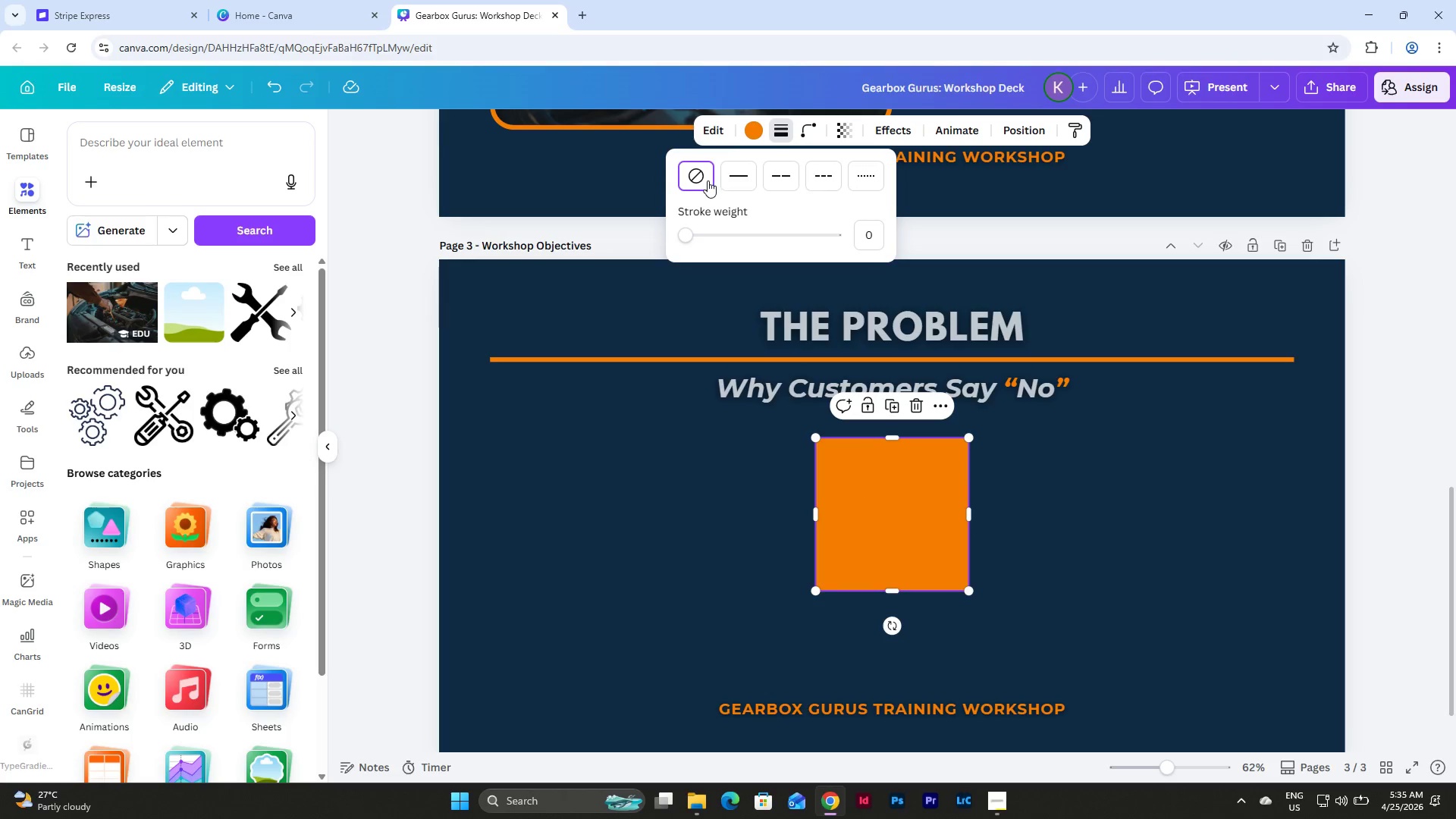 
left_click([736, 174])
 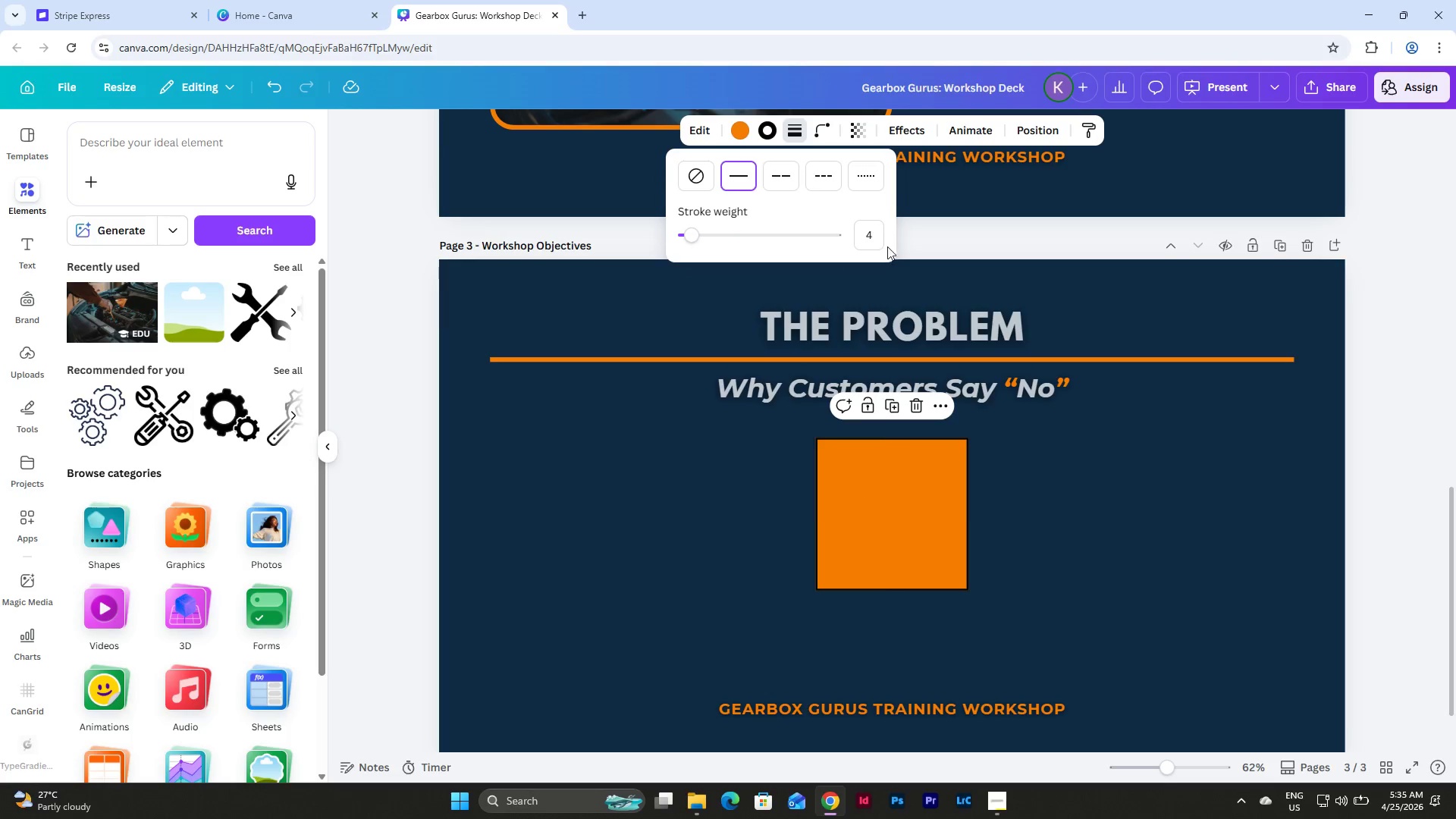 
left_click([870, 233])
 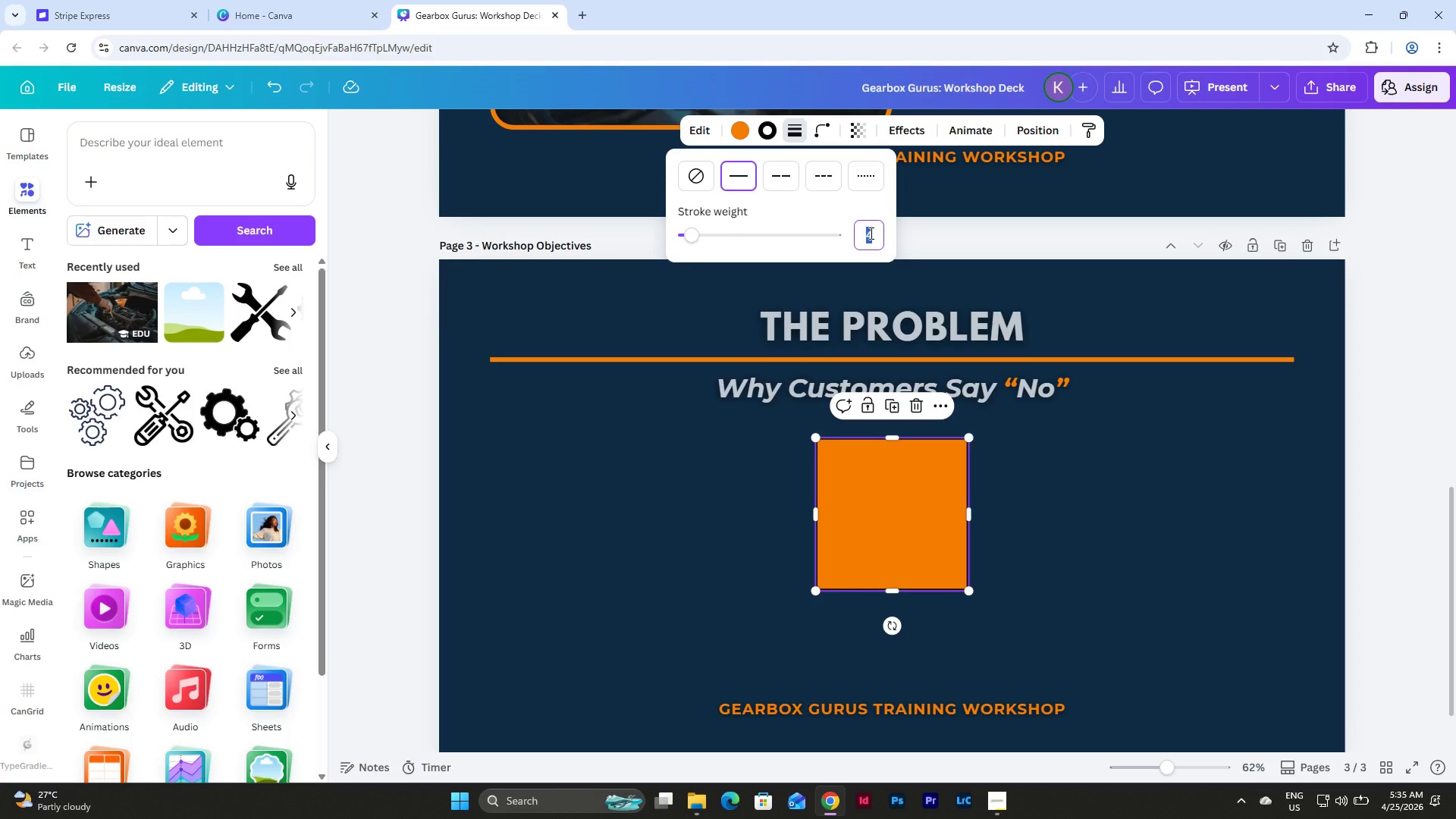 
key(Numpad1)
 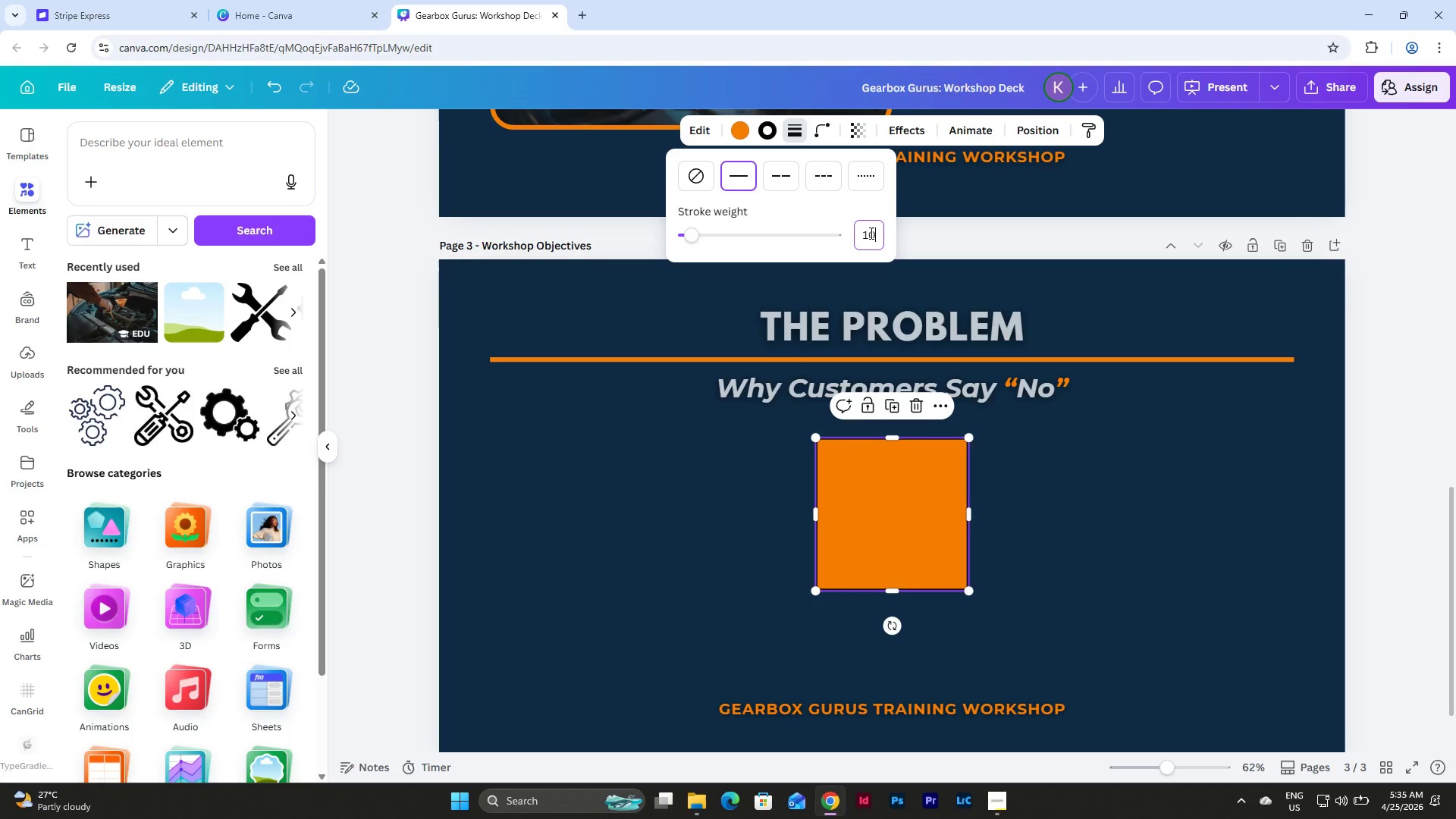 
key(Numpad0)
 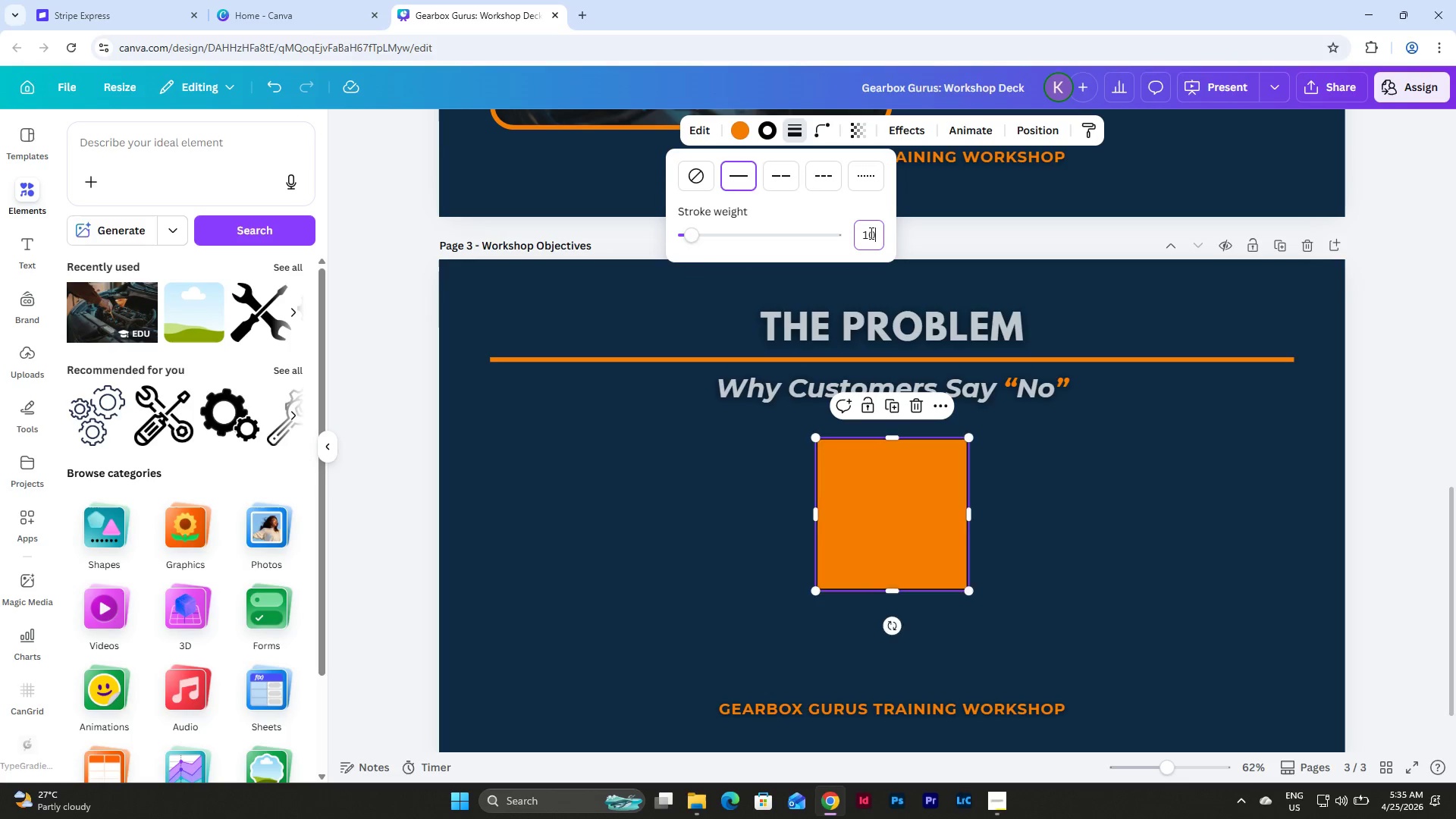 
key(NumpadEnter)
 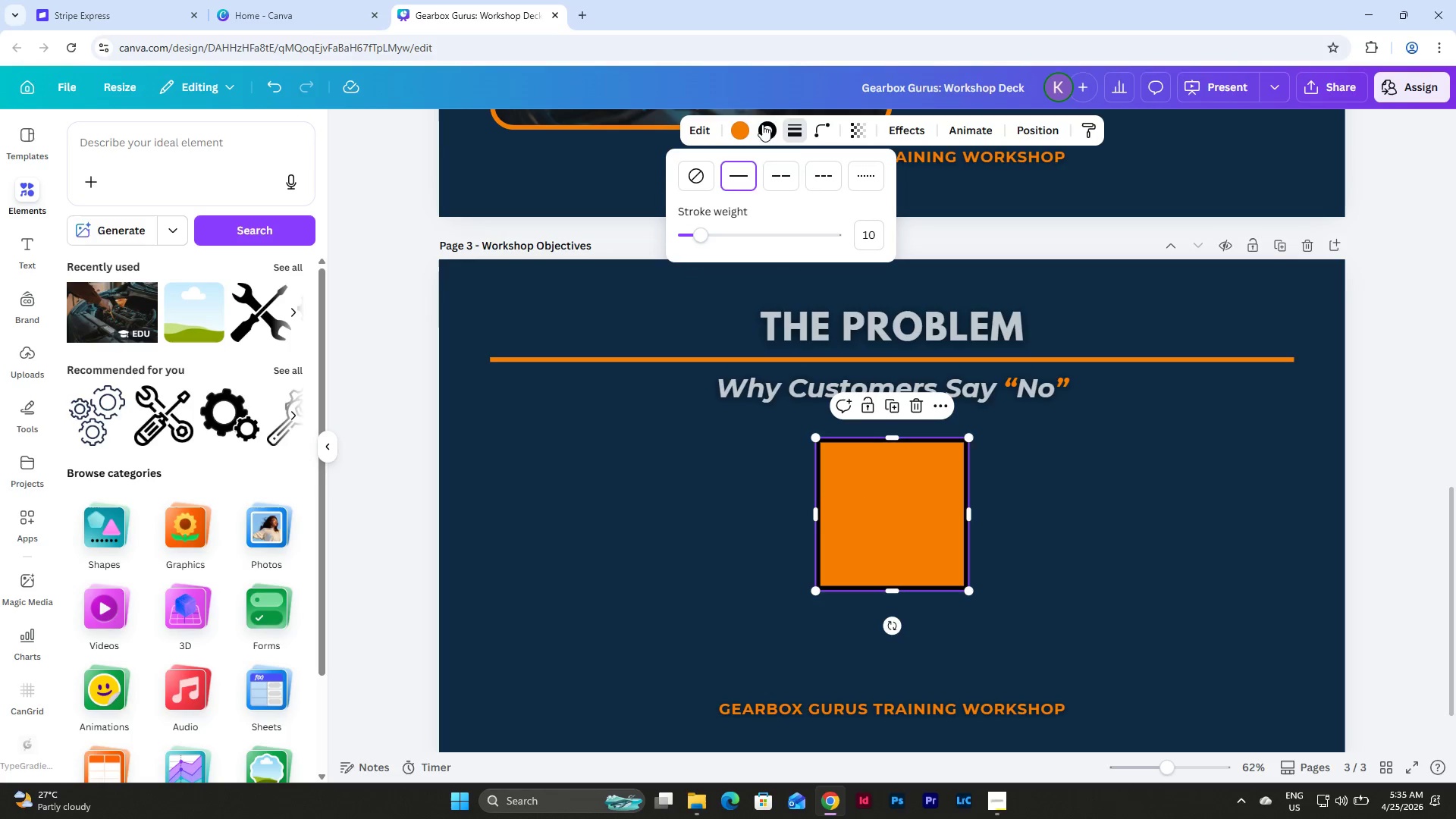 
left_click([764, 124])
 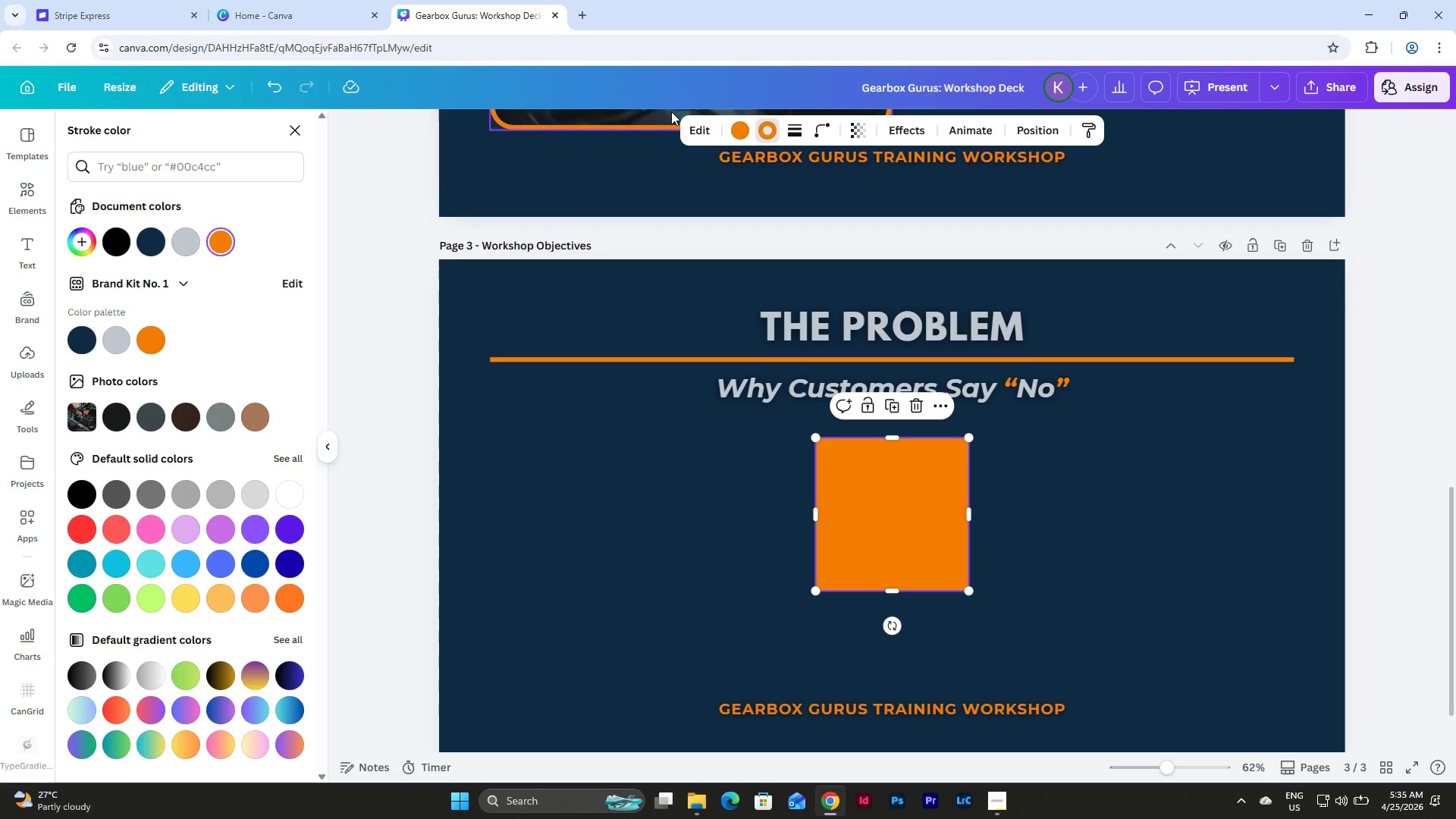 
left_click([740, 128])
 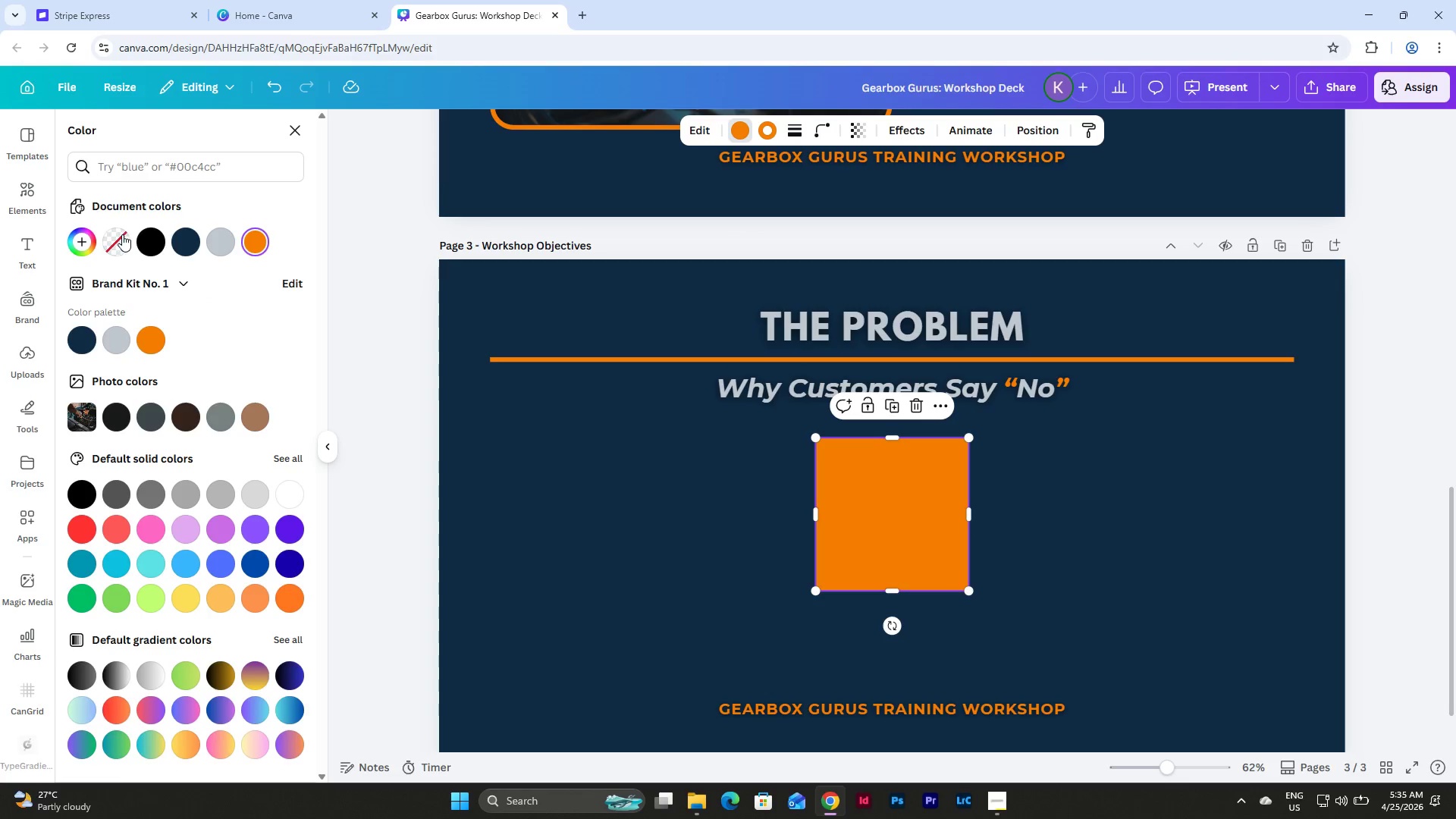 
left_click([112, 240])
 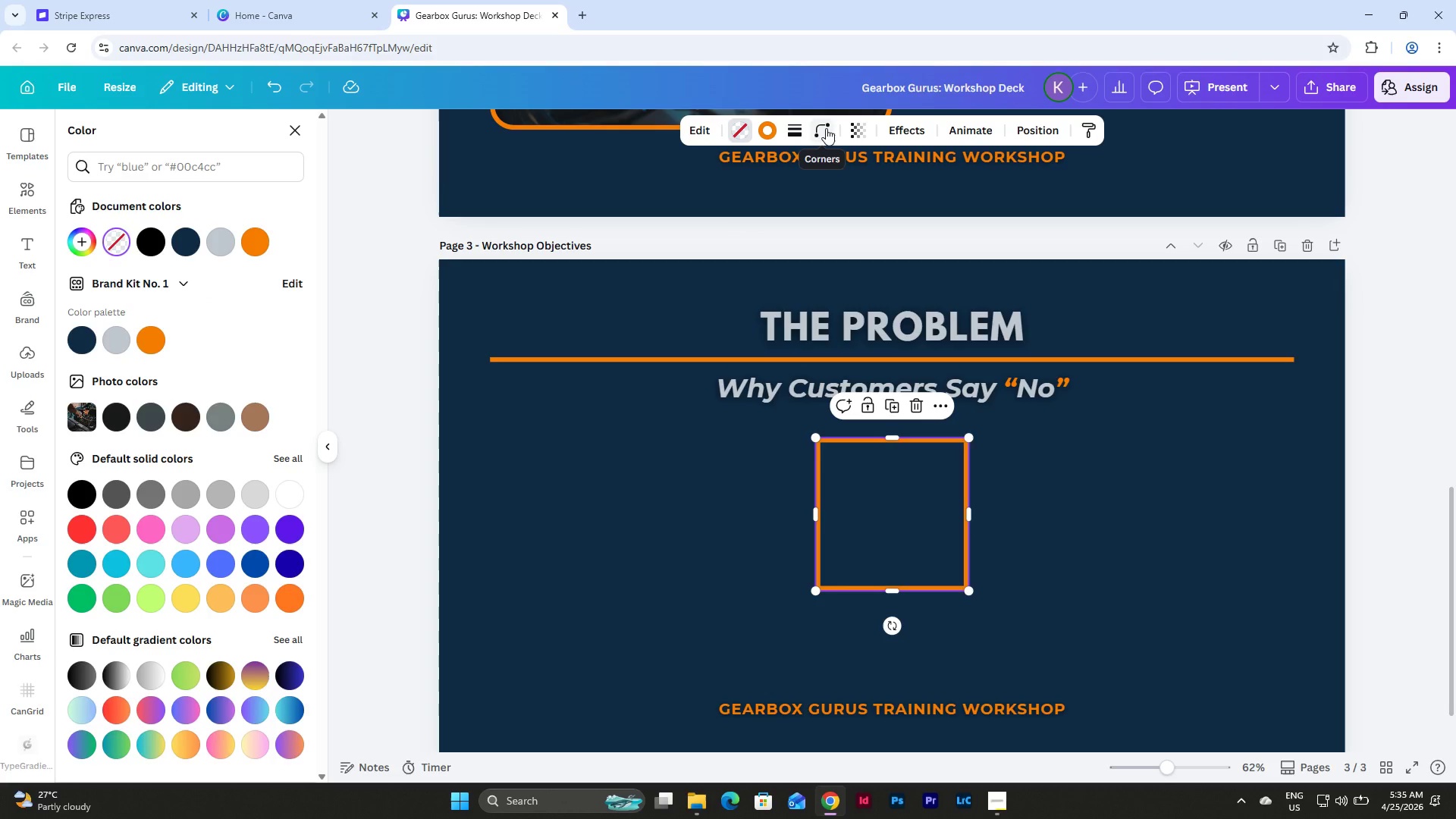 
left_click([789, 131])
 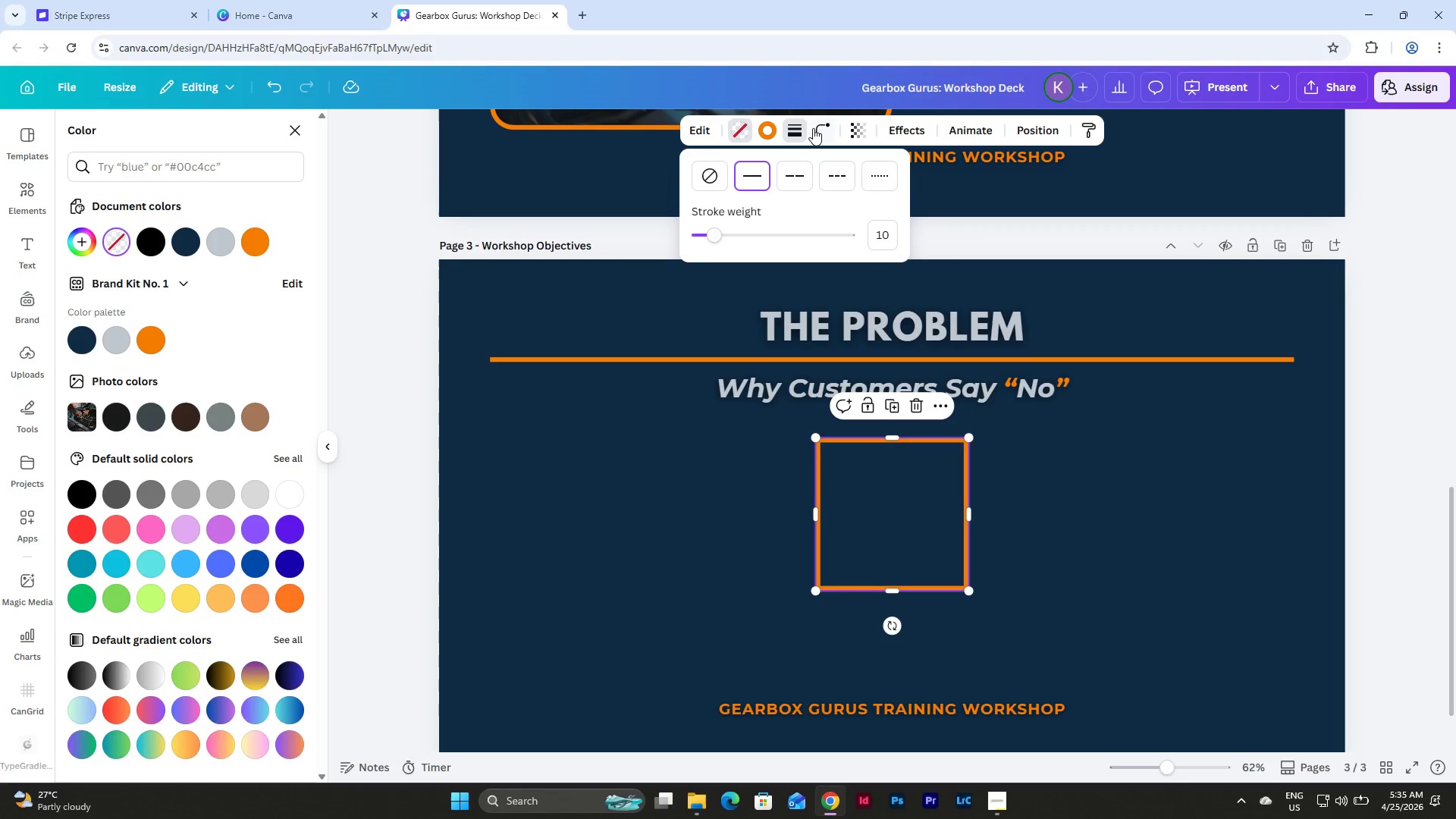 
left_click([813, 128])
 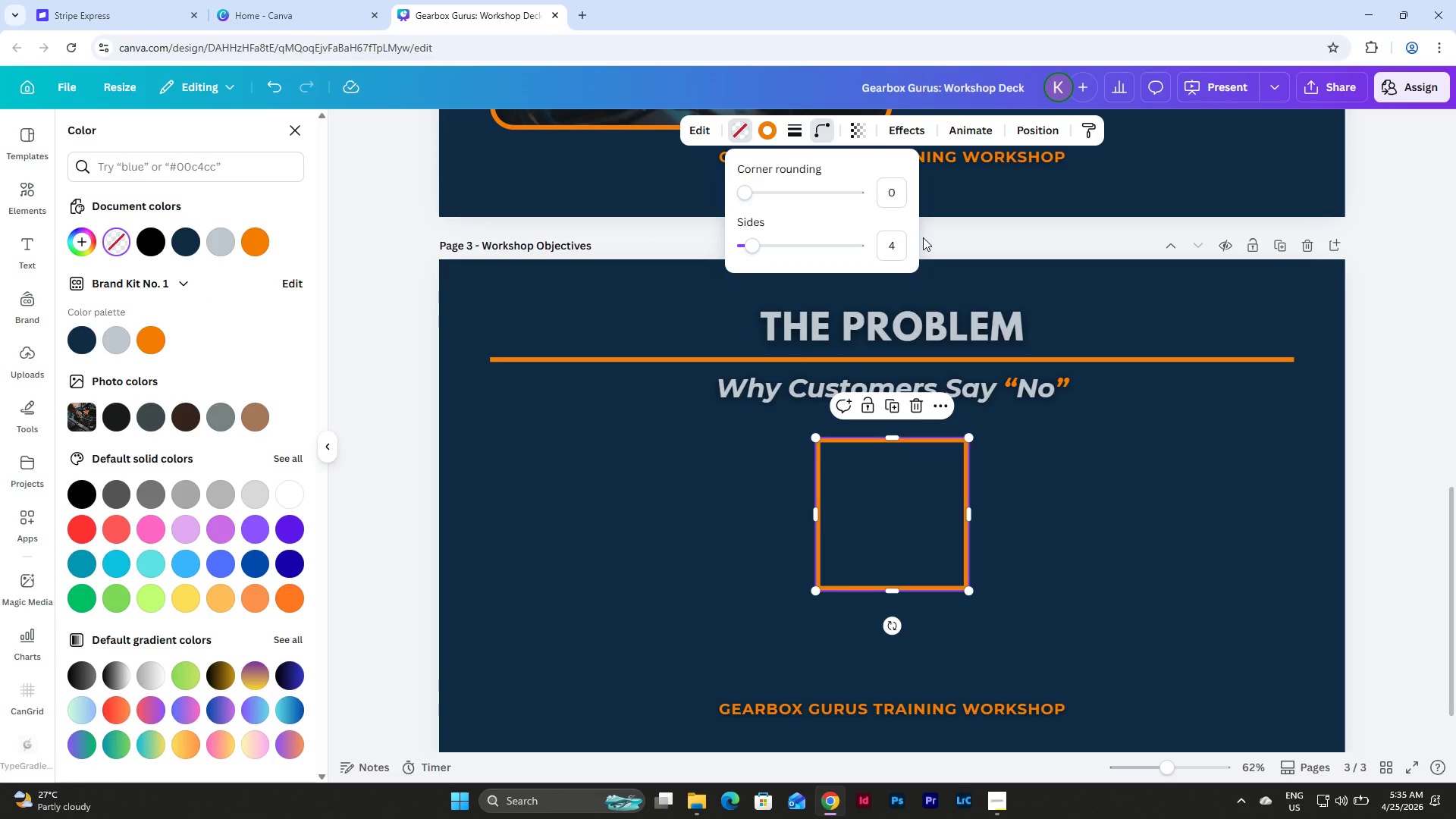 
wait(12.16)
 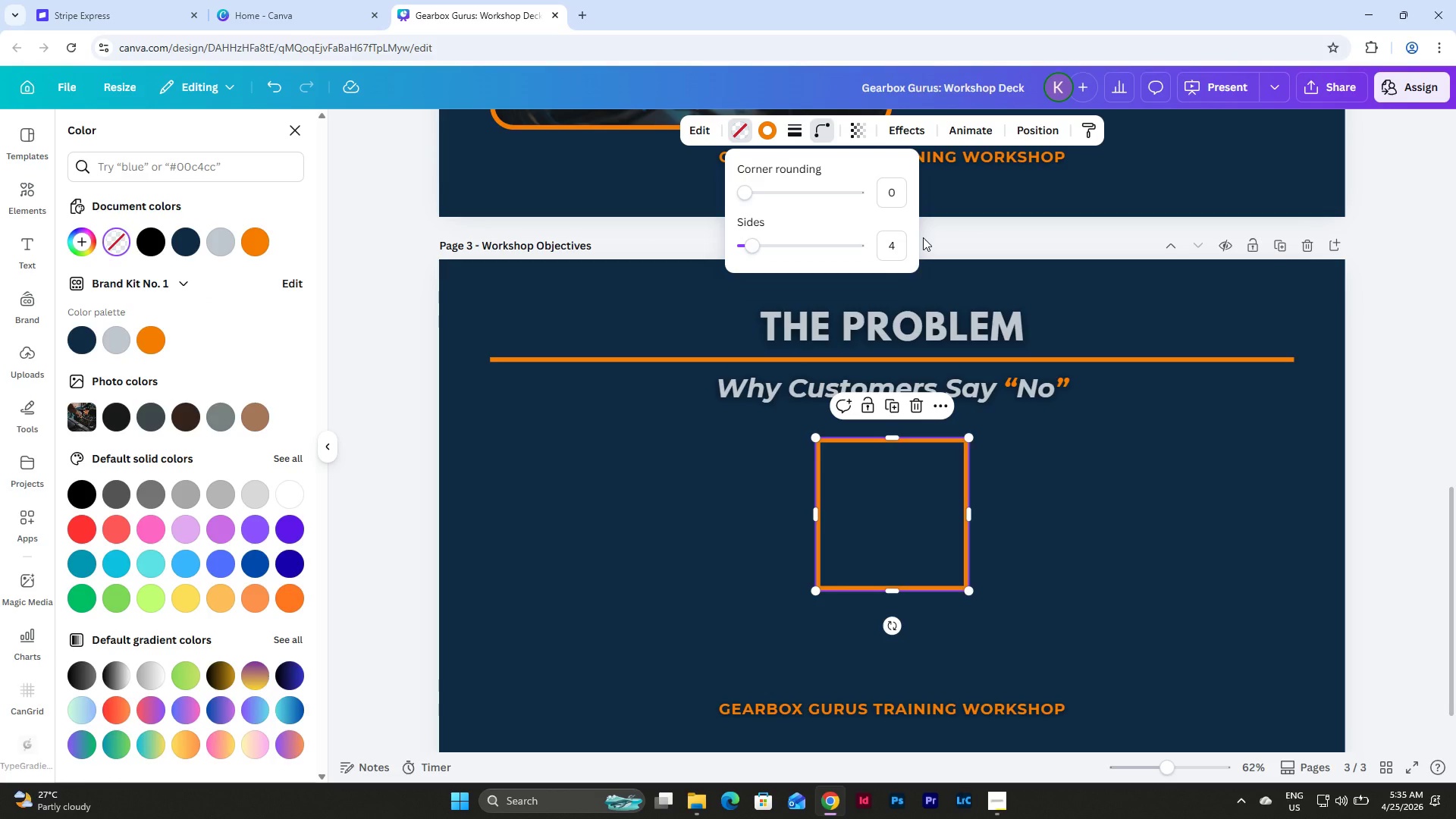 
left_click([893, 195])
 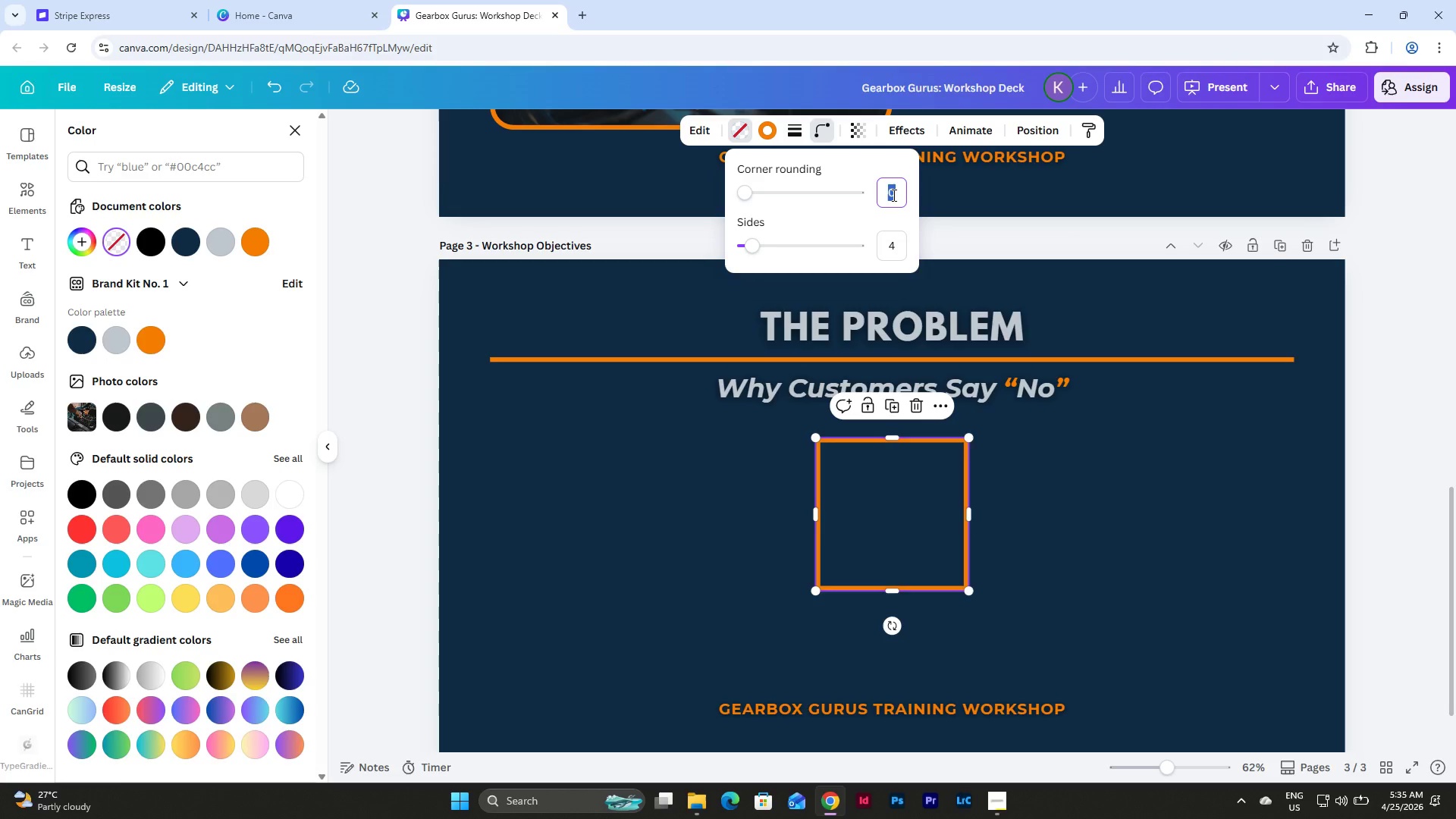 
key(Numpad5)
 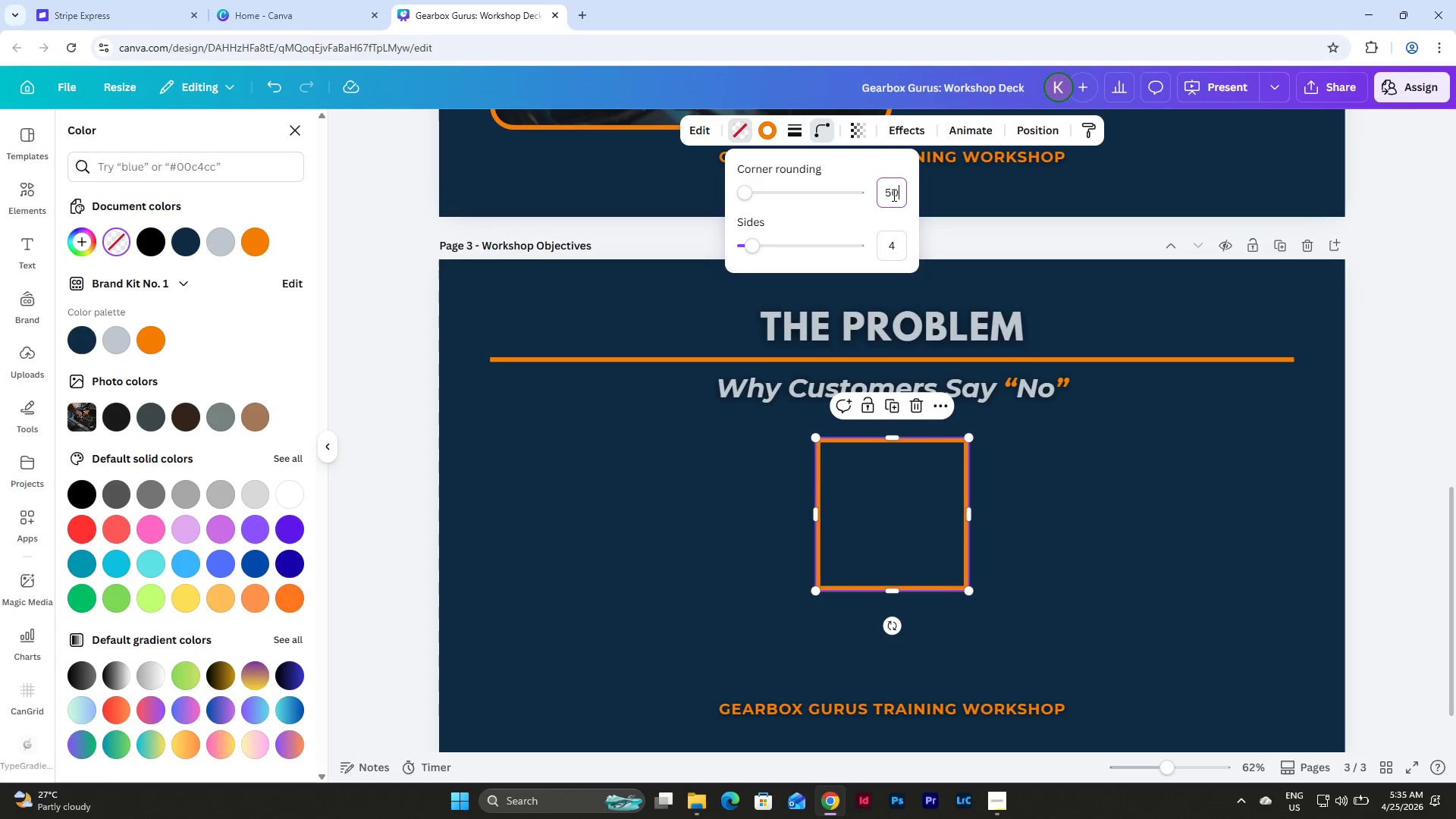 
key(Numpad0)
 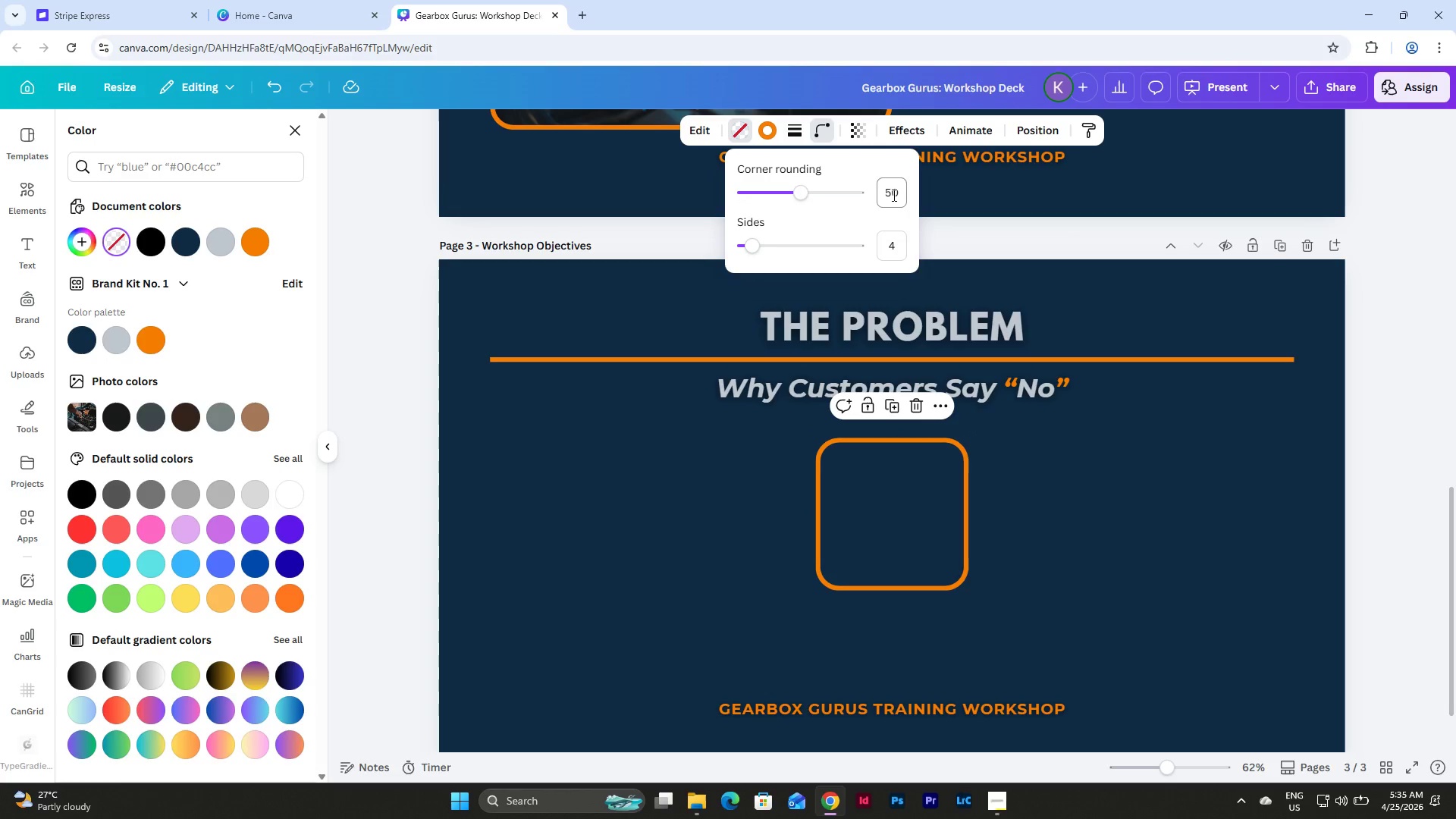 
key(NumpadEnter)
 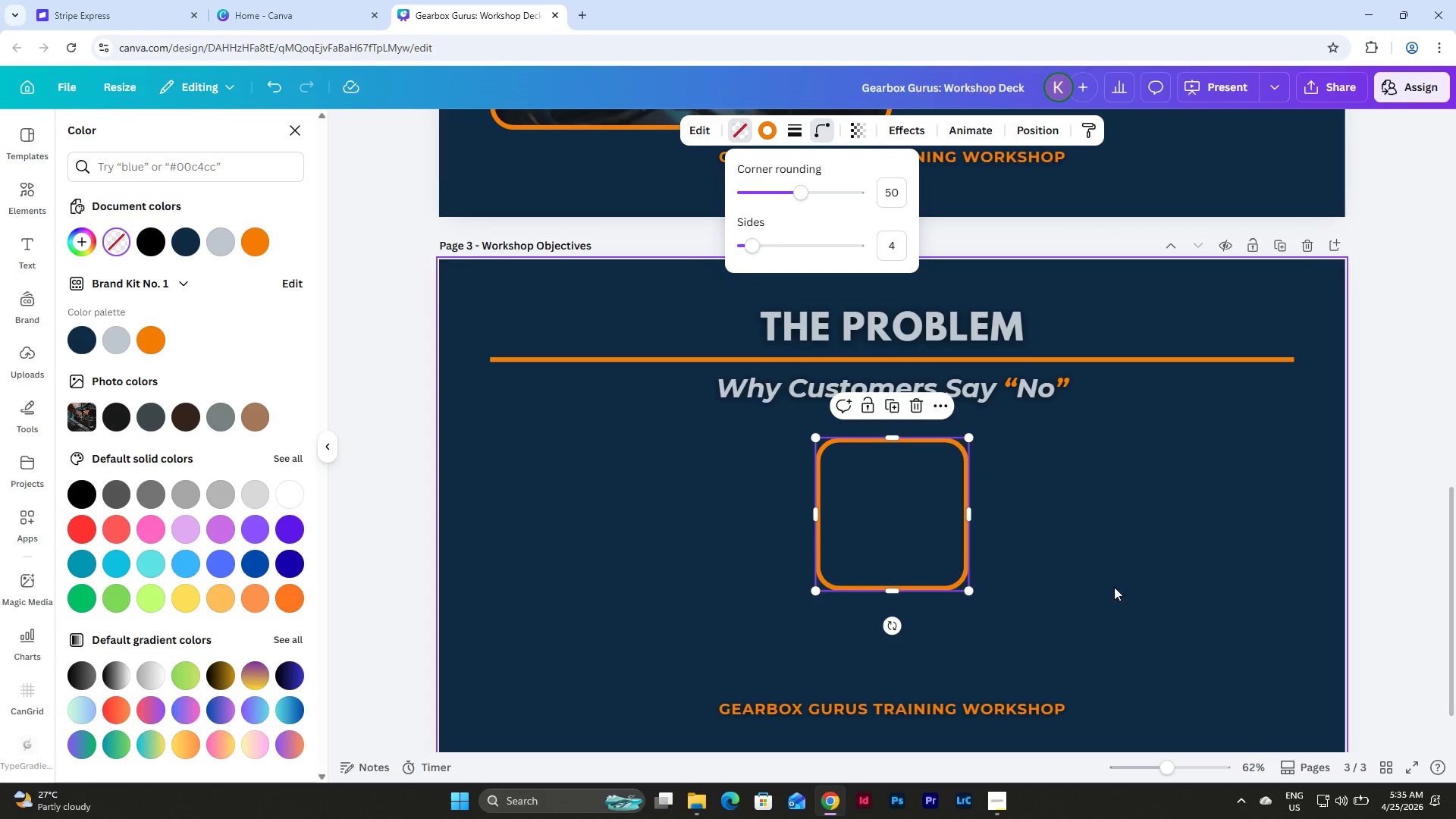 
left_click([1079, 532])
 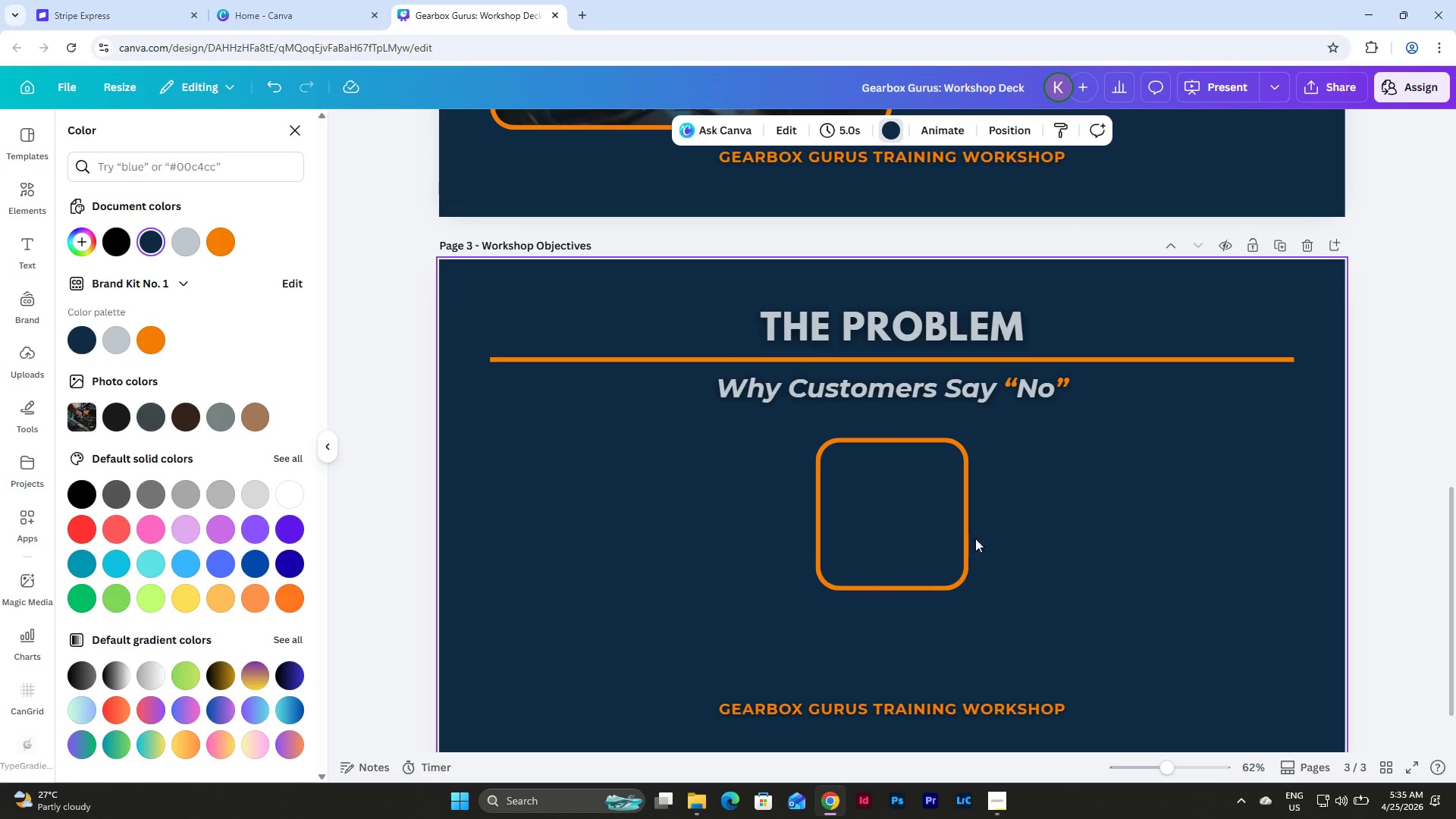 
left_click([914, 518])
 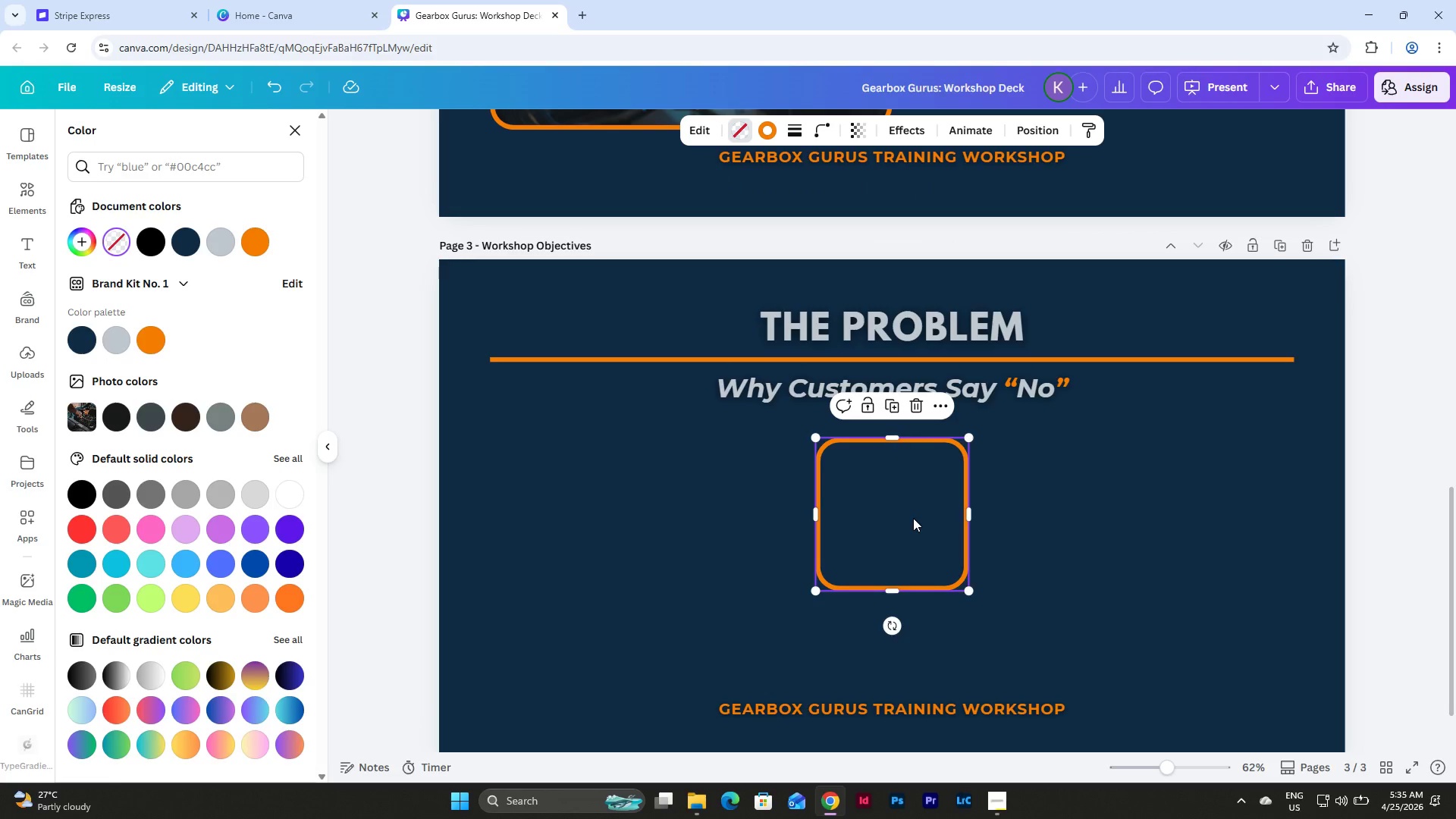 
left_click_drag(start_coordinate=[913, 518], to_coordinate=[591, 516])
 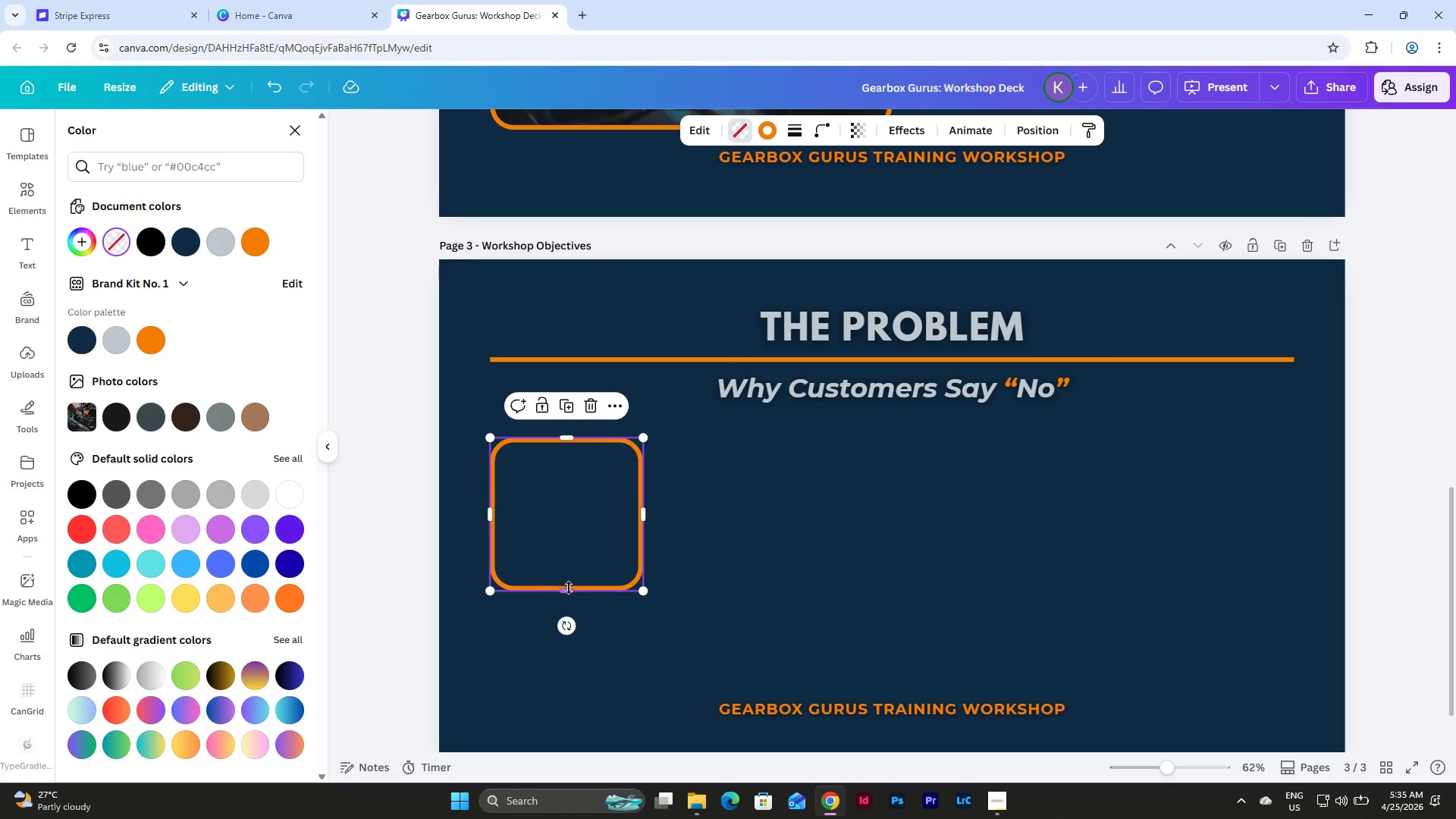 
left_click_drag(start_coordinate=[569, 588], to_coordinate=[567, 523])
 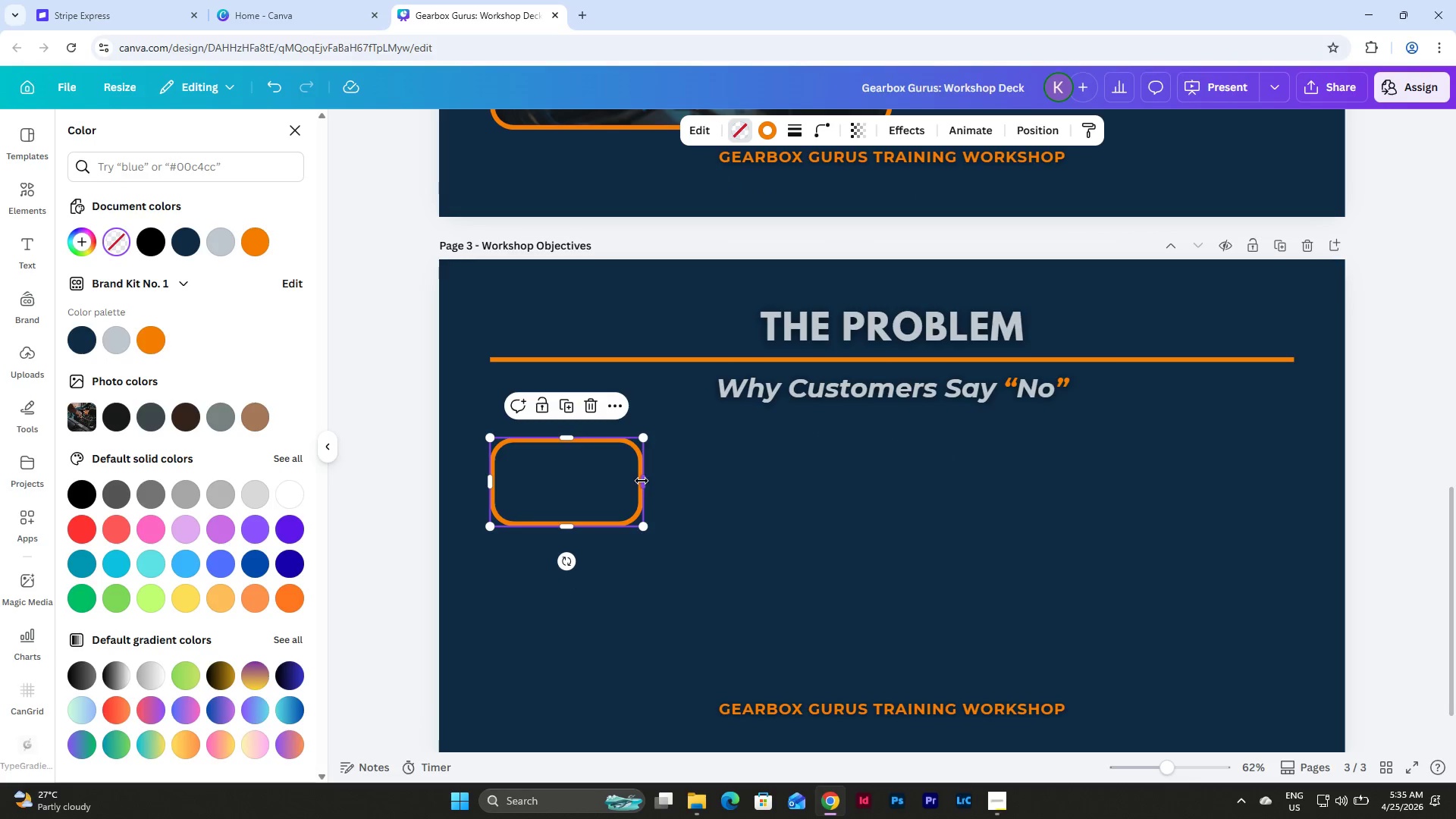 
left_click_drag(start_coordinate=[644, 481], to_coordinate=[679, 479])
 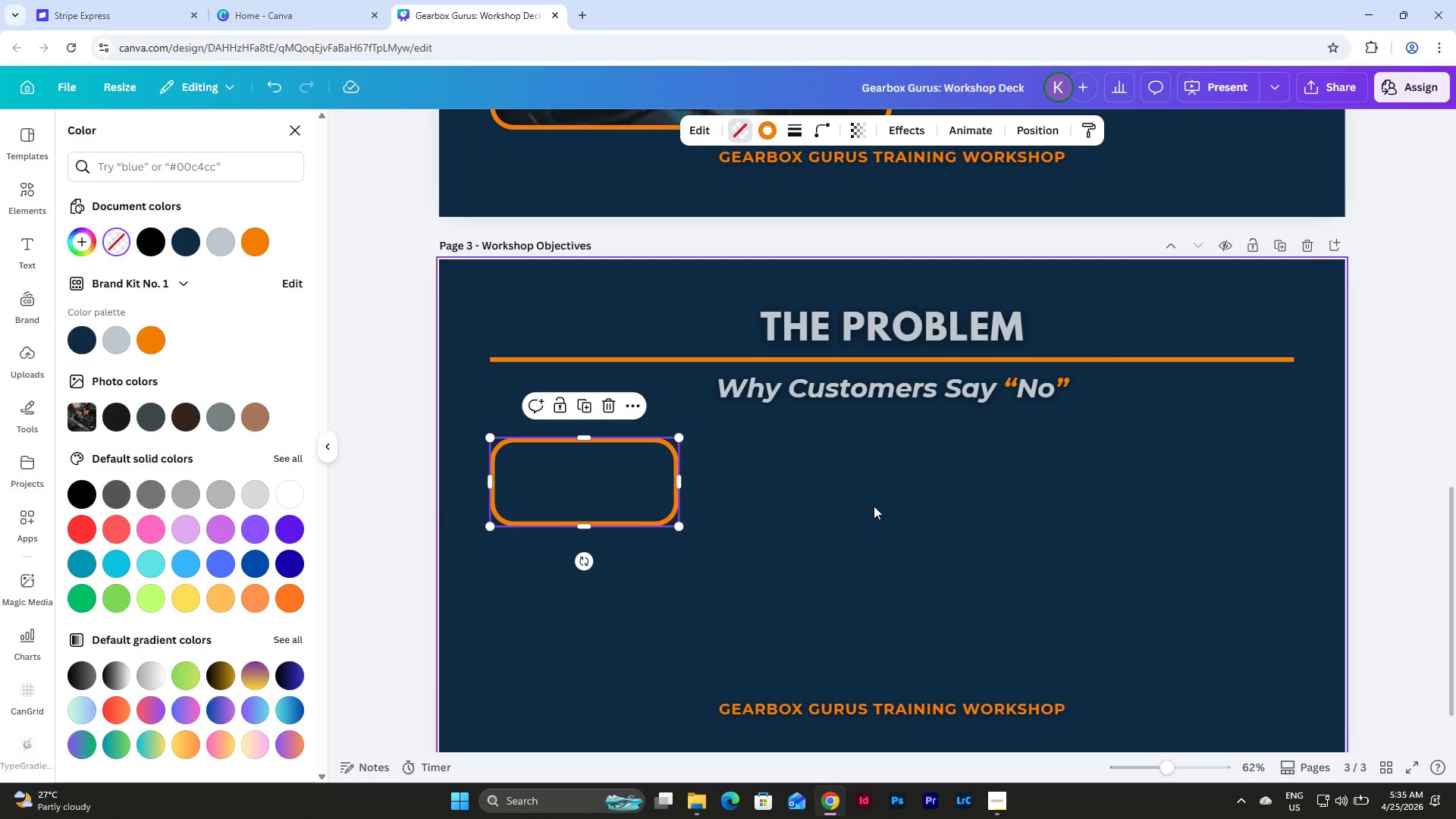 
left_click([874, 506])
 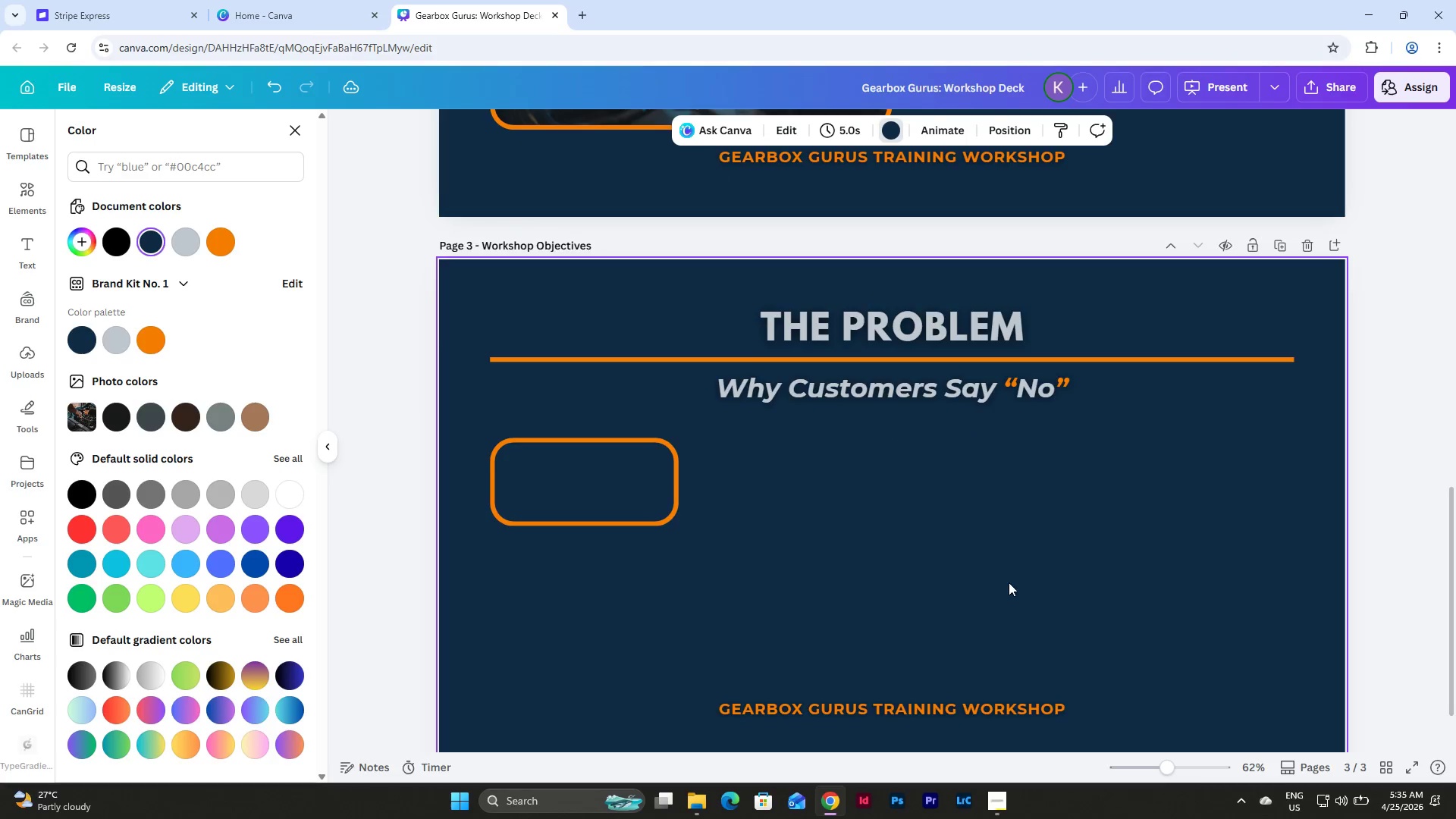 
scroll: coordinate [1009, 582], scroll_direction: up, amount: 6.0
 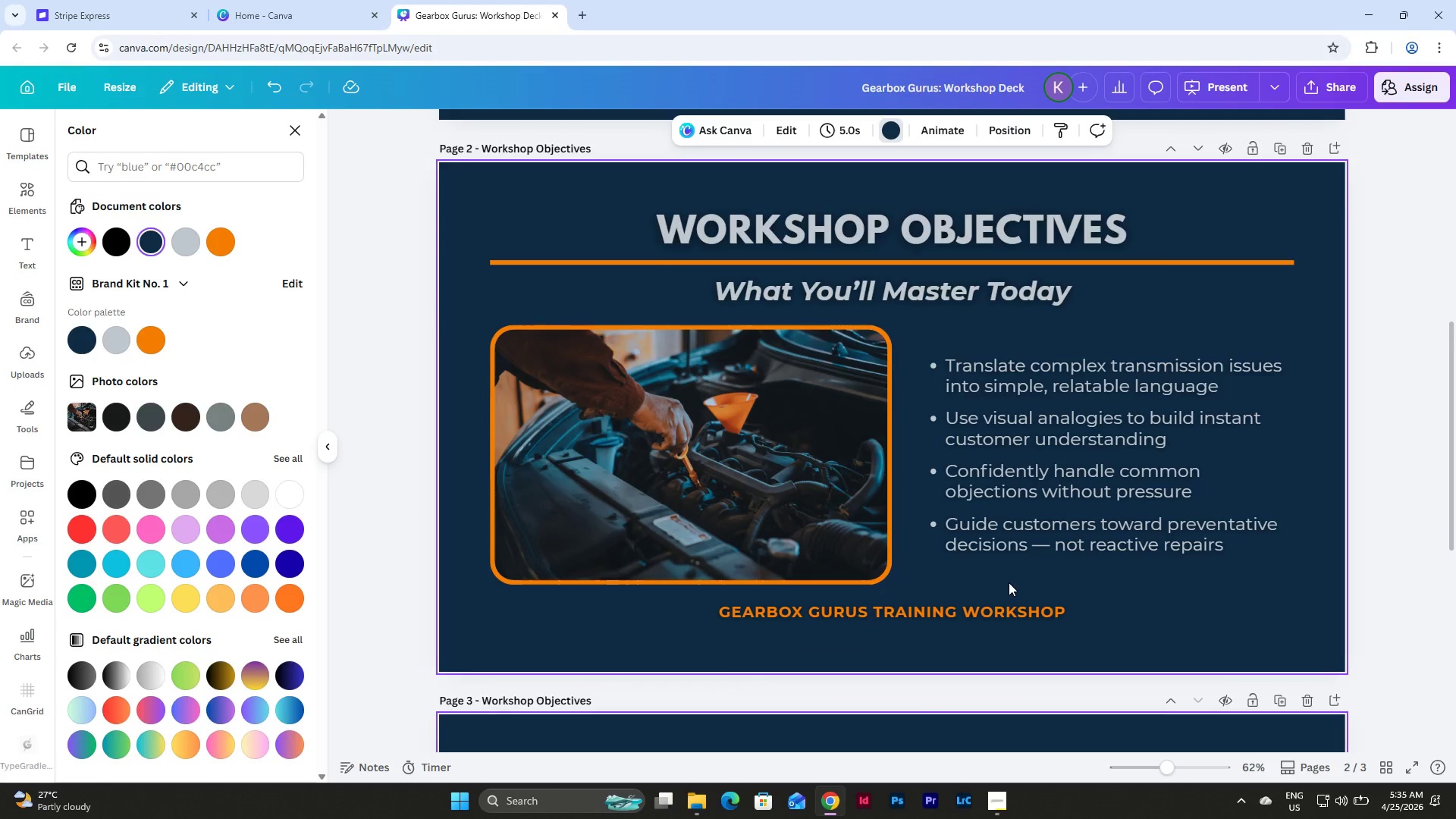 
scroll: coordinate [1009, 582], scroll_direction: down, amount: 3.0
 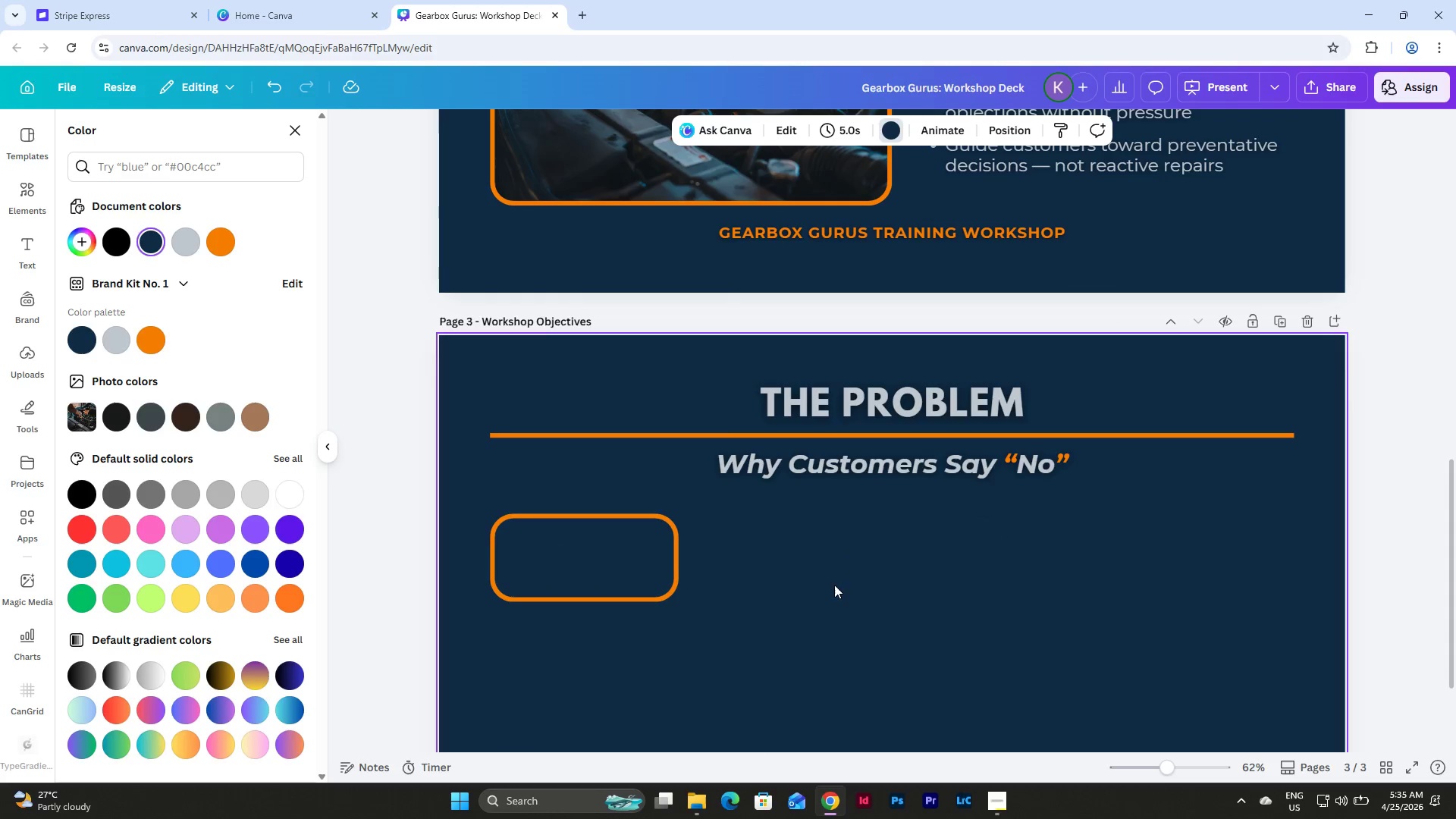 
left_click([610, 551])
 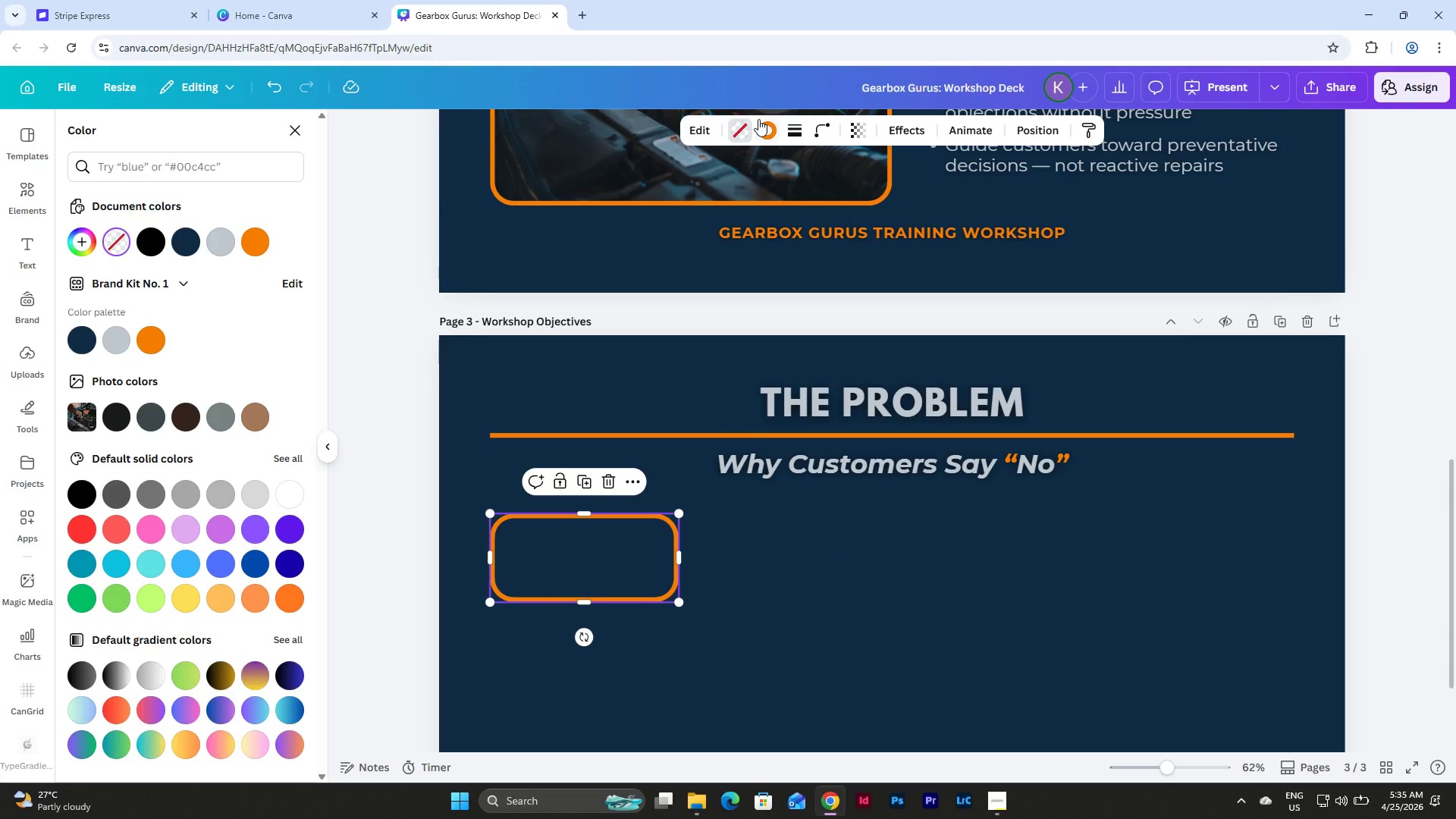 
left_click([821, 126])
 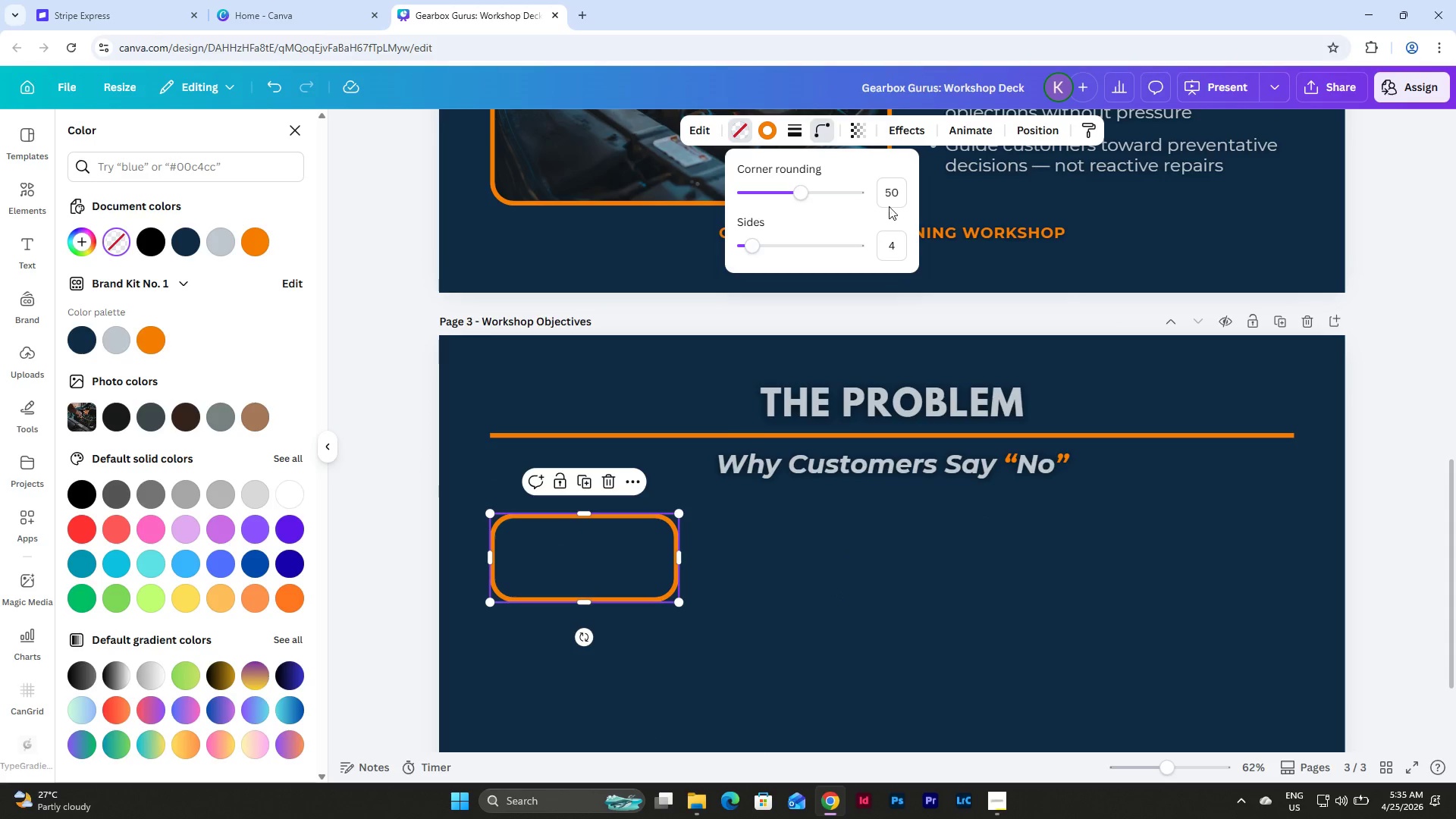 
left_click([890, 193])
 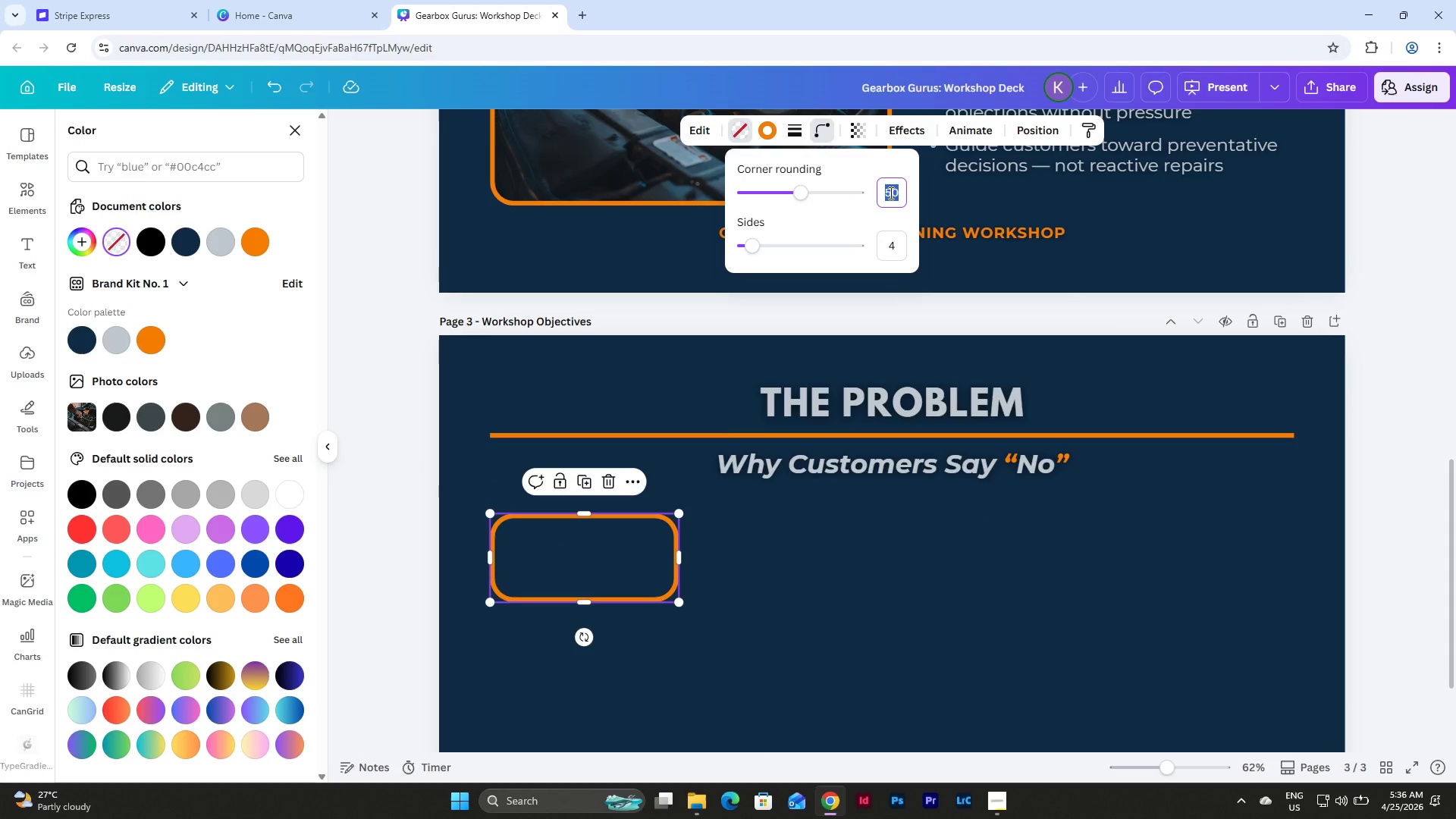 
key(Numpad4)
 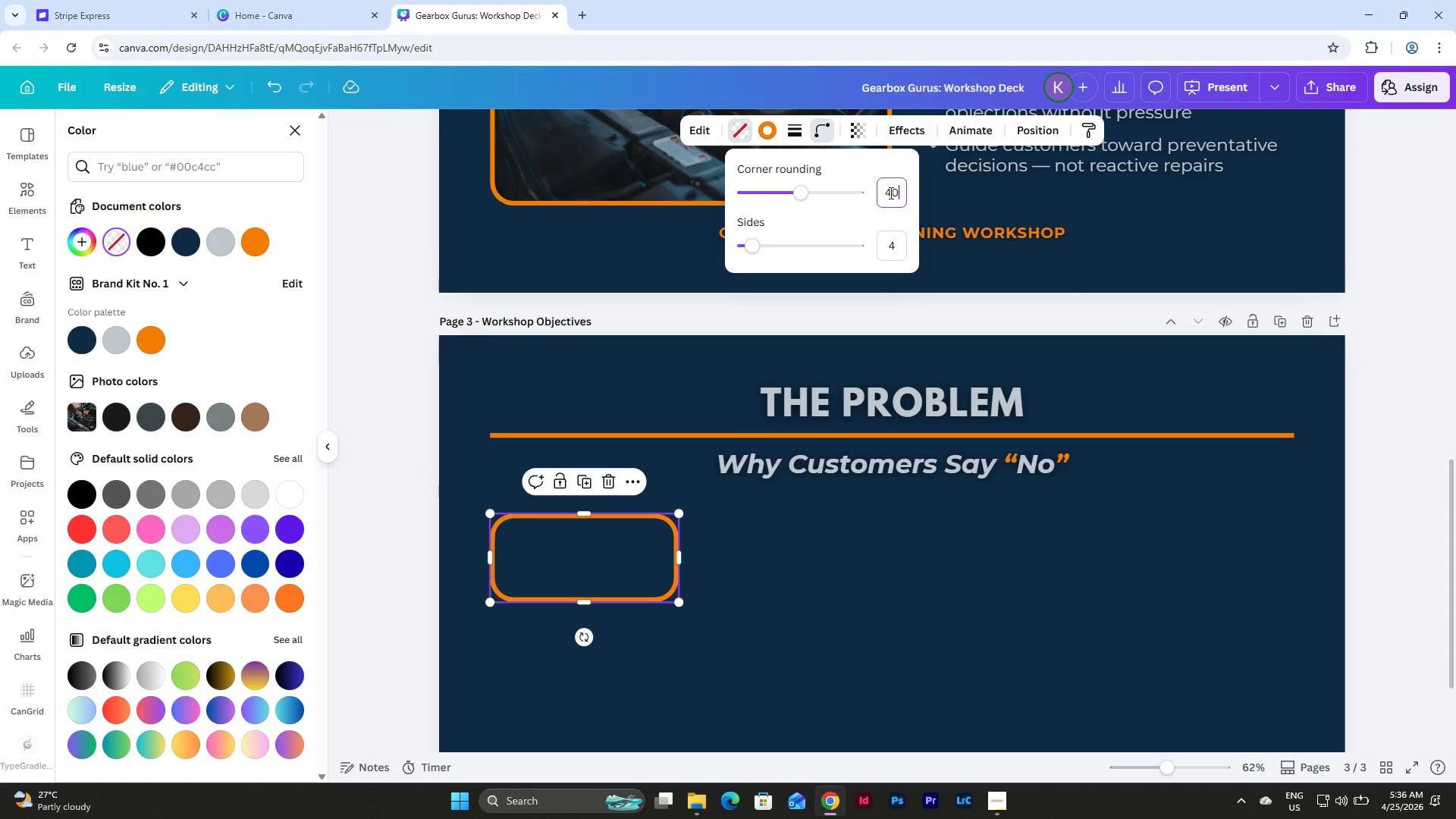 
key(Numpad0)
 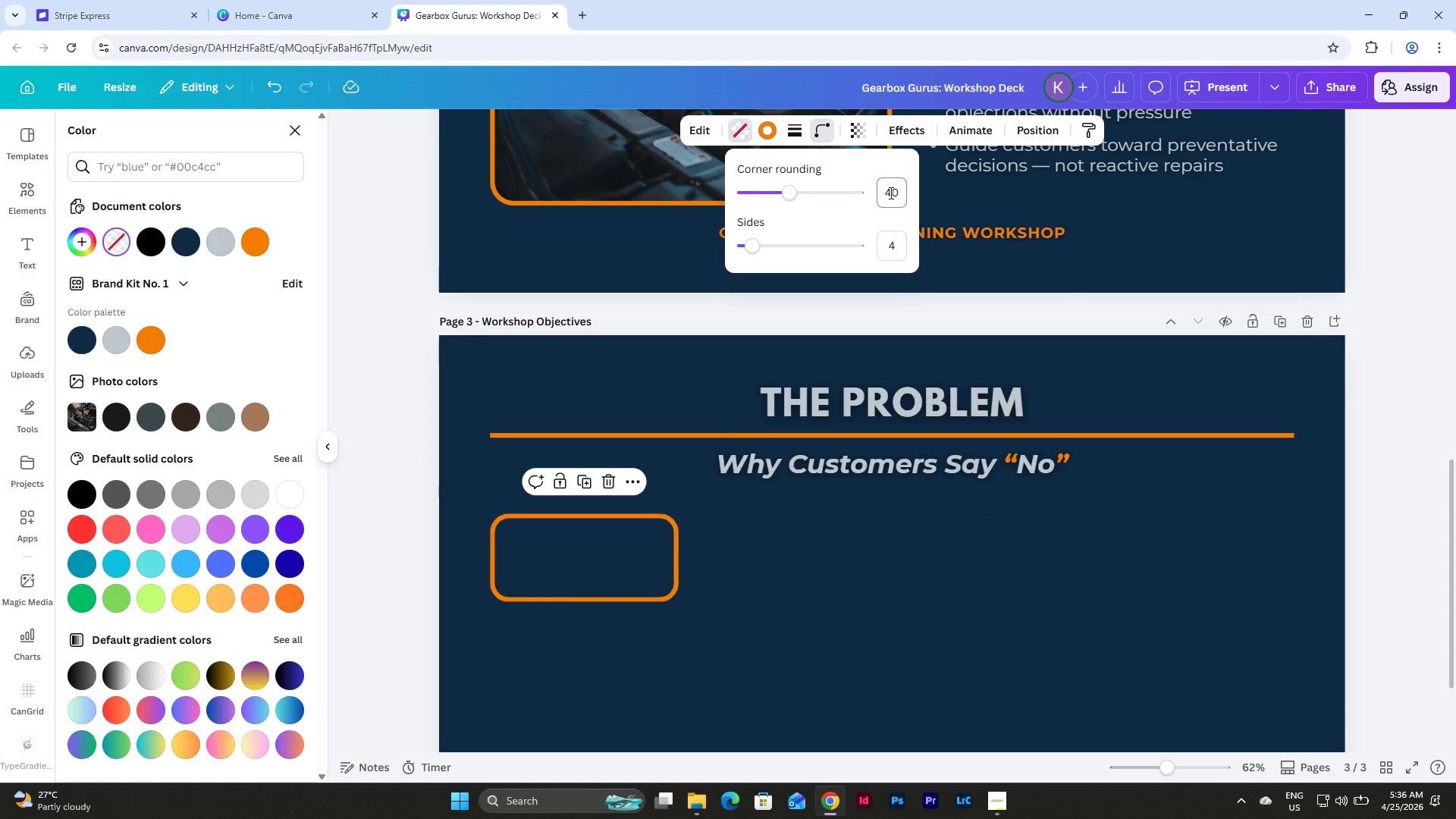 
key(NumpadEnter)
 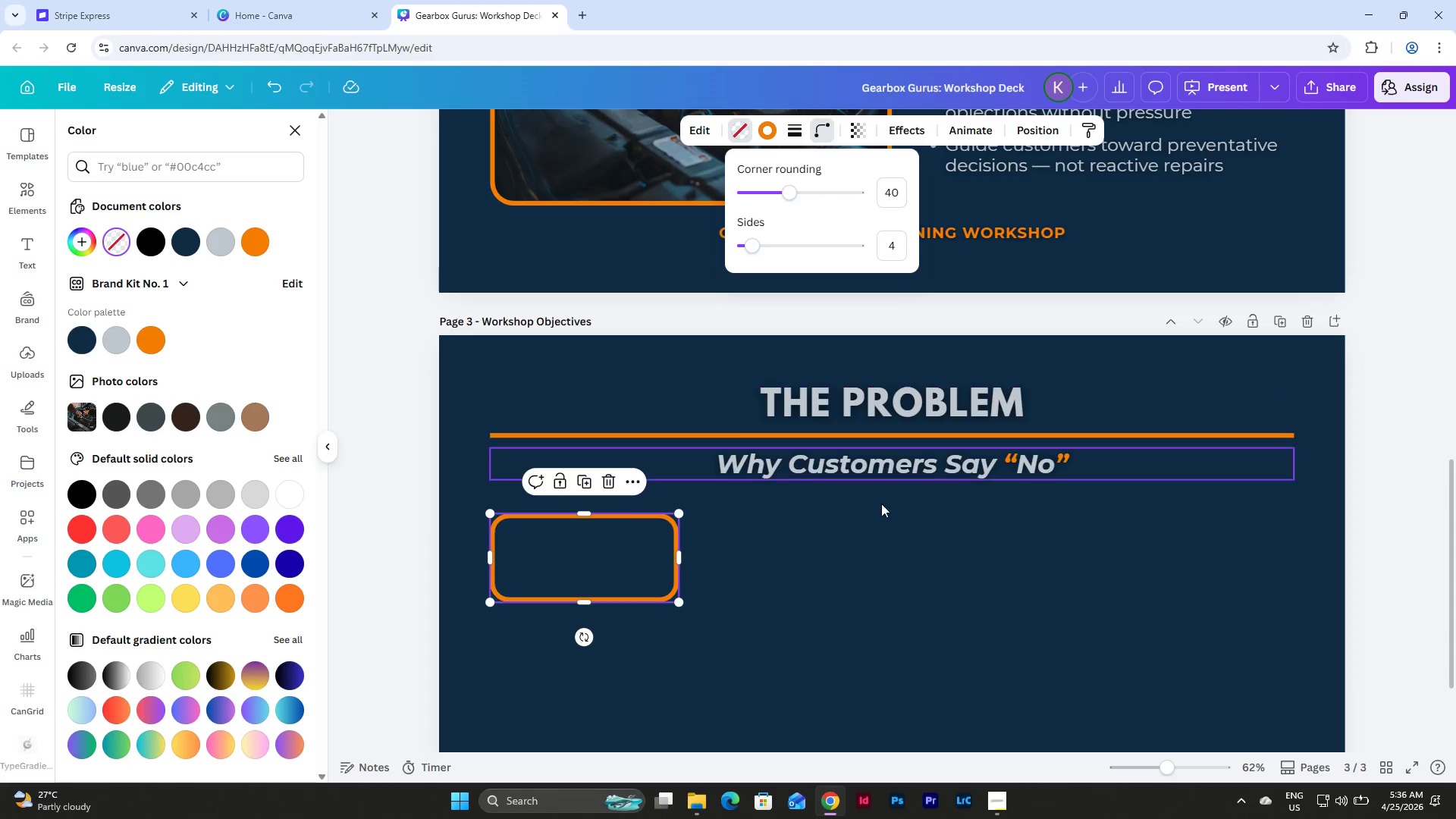 
left_click([861, 610])
 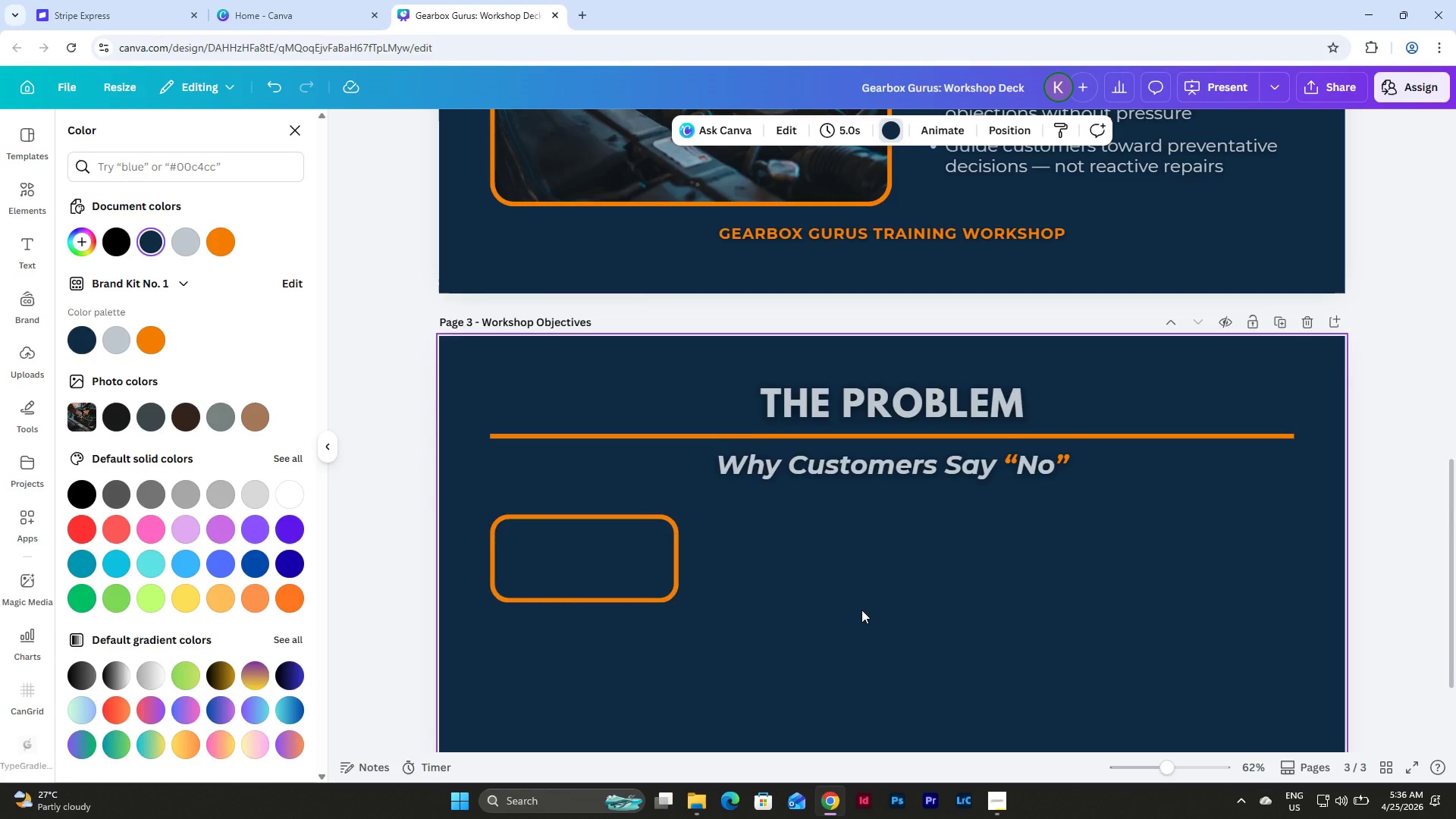 
scroll: coordinate [861, 610], scroll_direction: none, amount: 0.0
 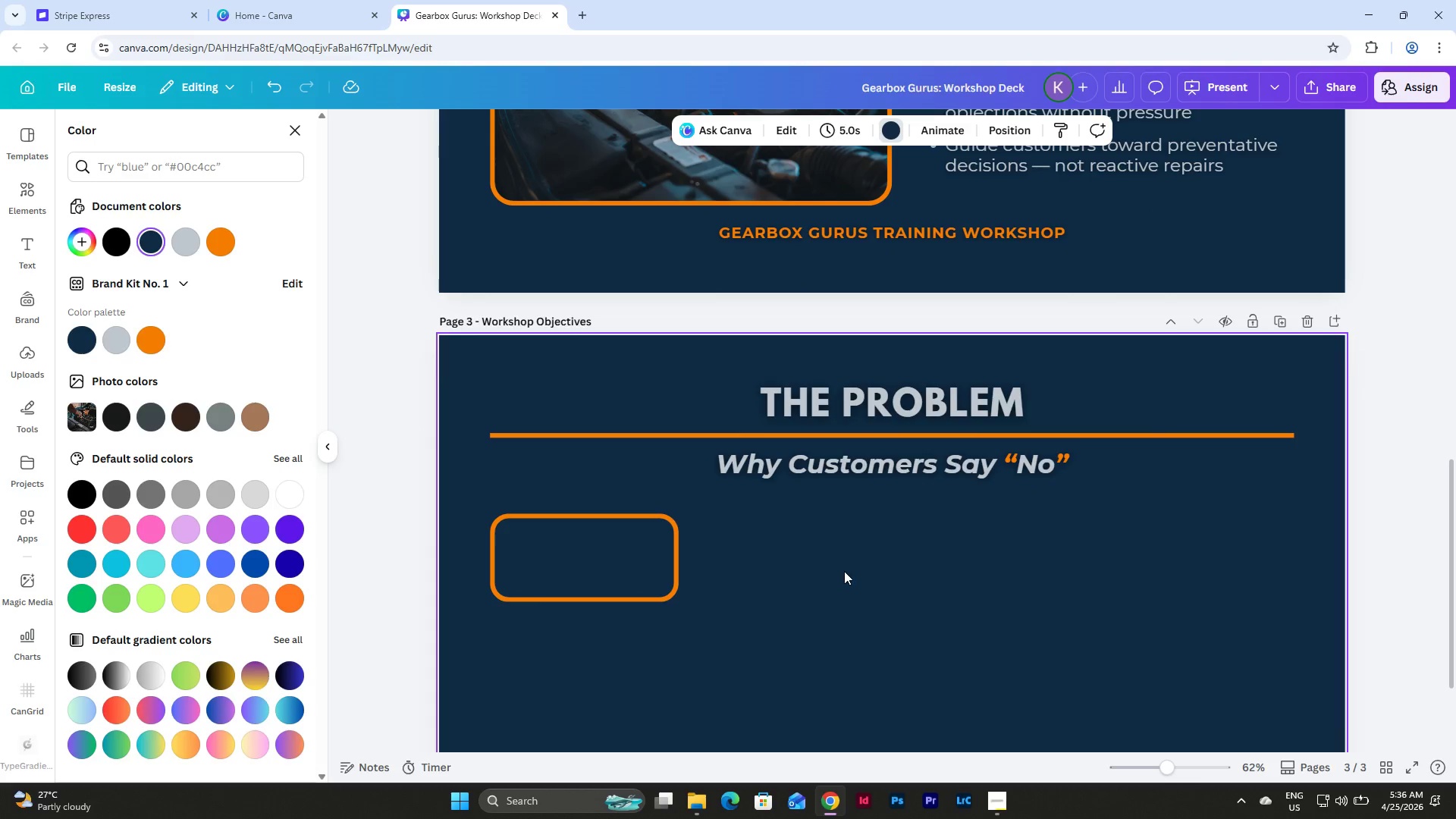 
scroll: coordinate [843, 563], scroll_direction: down, amount: 4.0
 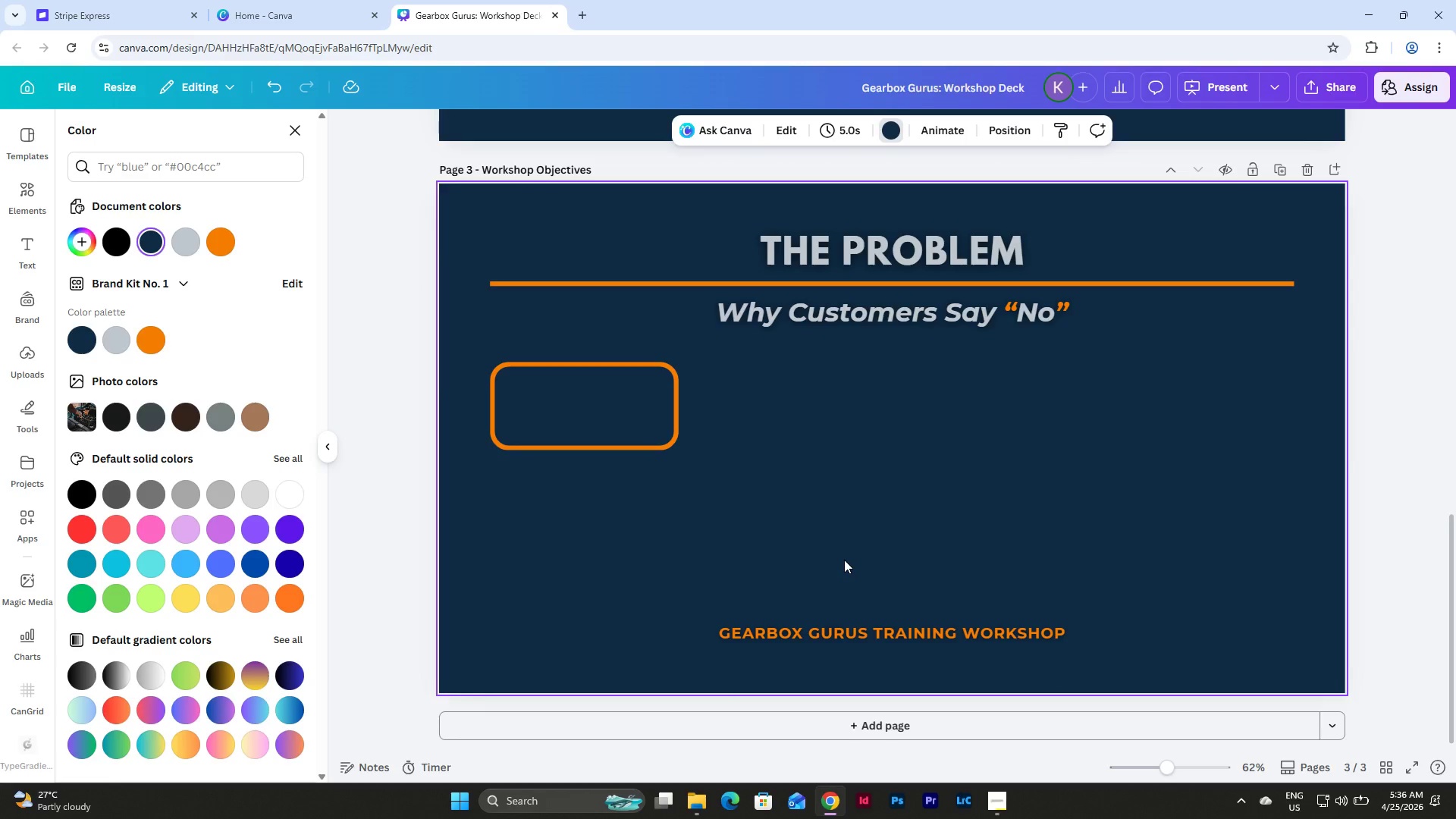 
scroll: coordinate [844, 560], scroll_direction: up, amount: 2.0
 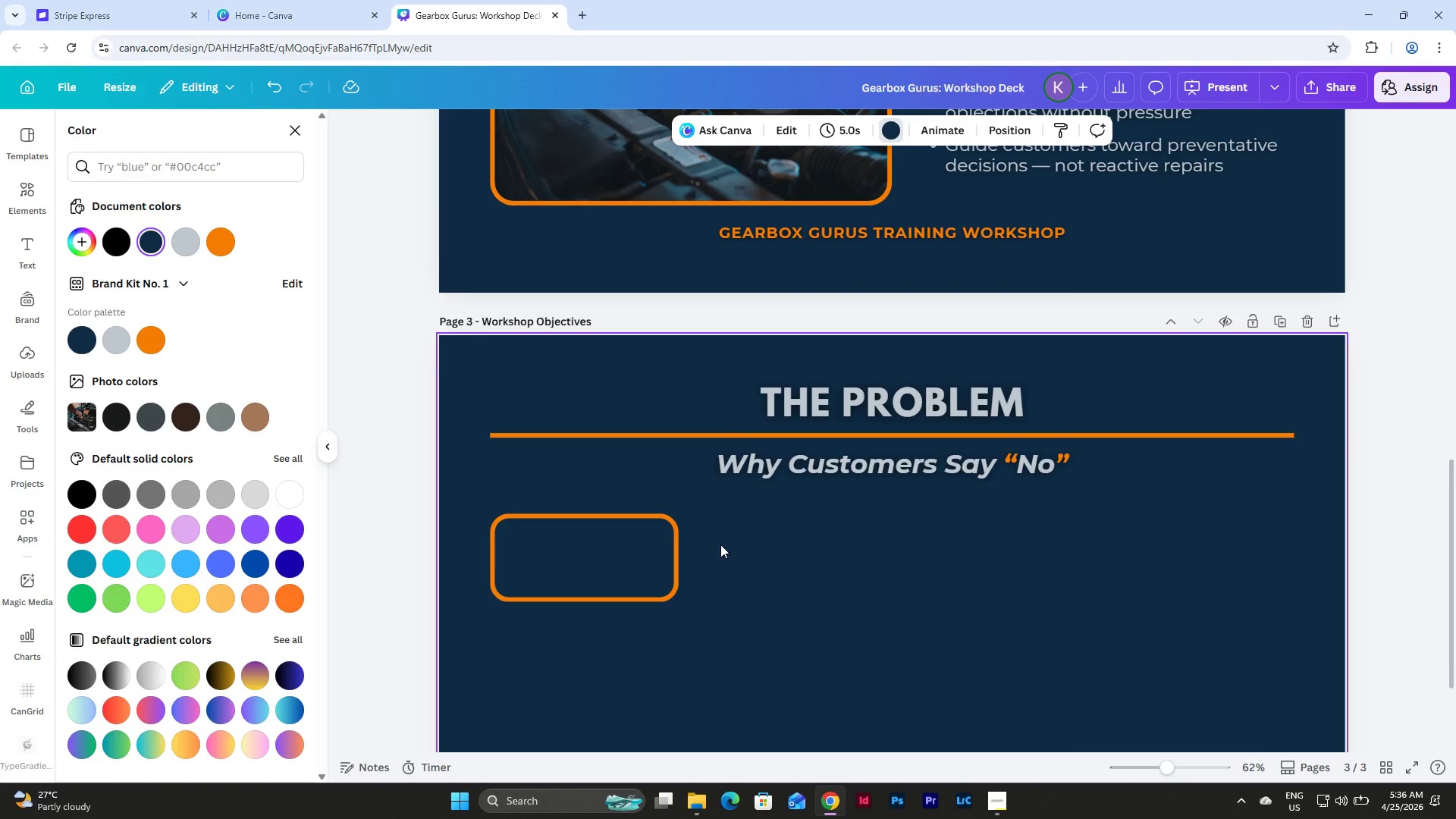 
scroll: coordinate [720, 544], scroll_direction: down, amount: 2.0
 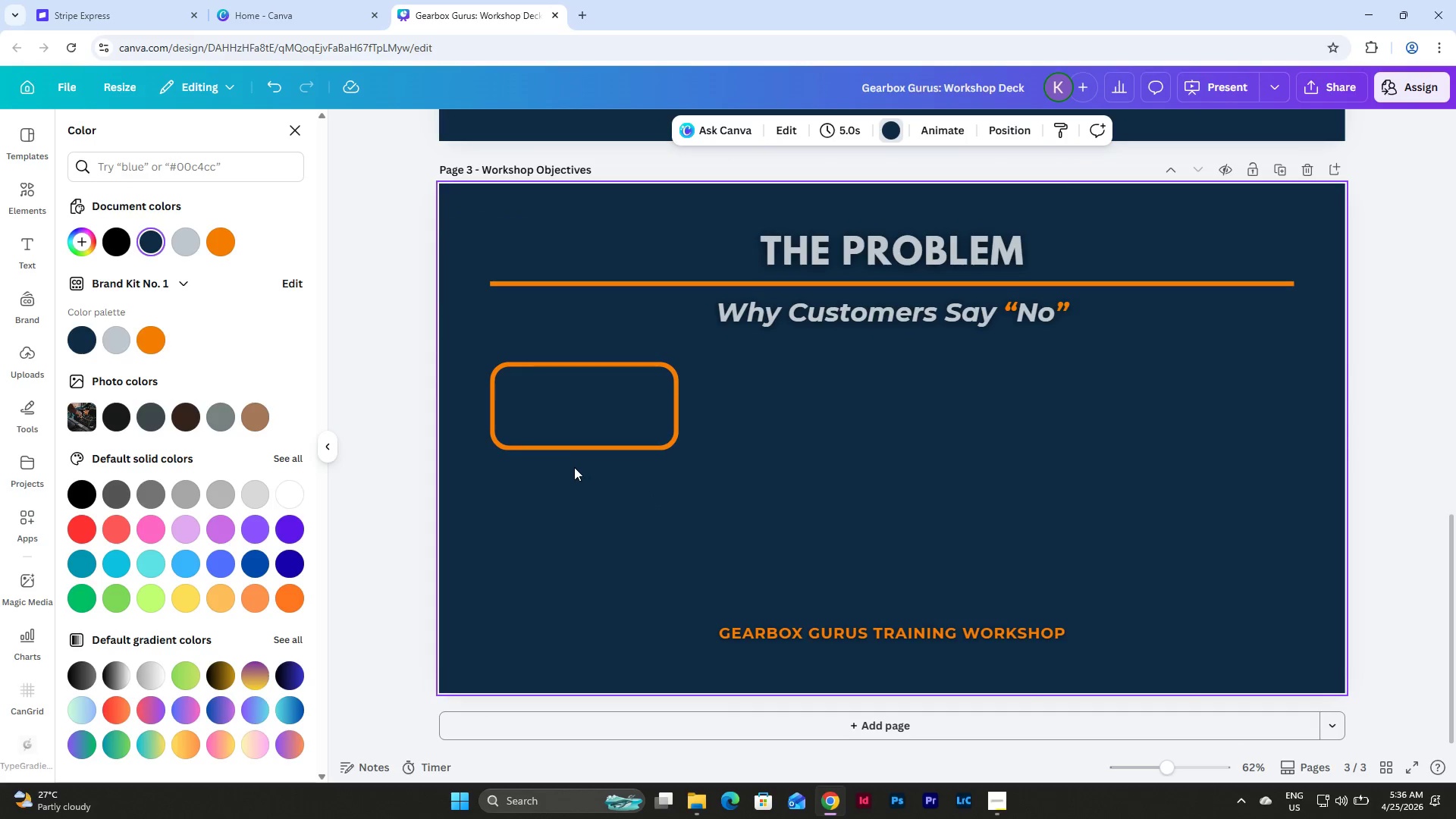 
left_click([580, 446])
 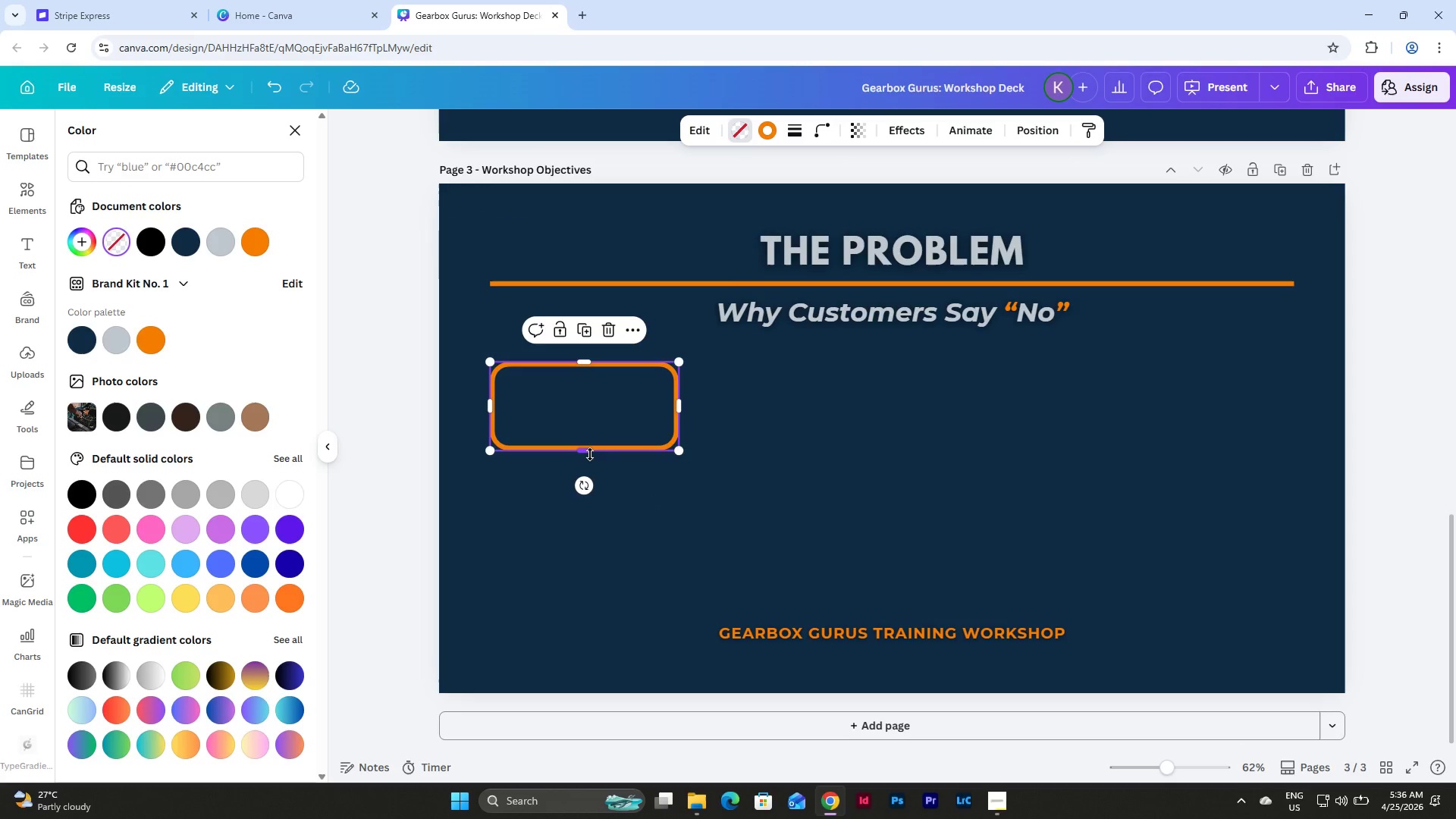 
left_click_drag(start_coordinate=[589, 453], to_coordinate=[590, 432])
 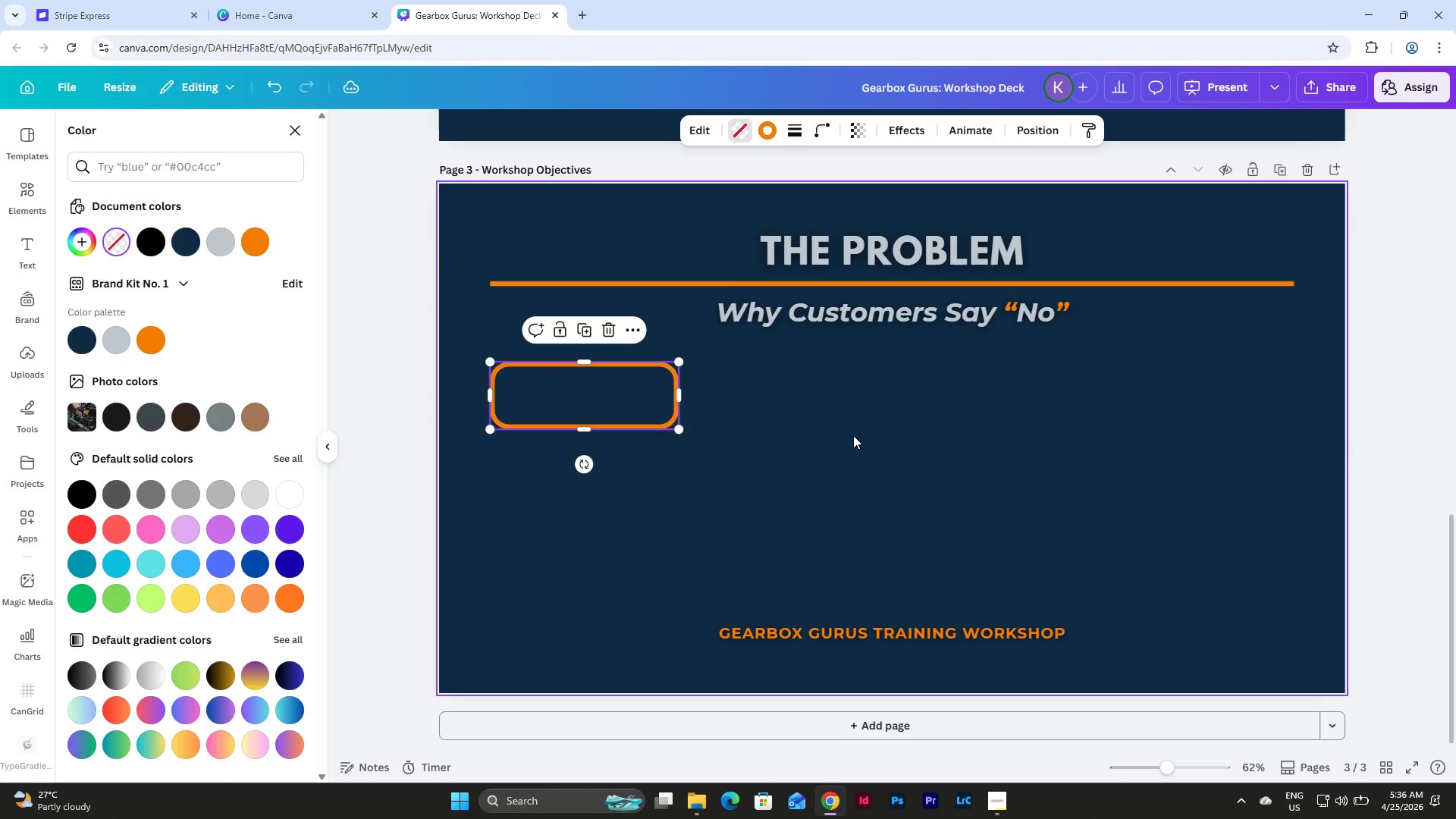 
left_click([853, 435])
 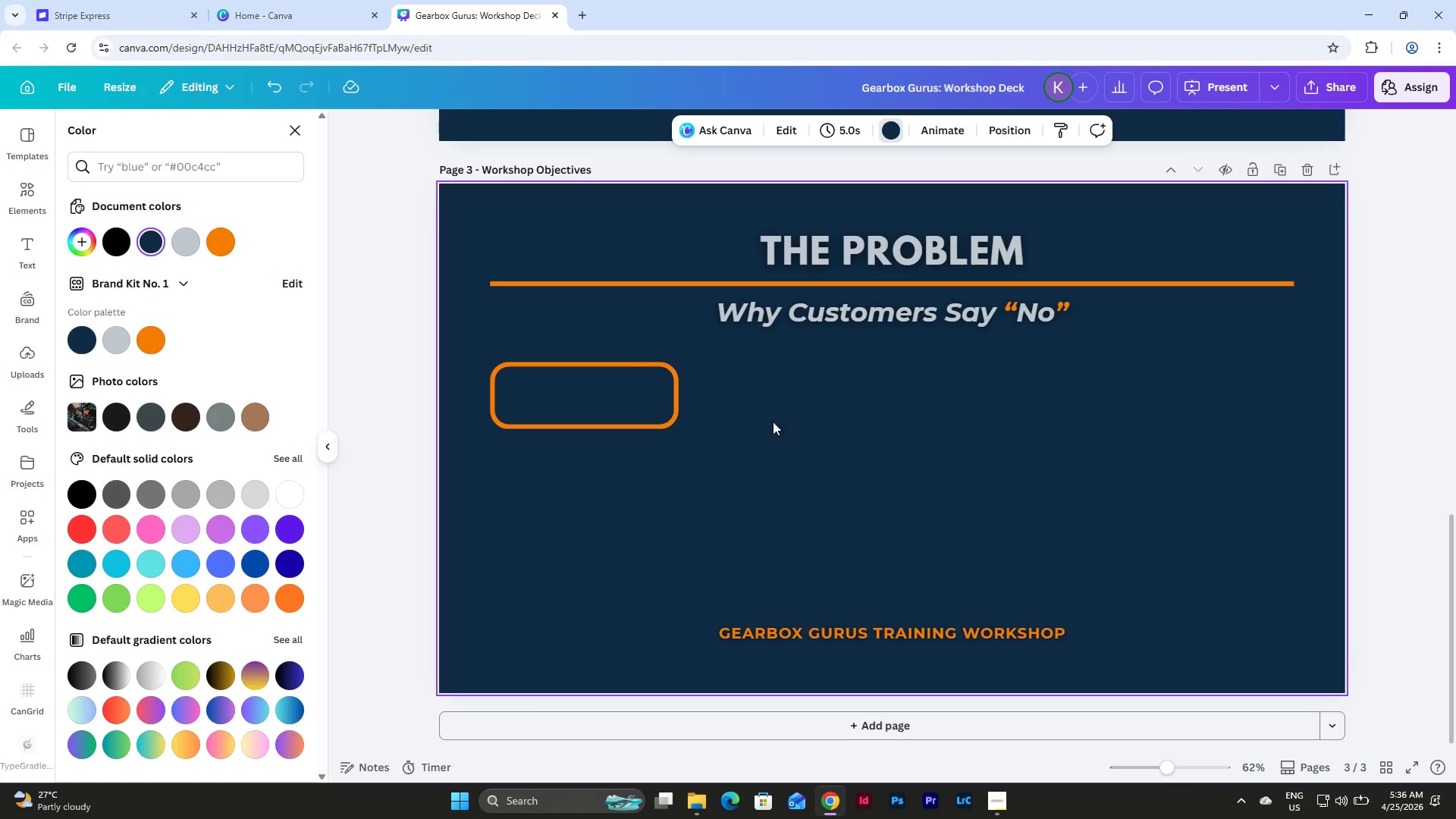 
left_click([607, 400])
 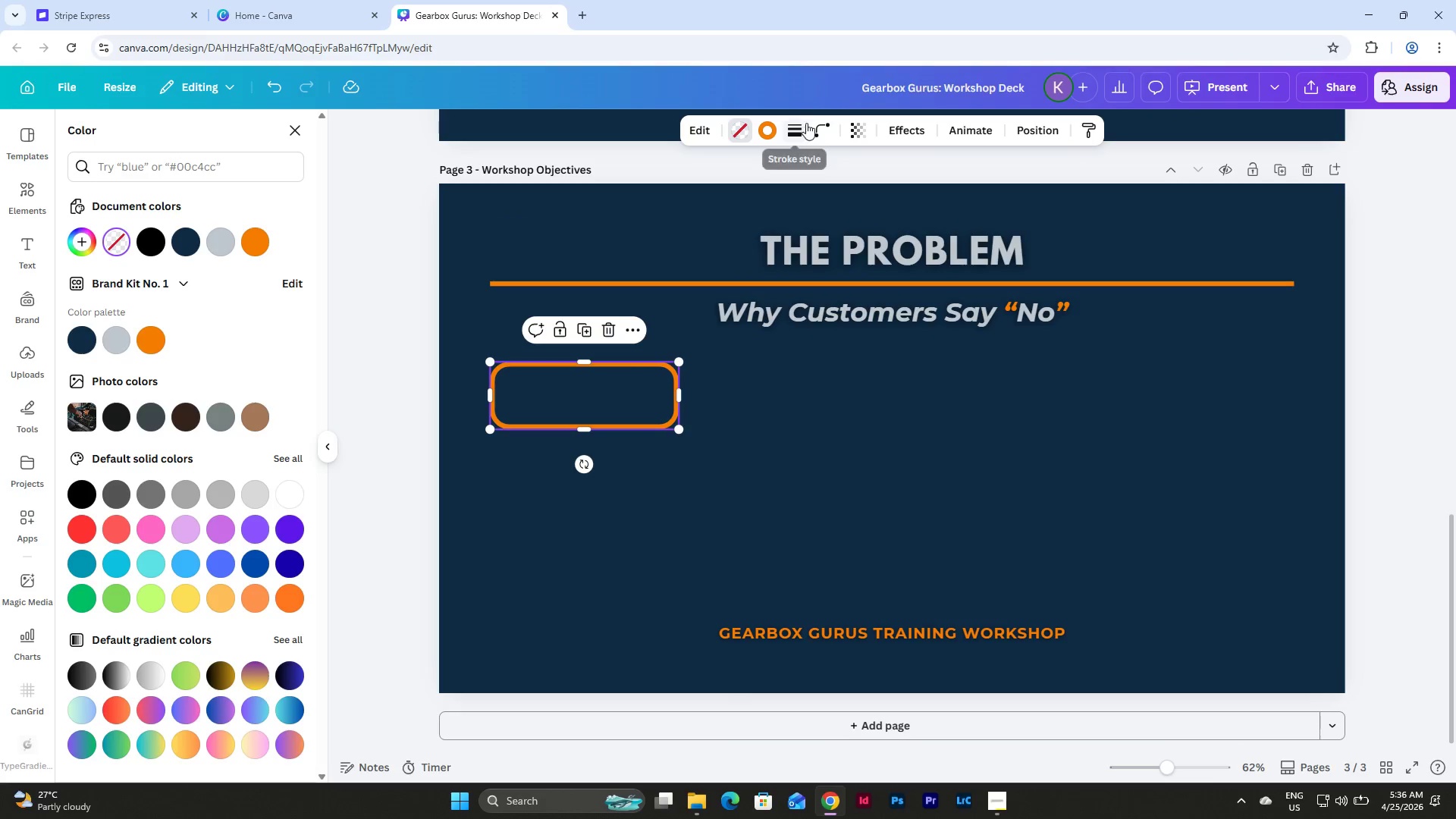 
left_click([821, 129])
 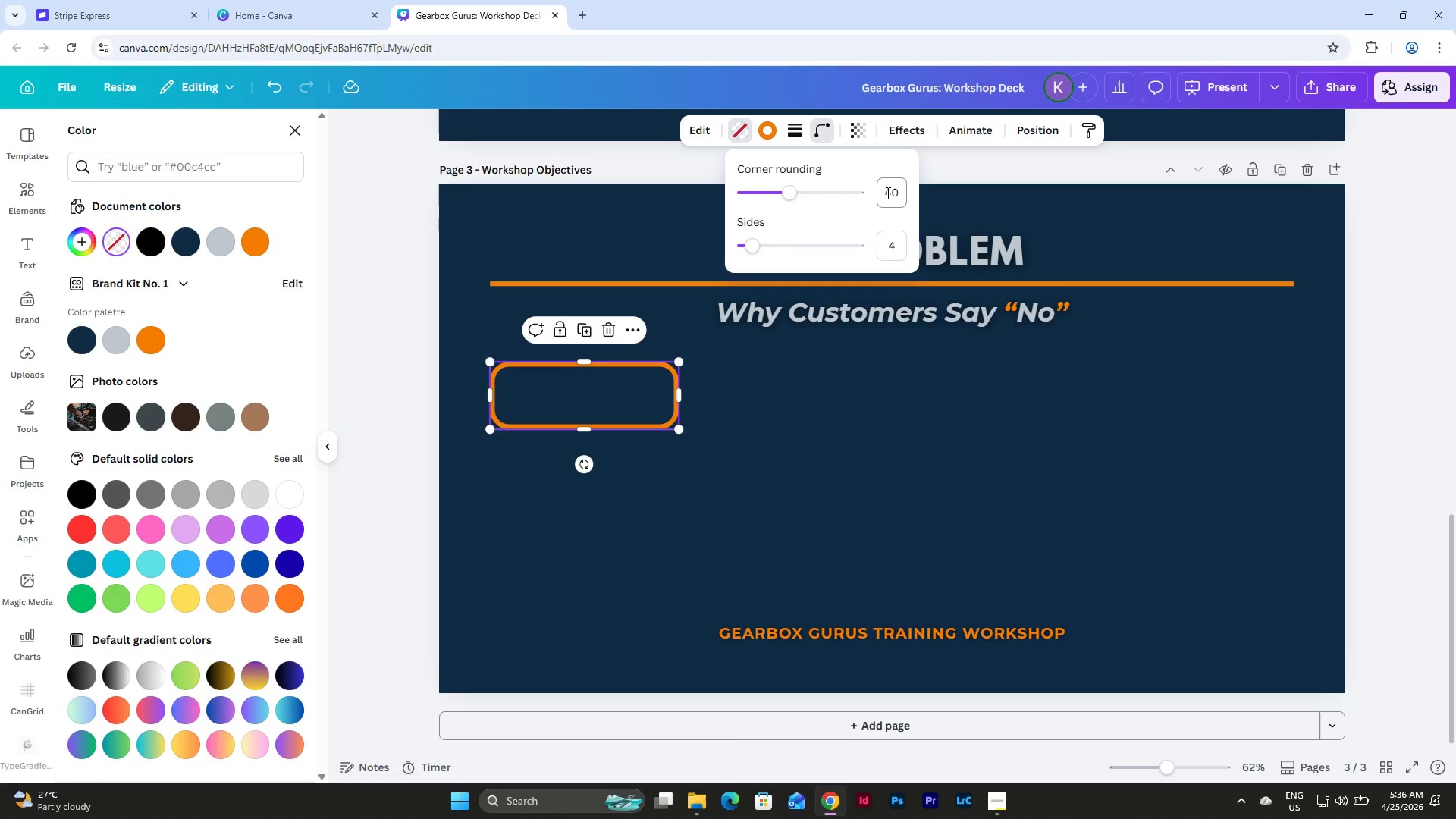 
left_click([891, 189])
 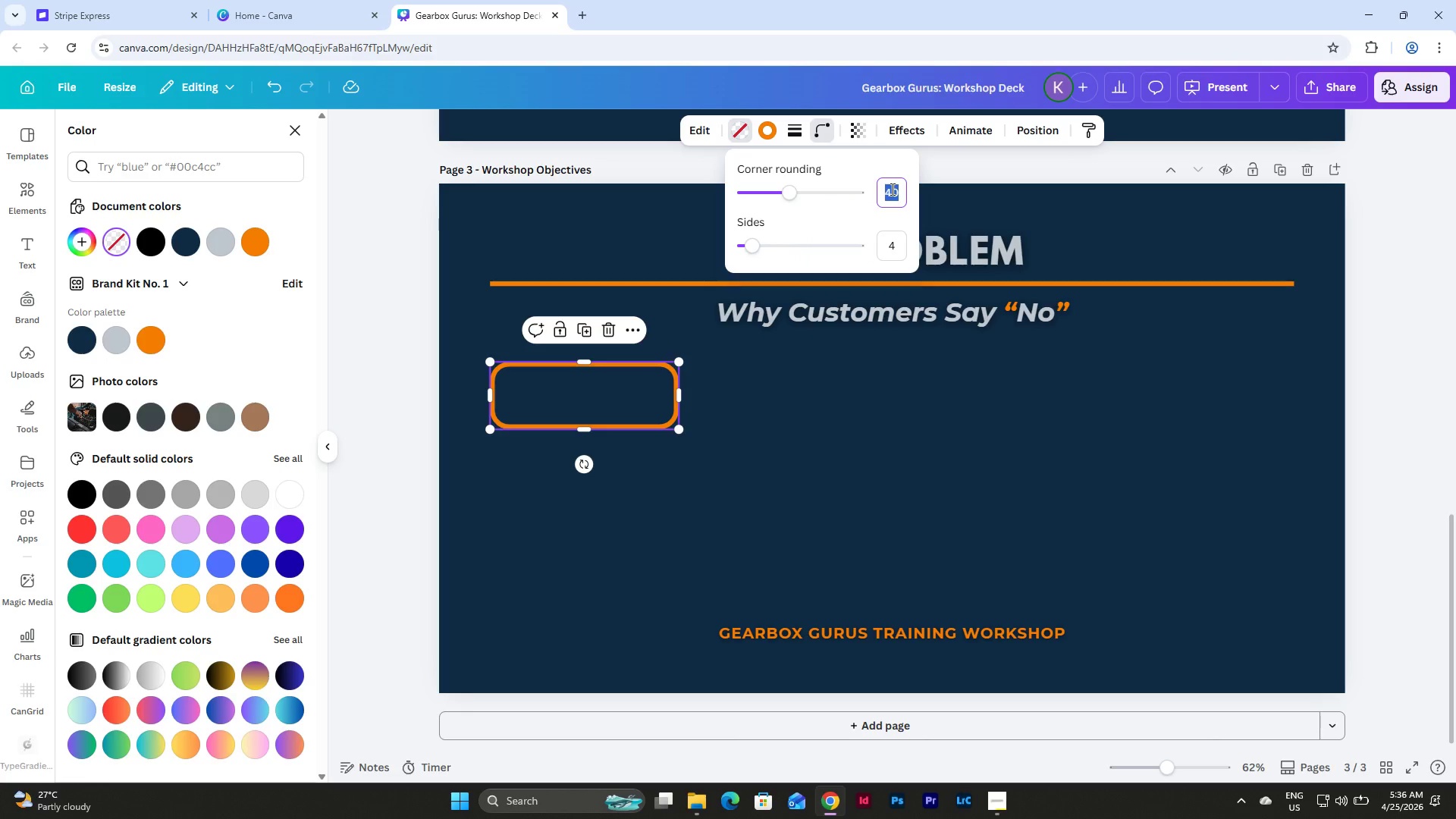 
key(Numpad3)
 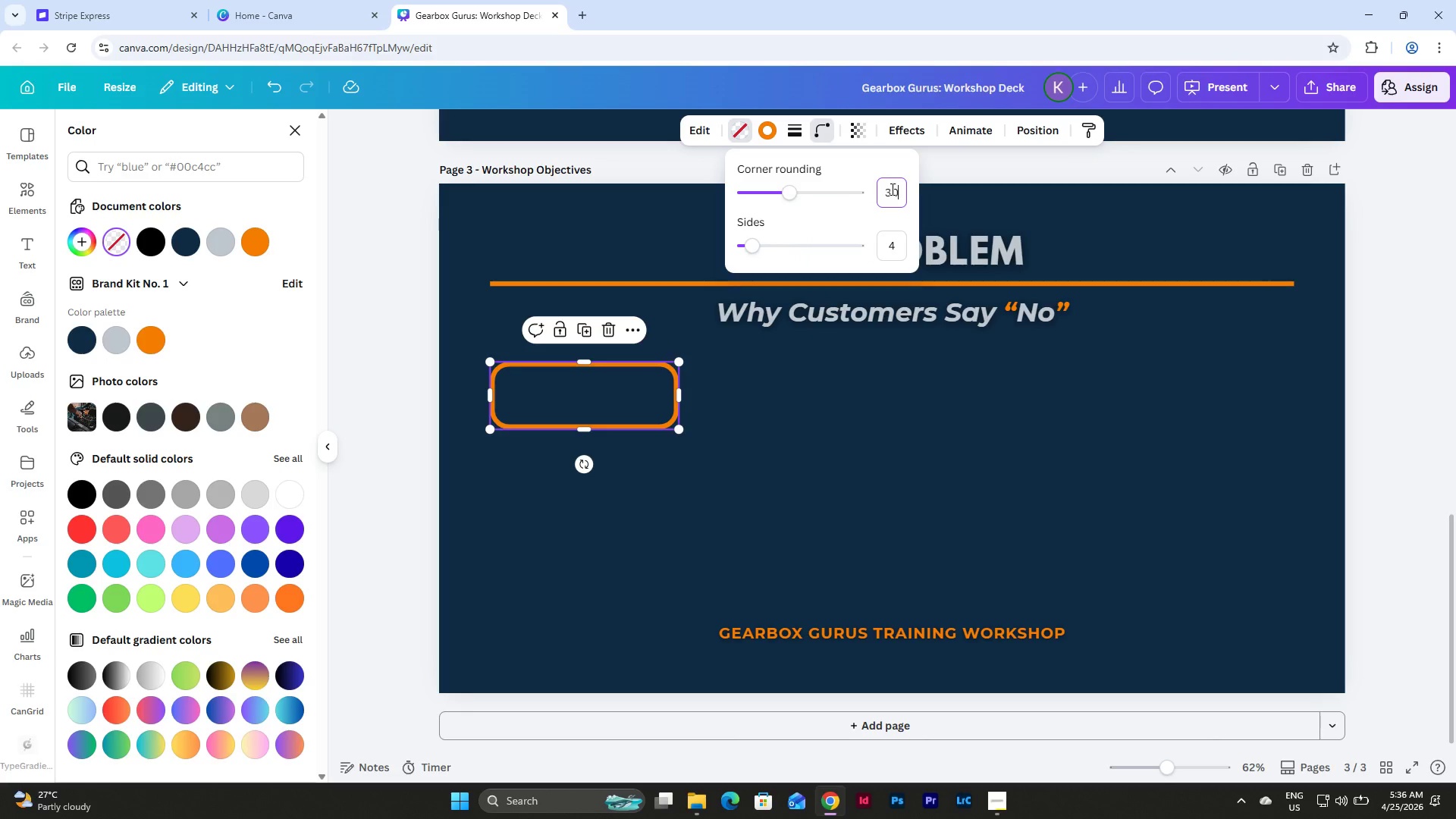 
key(Numpad0)
 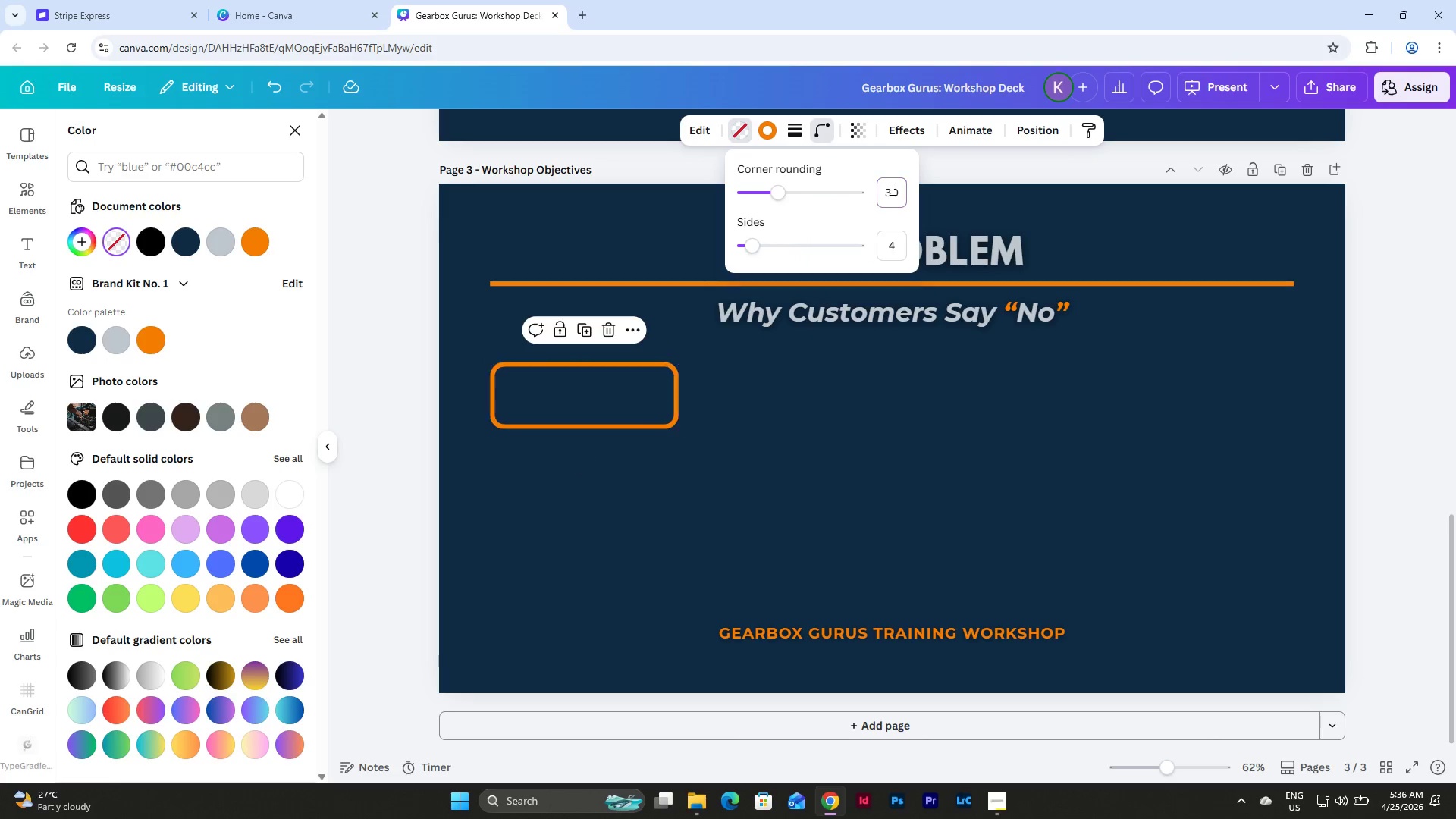 
key(NumpadEnter)
 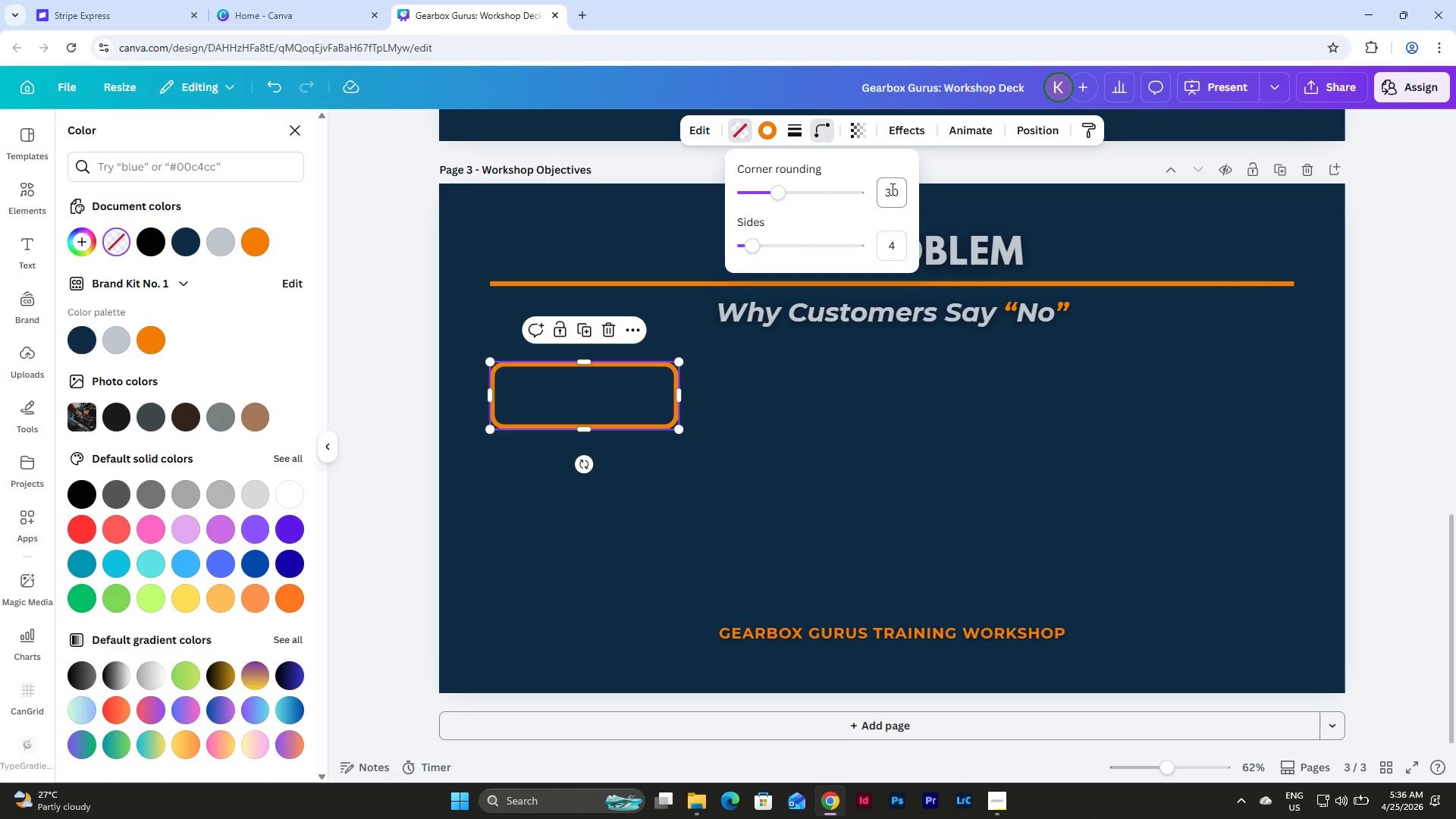 
left_click([891, 189])
 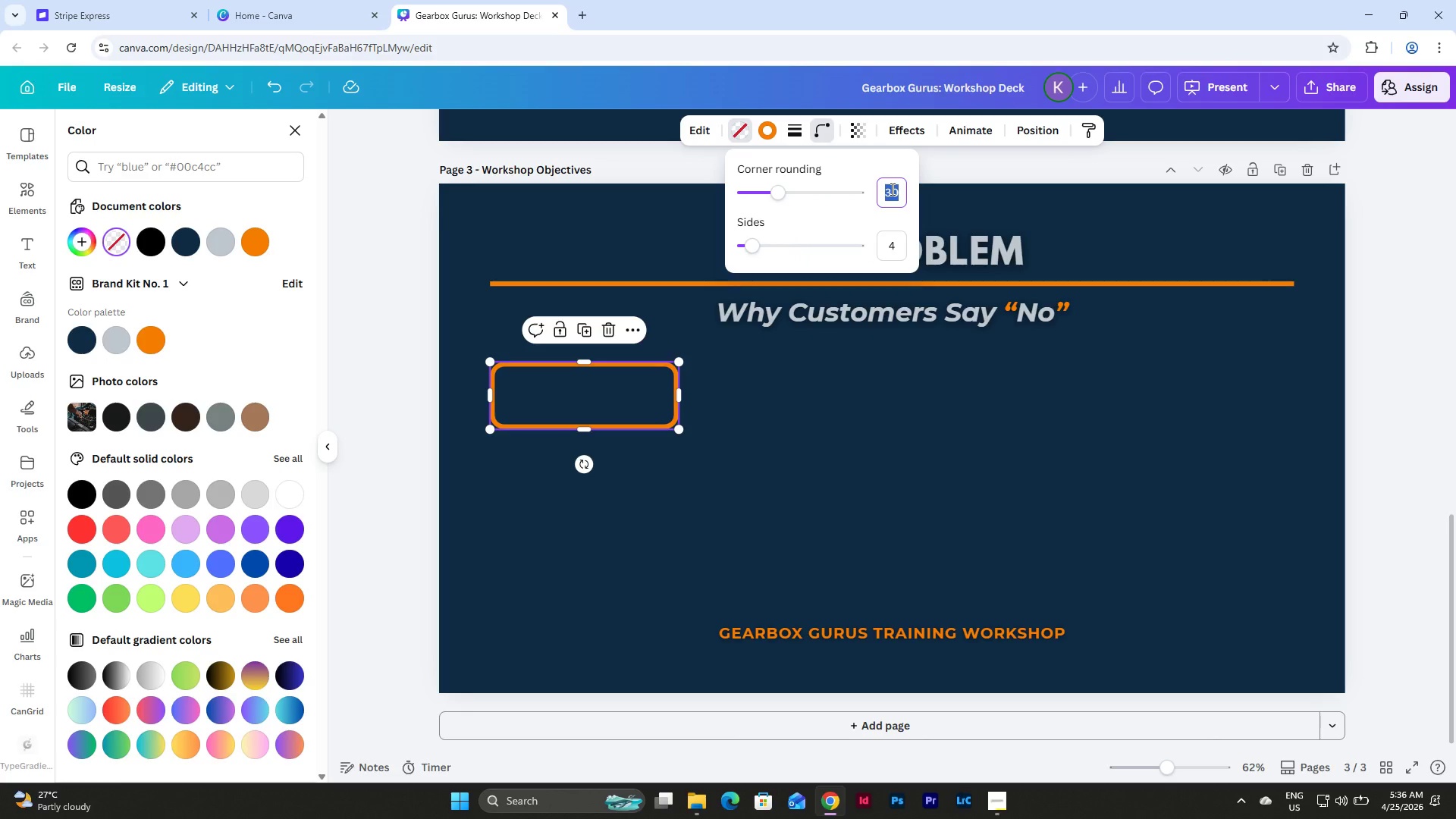 
key(Numpad4)
 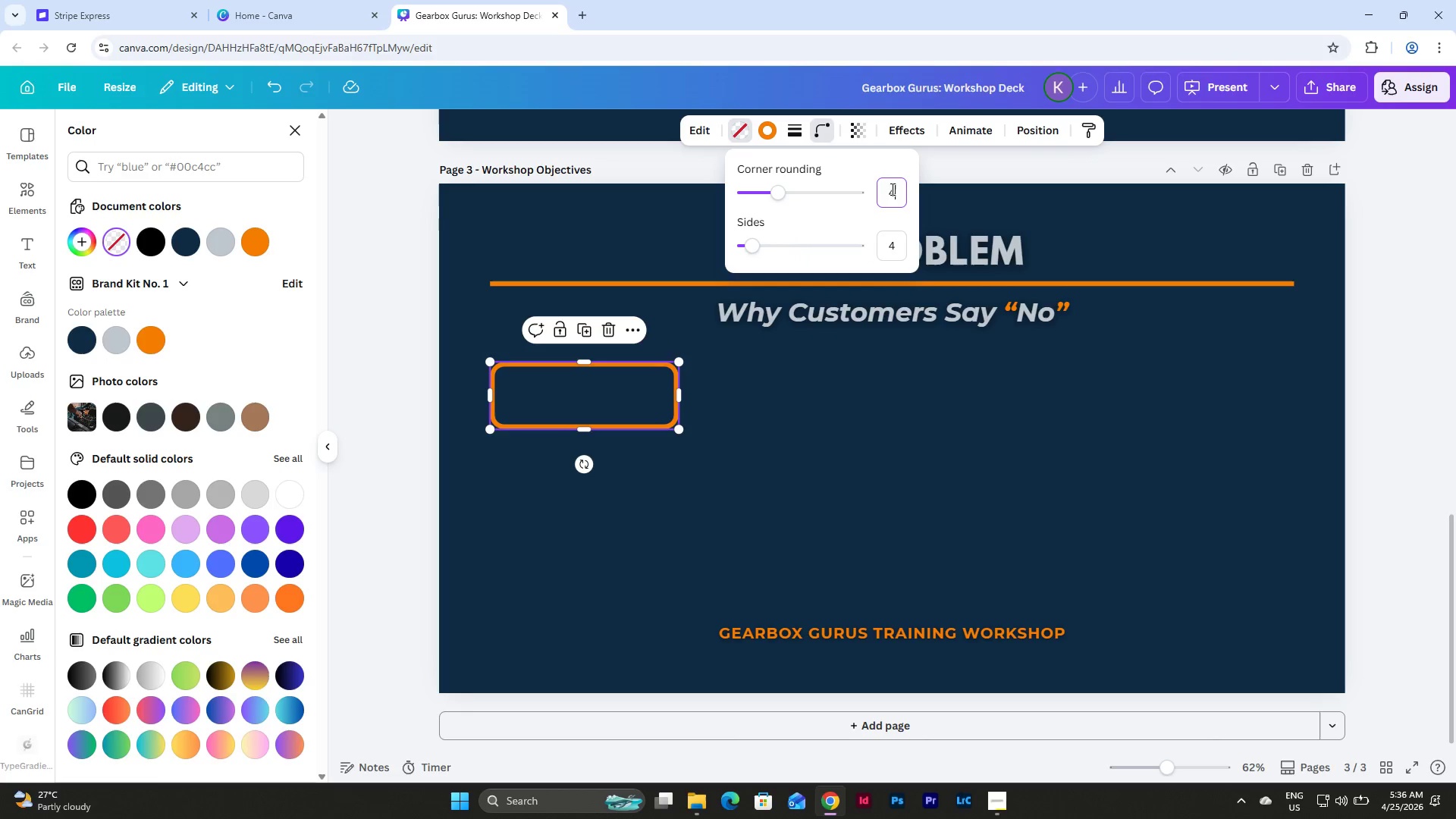 
key(Numpad0)
 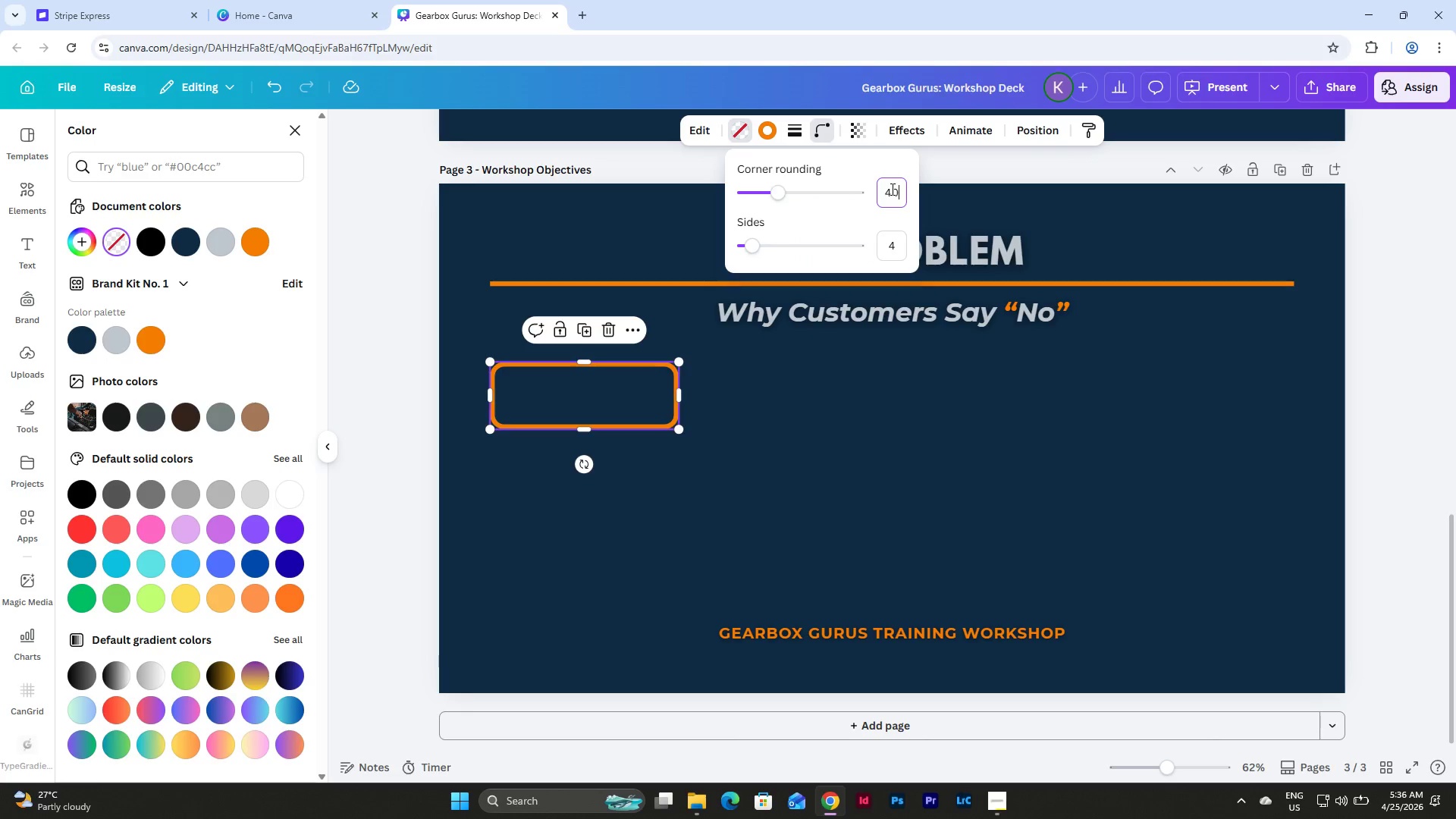 
key(NumpadEnter)
 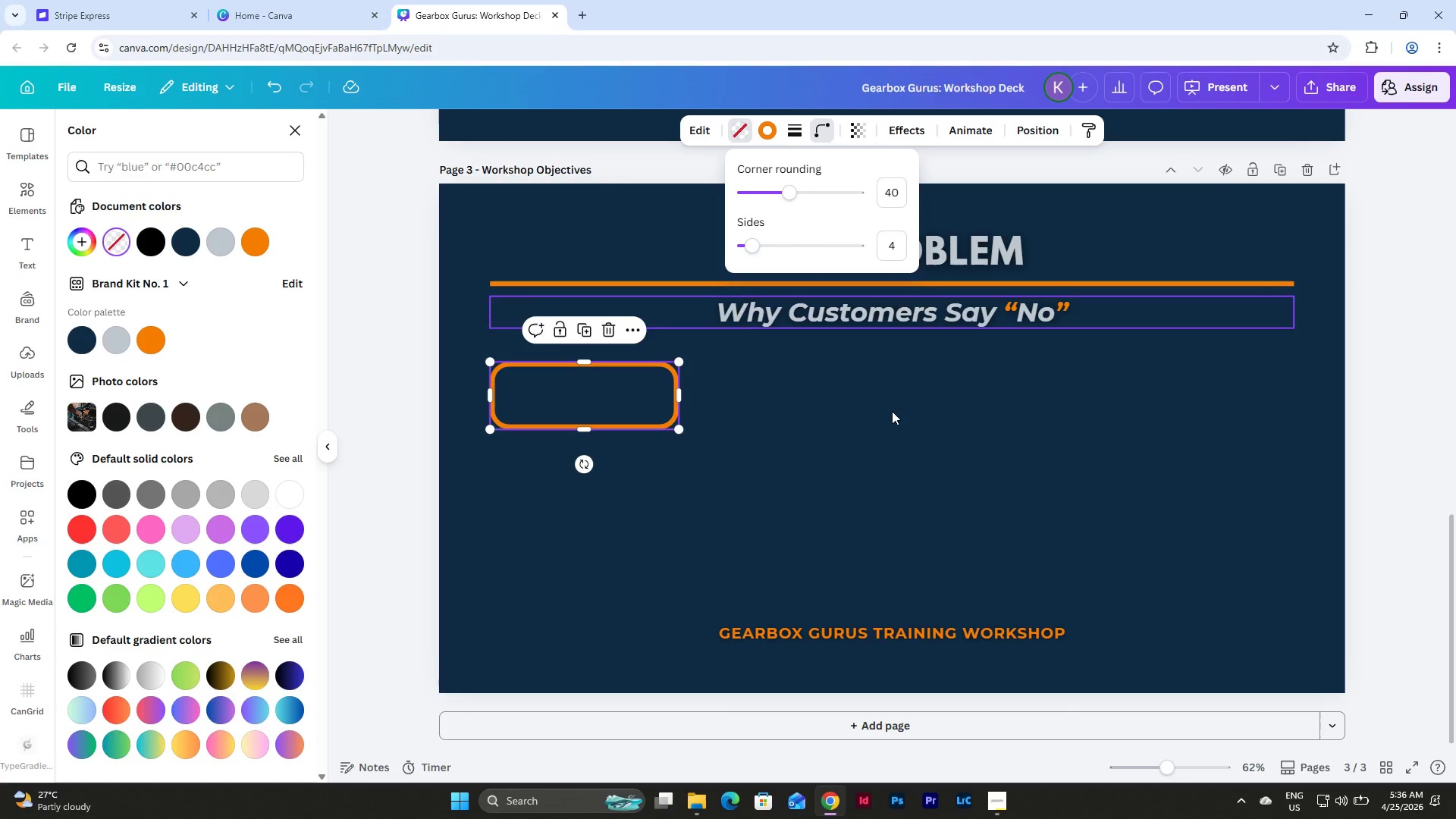 
left_click([883, 517])
 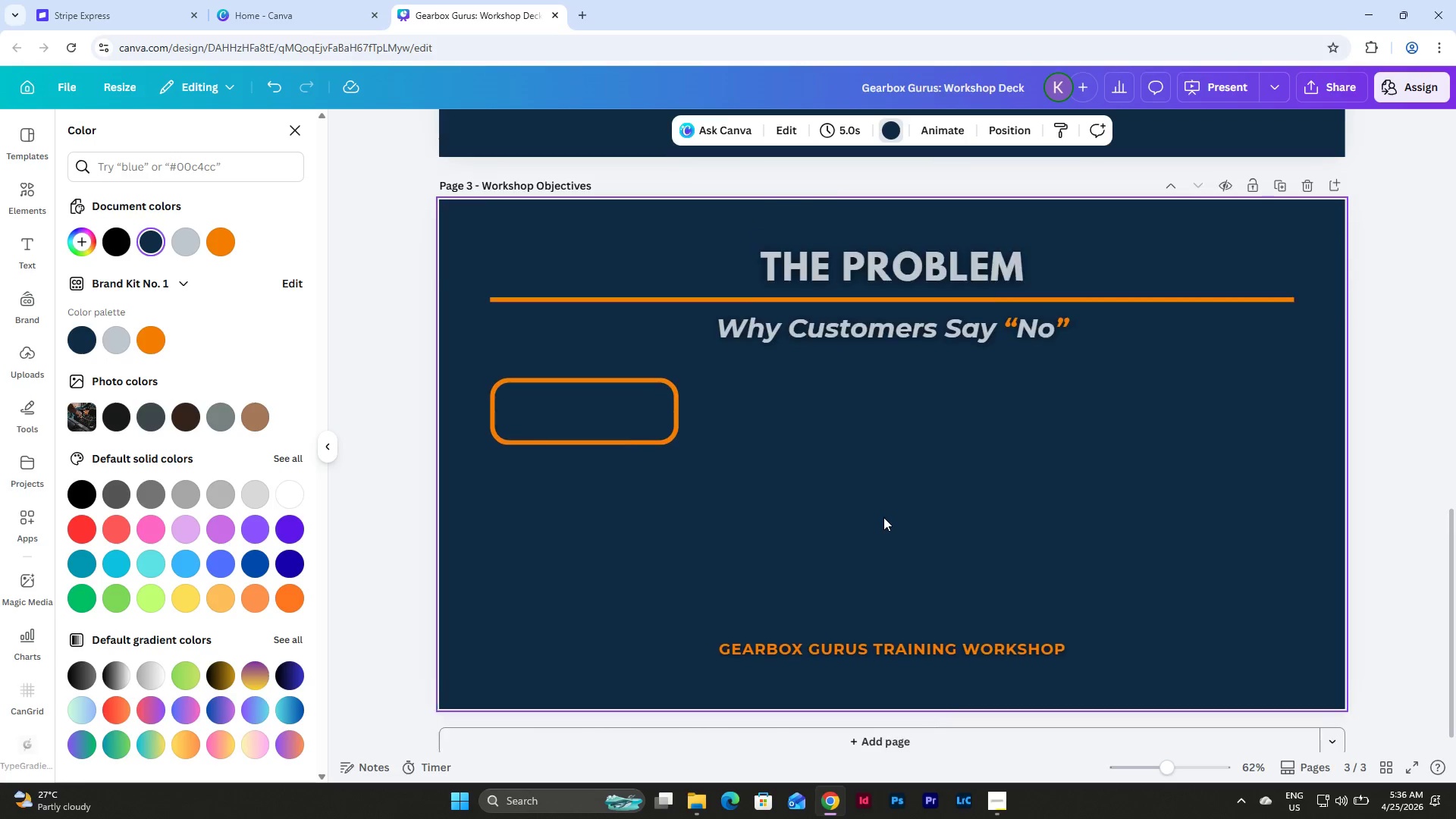 
scroll: coordinate [883, 517], scroll_direction: up, amount: 5.0
 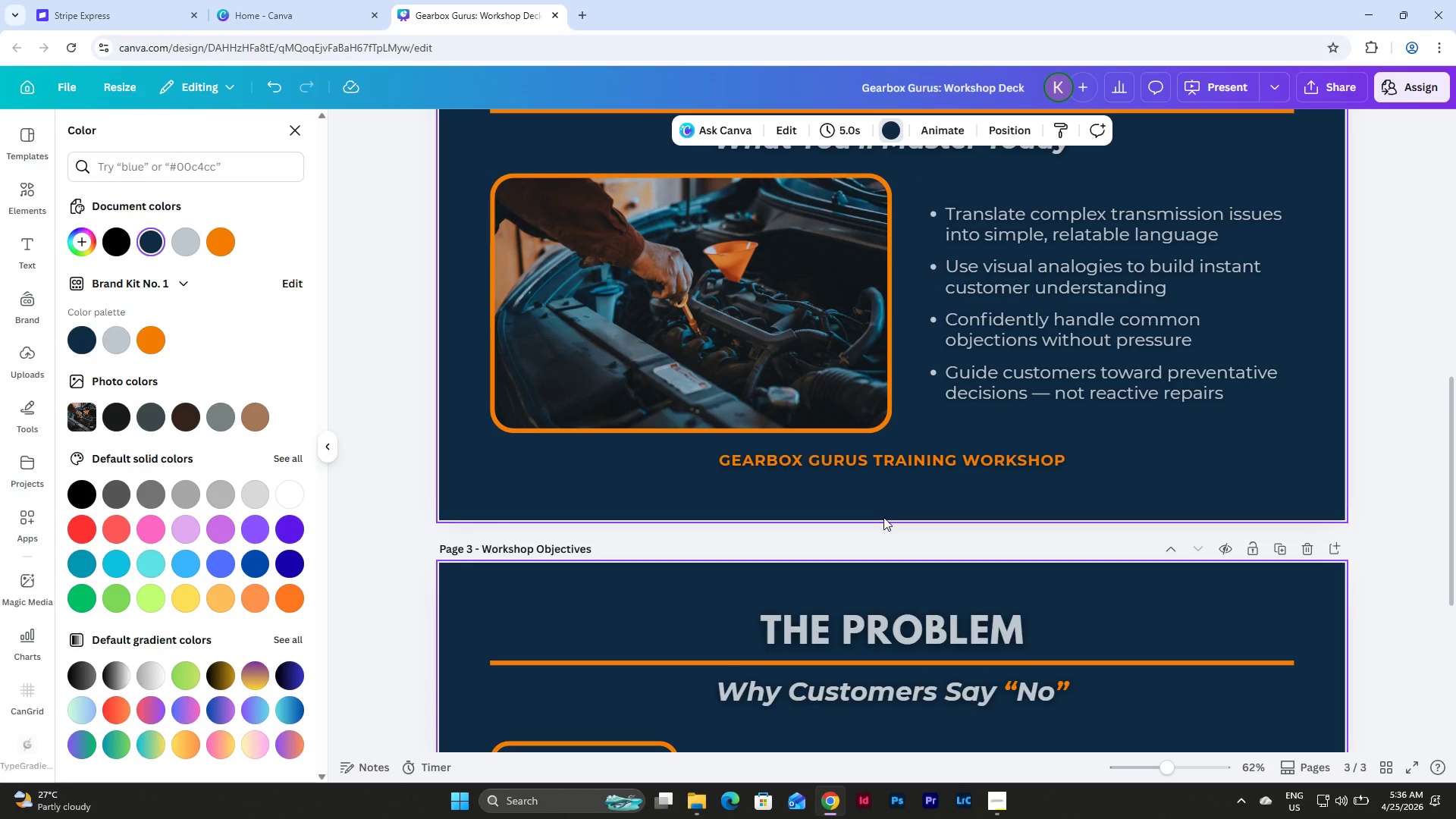 
scroll: coordinate [883, 517], scroll_direction: down, amount: 4.0
 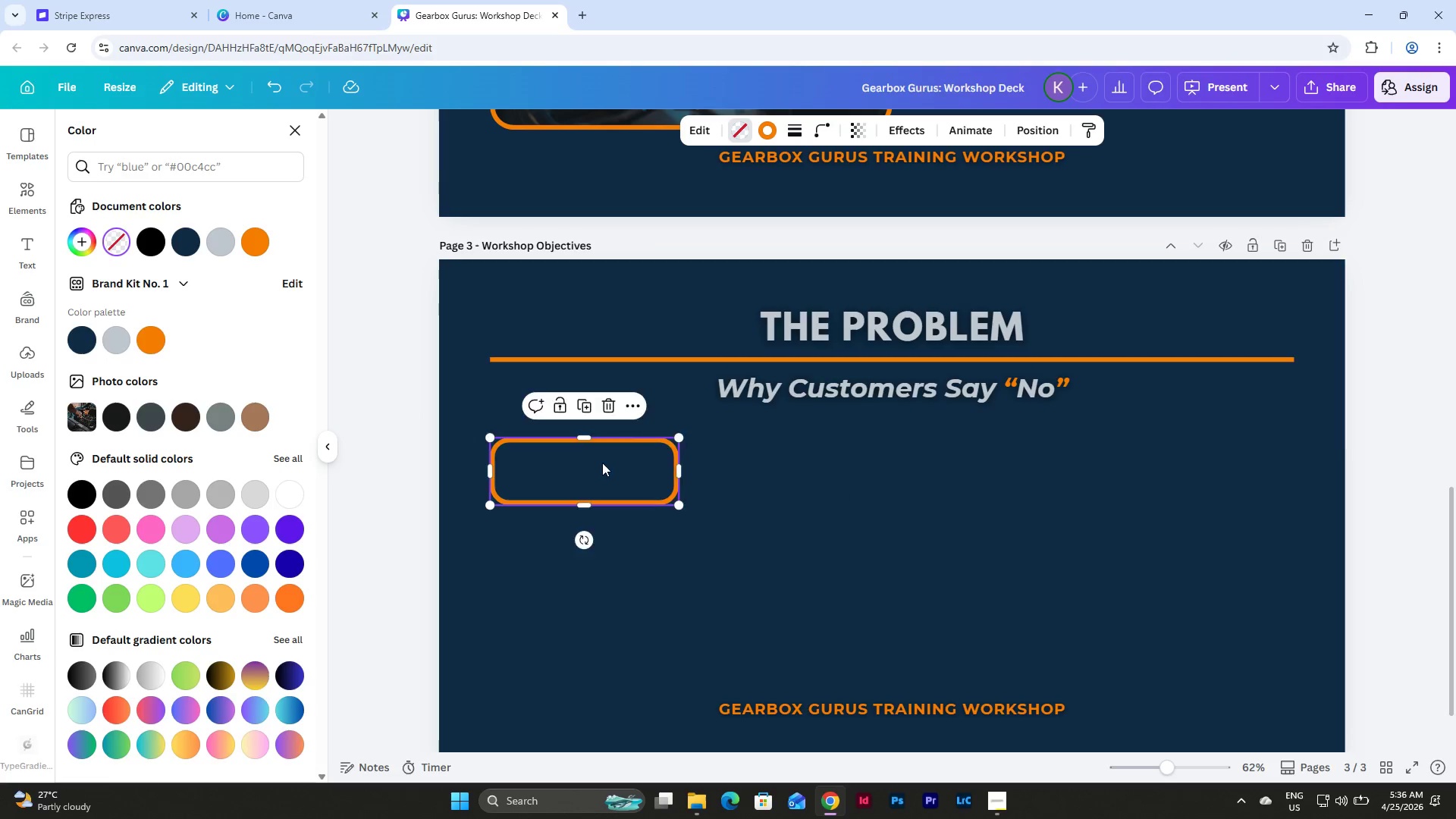 
left_click([817, 487])
 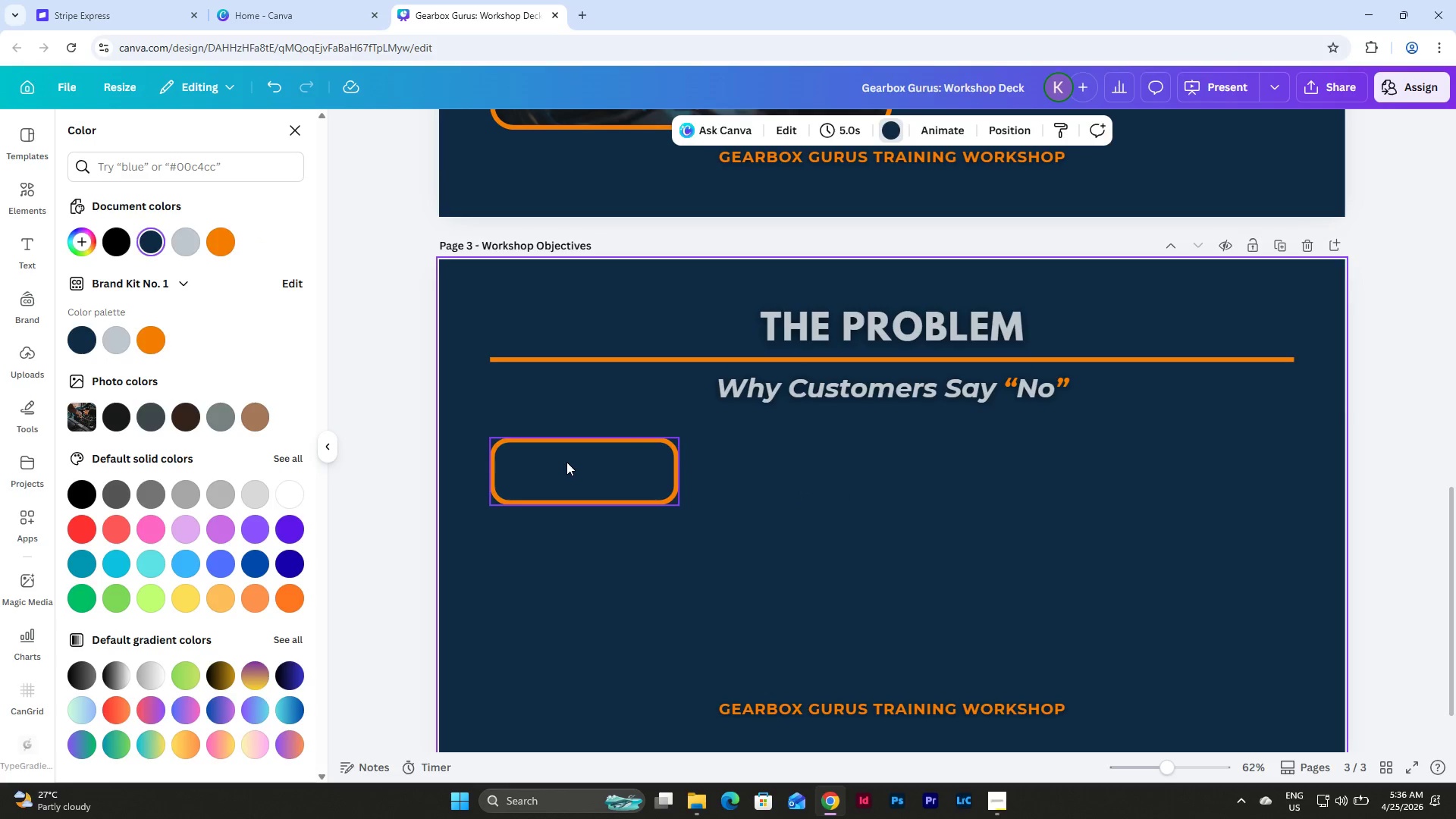 
double_click([566, 462])
 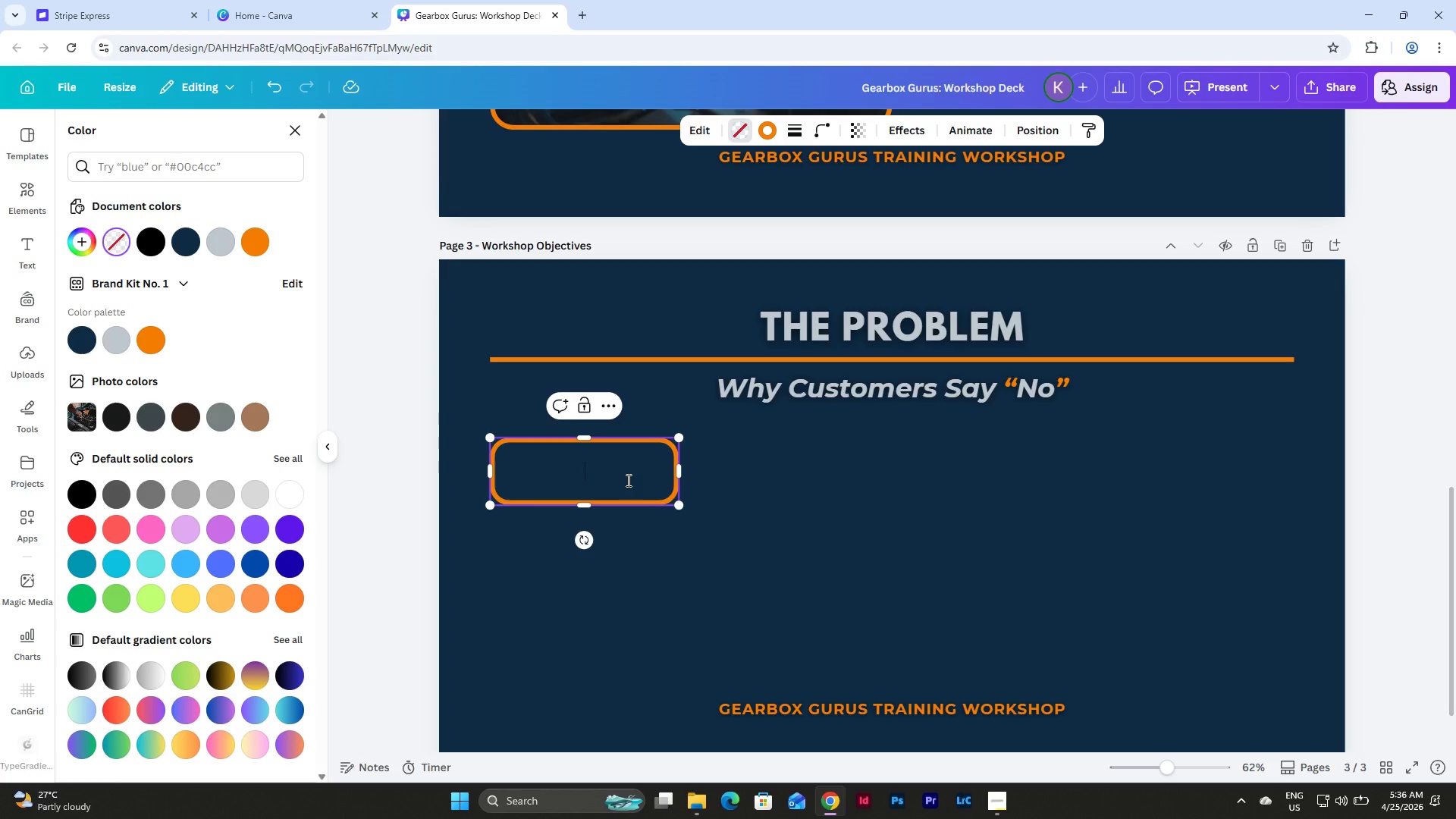 
wait(17.39)
 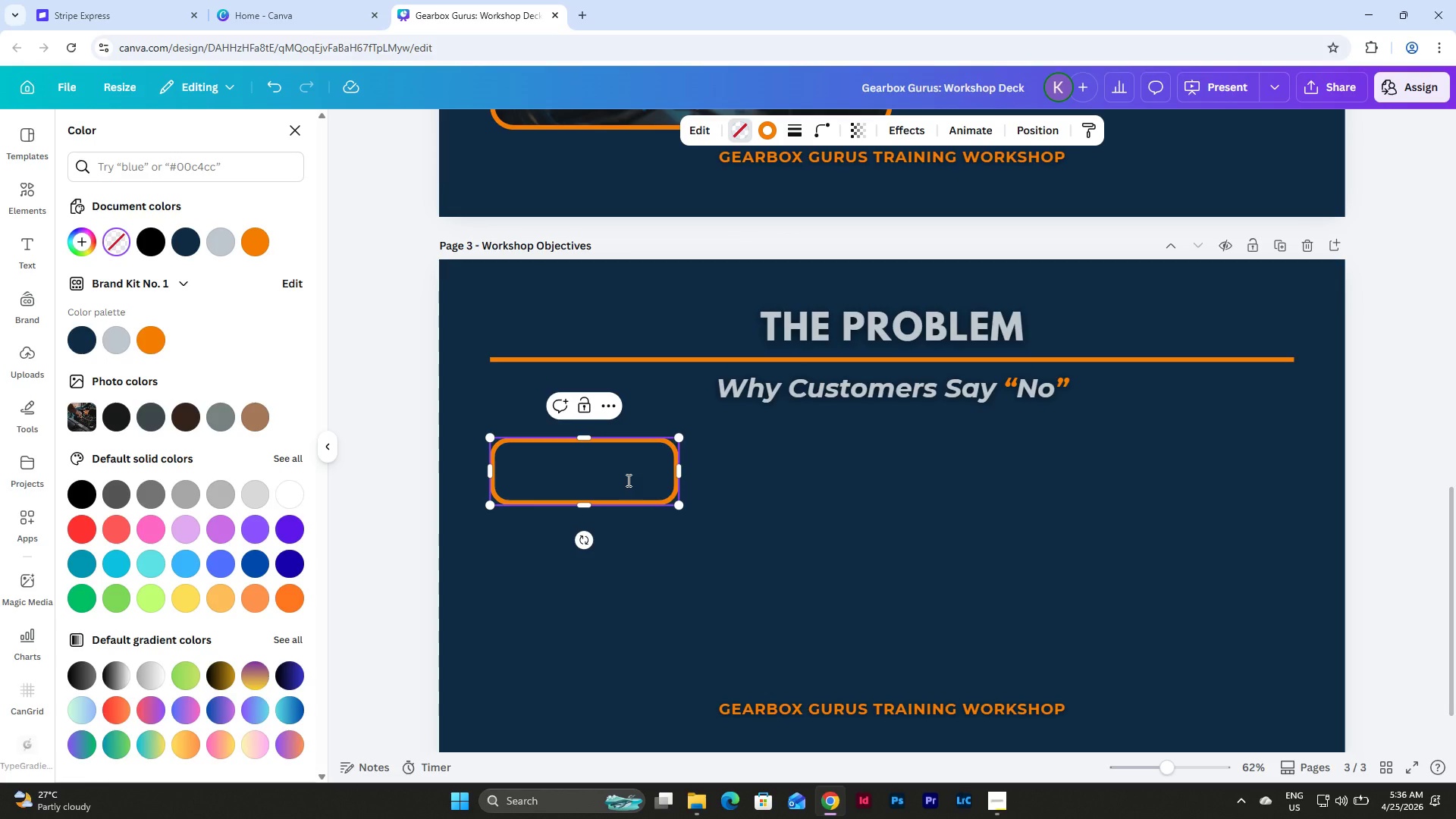 
type(CONFUSIONS)
key(Backspace)
 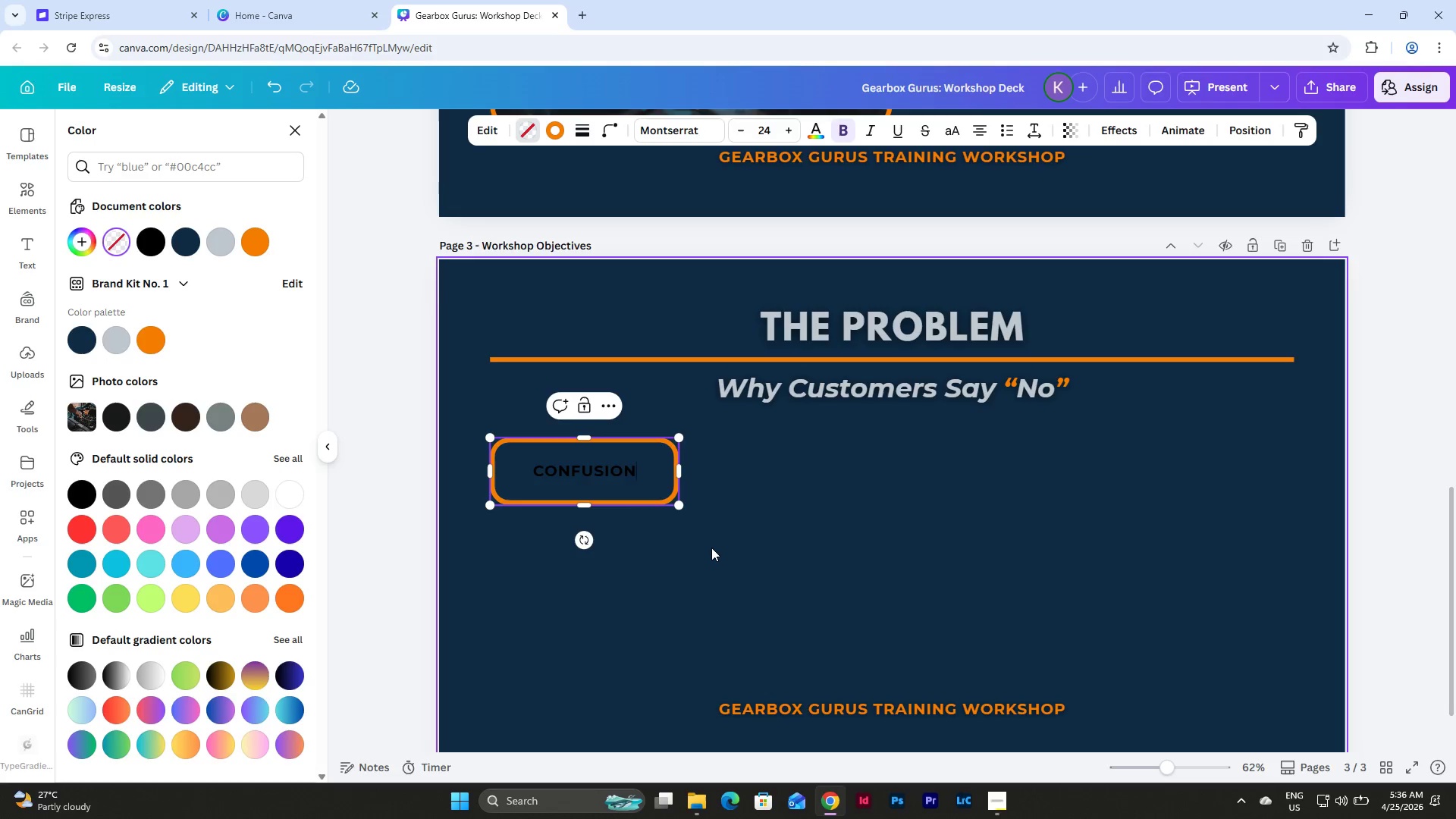 
double_click([566, 463])
 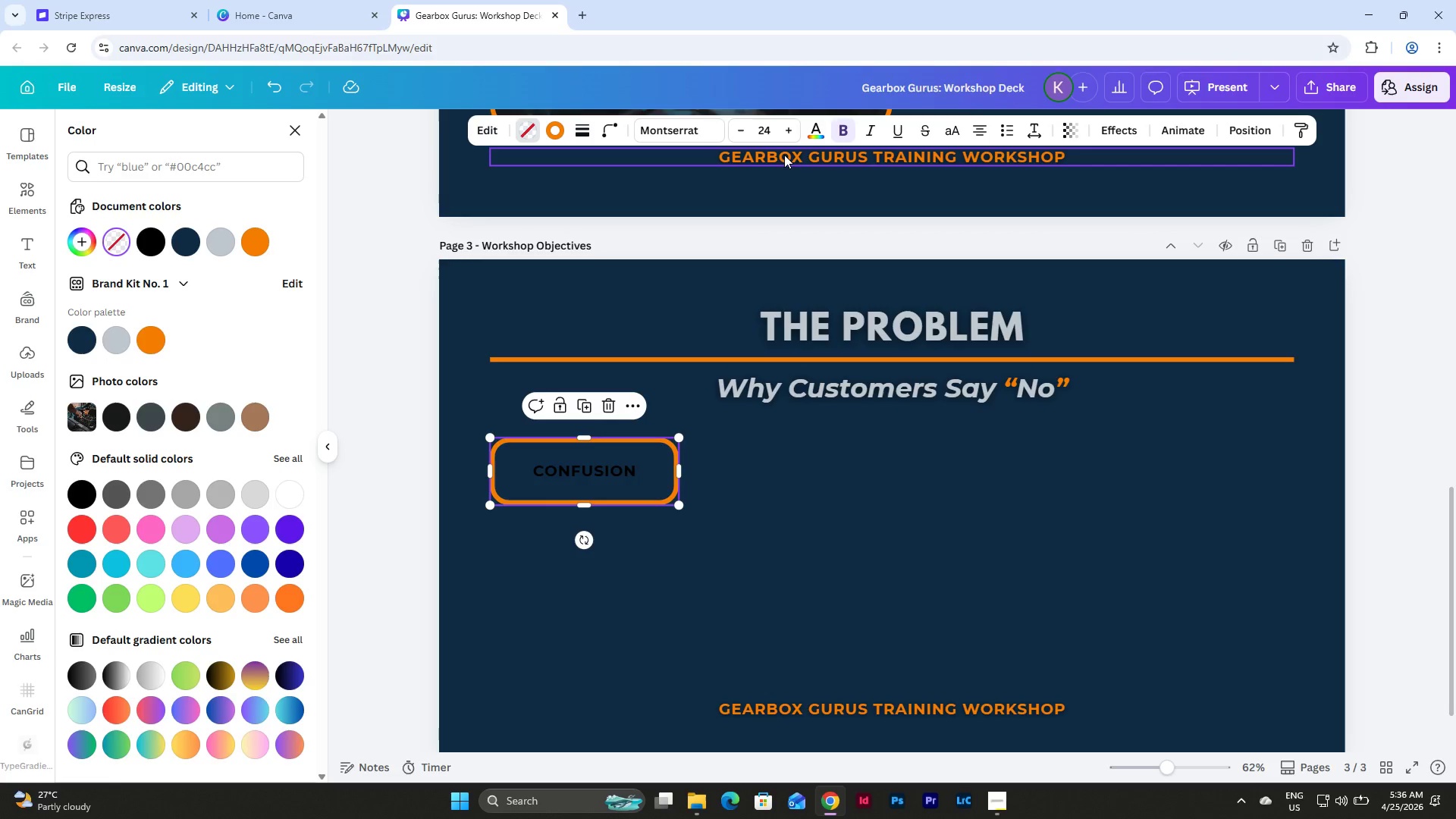 
left_click([791, 124])
 